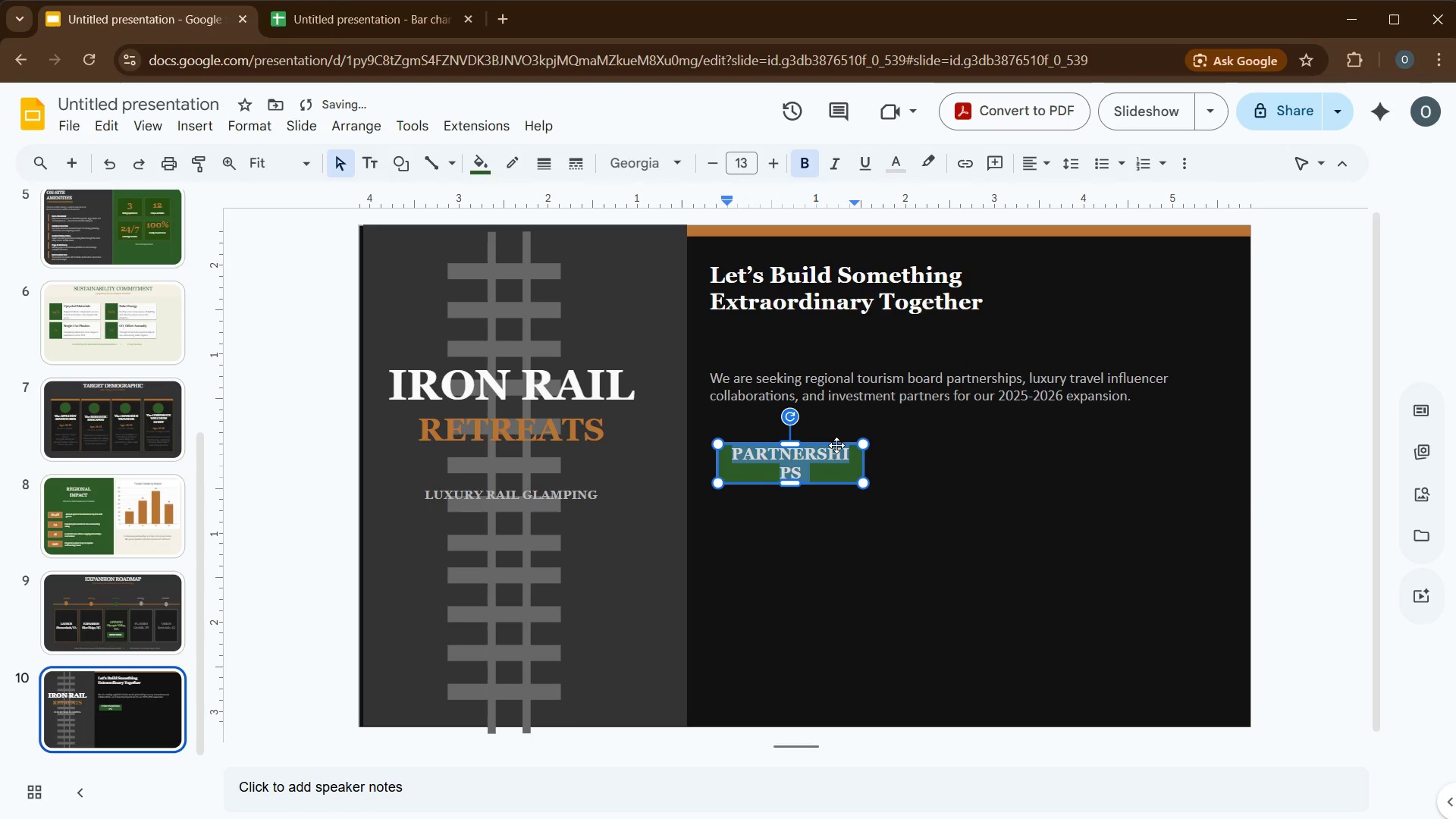 
key(Control+B)
 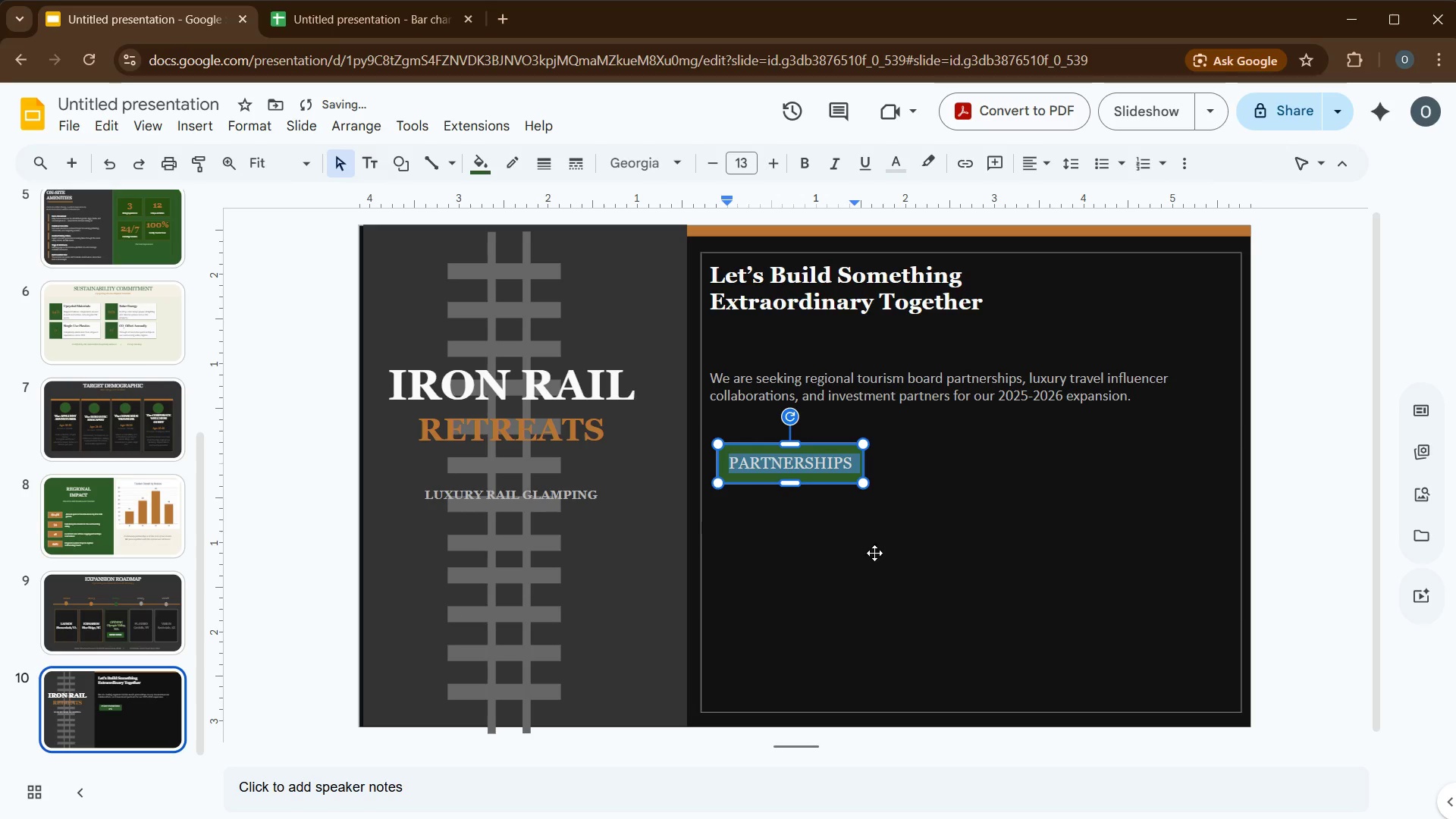 
left_click([875, 568])
 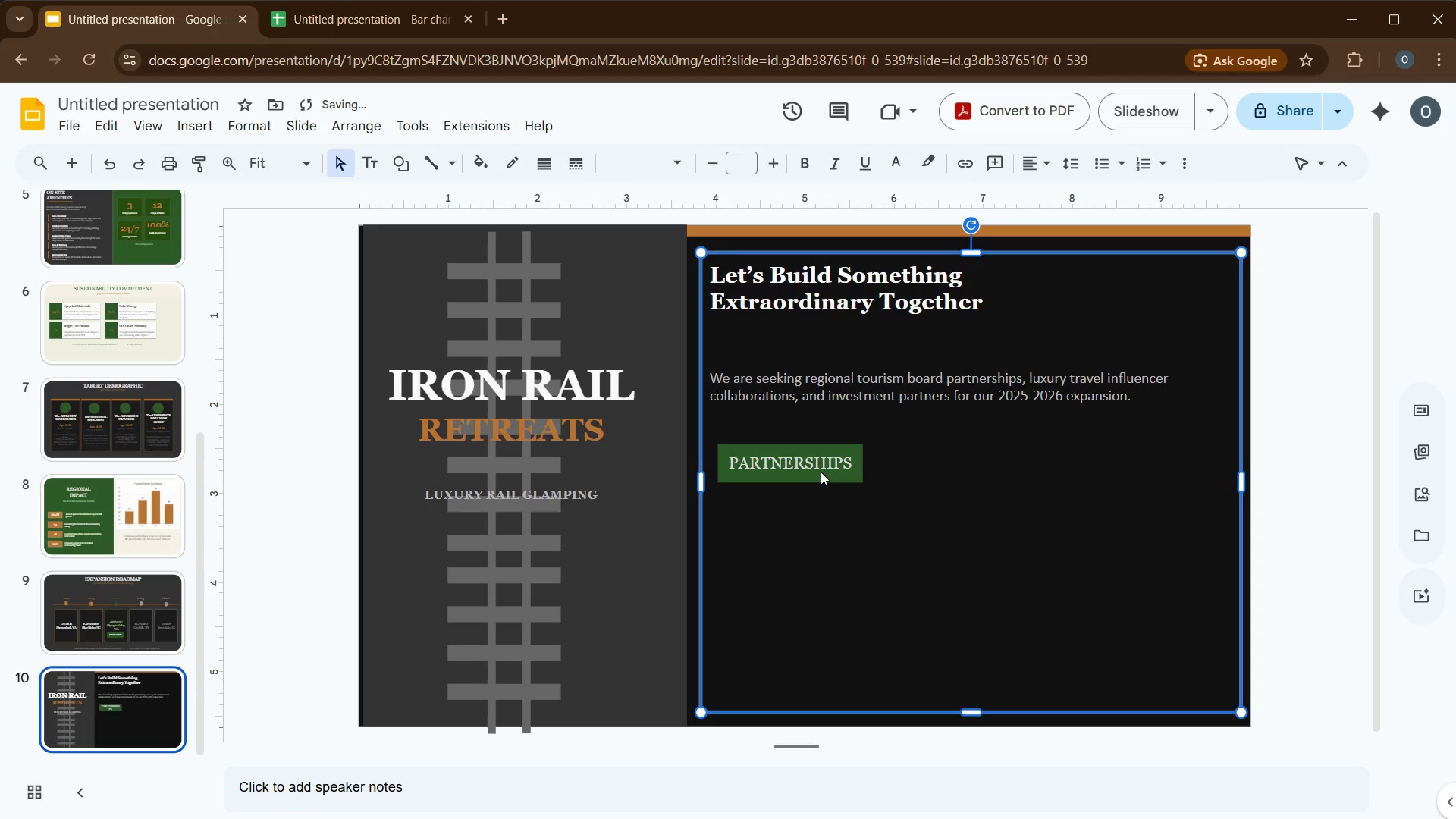 
left_click([821, 472])
 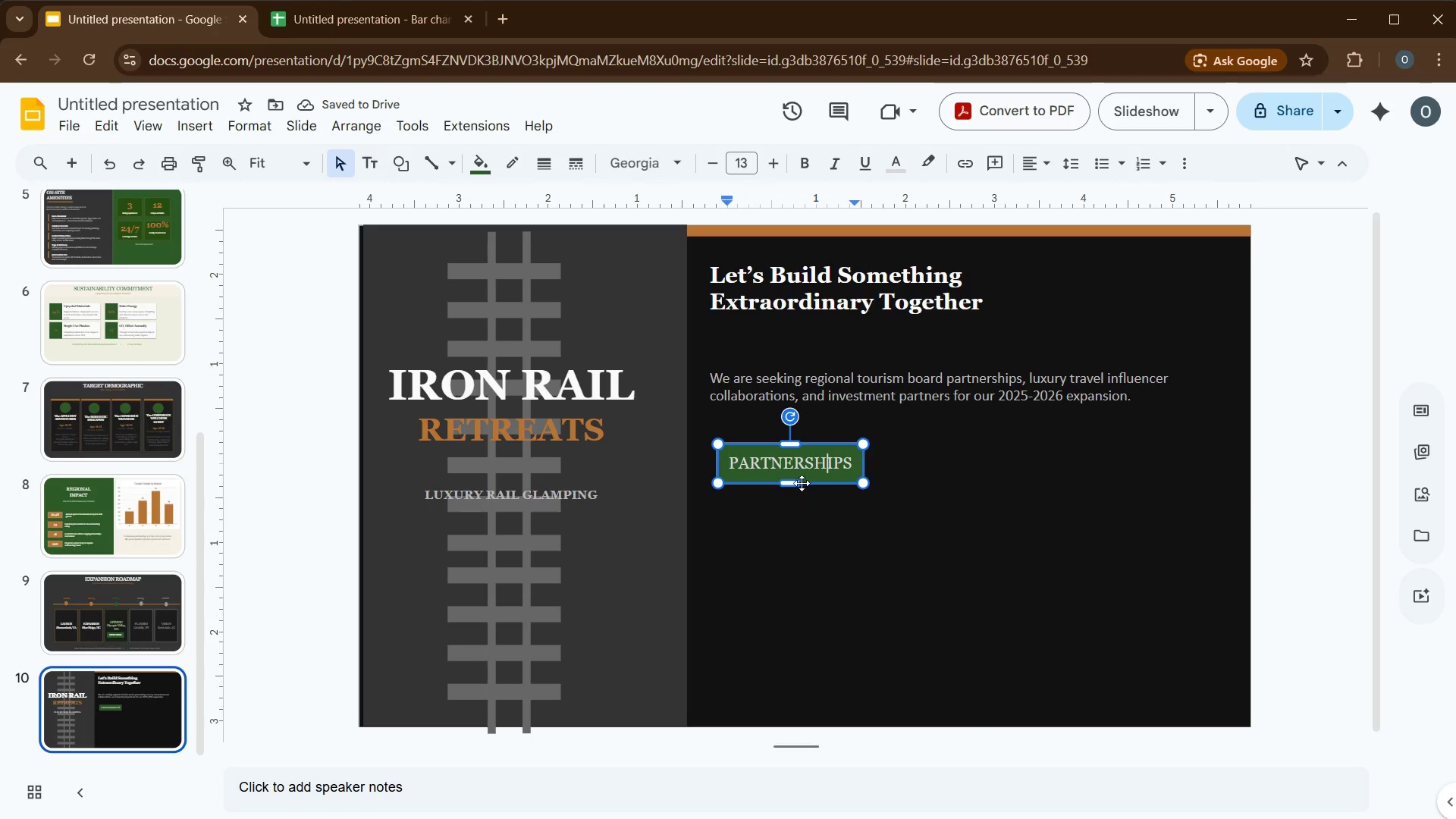 
left_click([798, 485])
 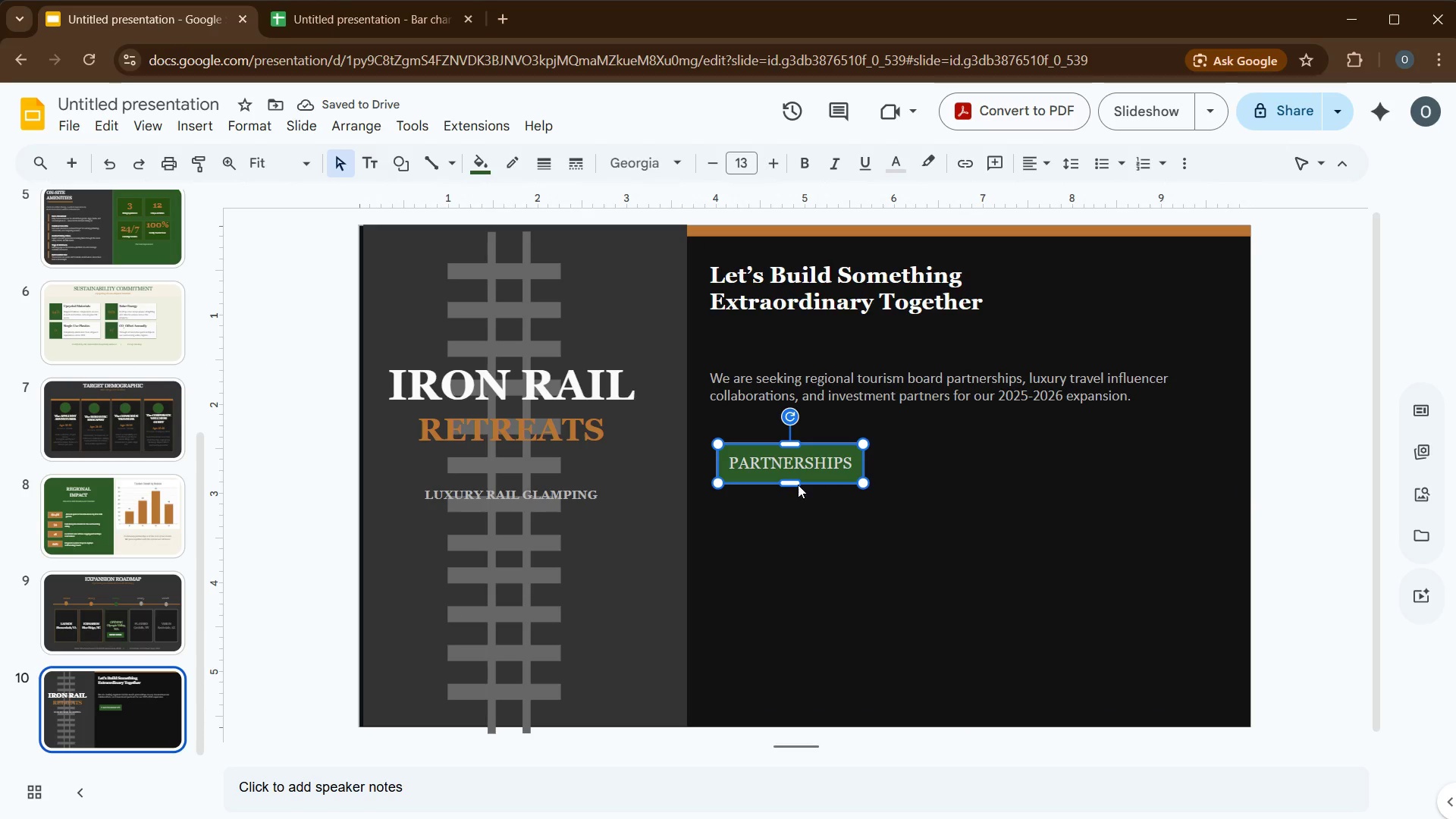 
key(Control+D)
 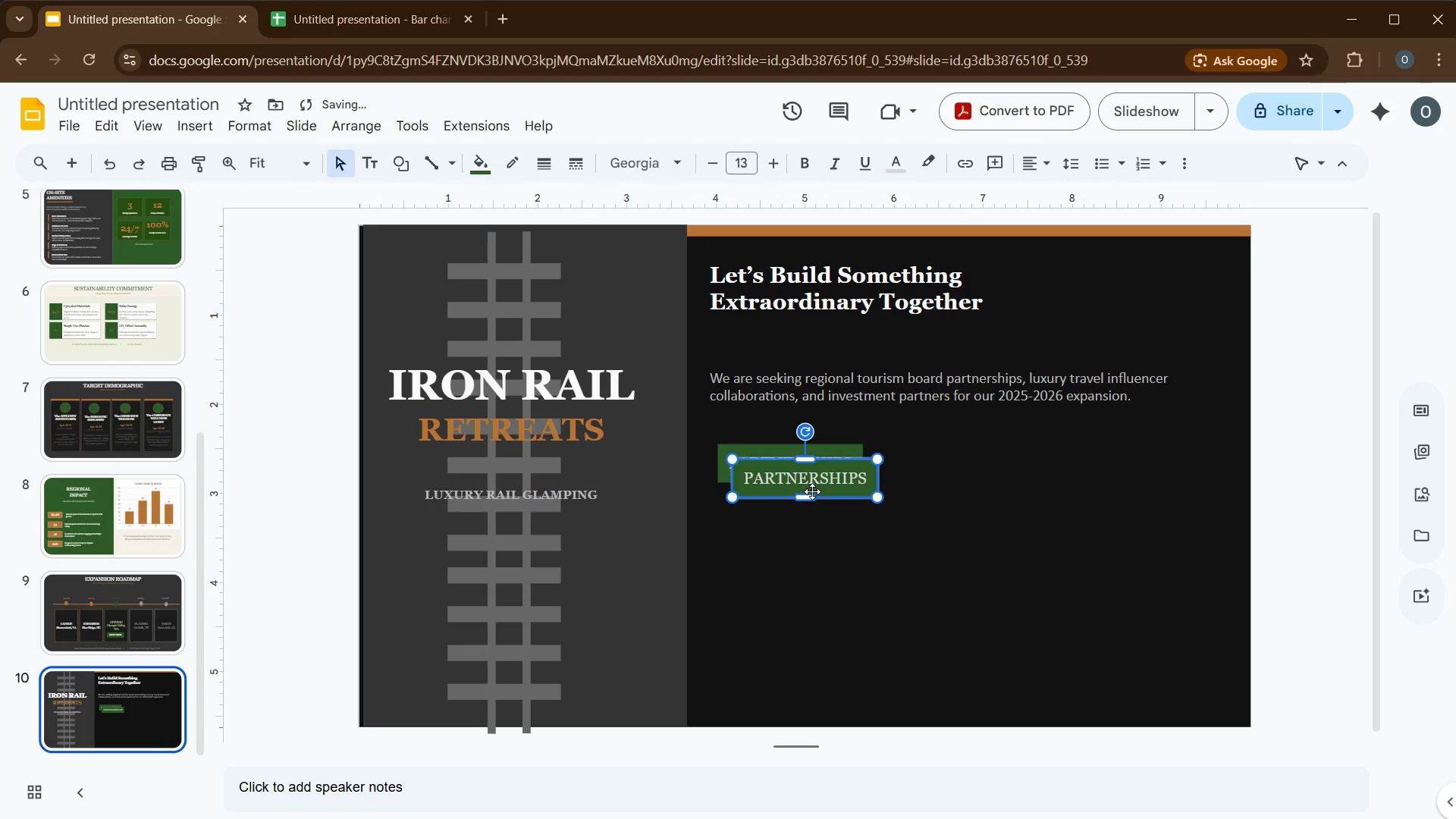 
left_click_drag(start_coordinate=[812, 491], to_coordinate=[796, 535])
 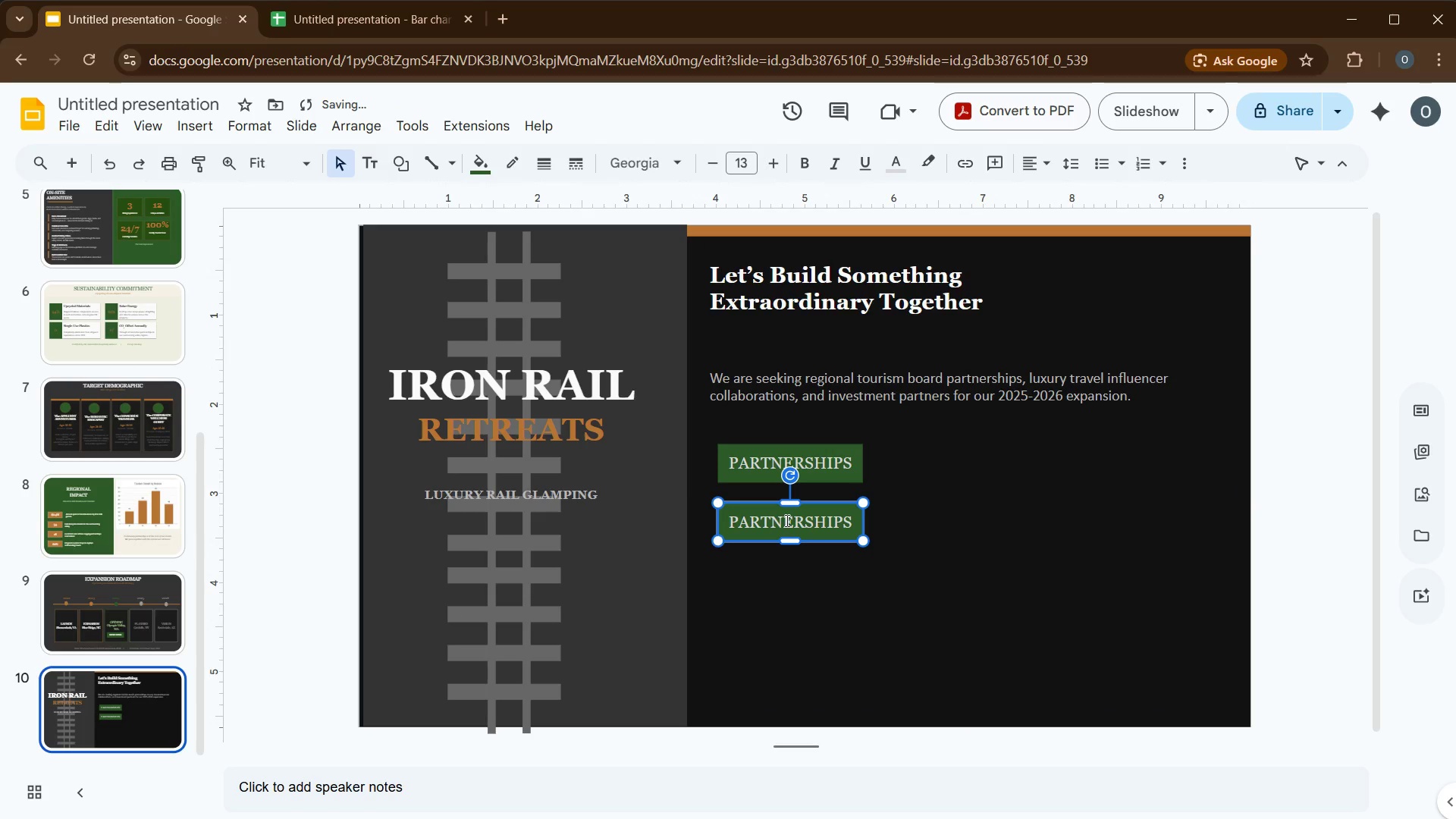 
left_click([786, 520])
 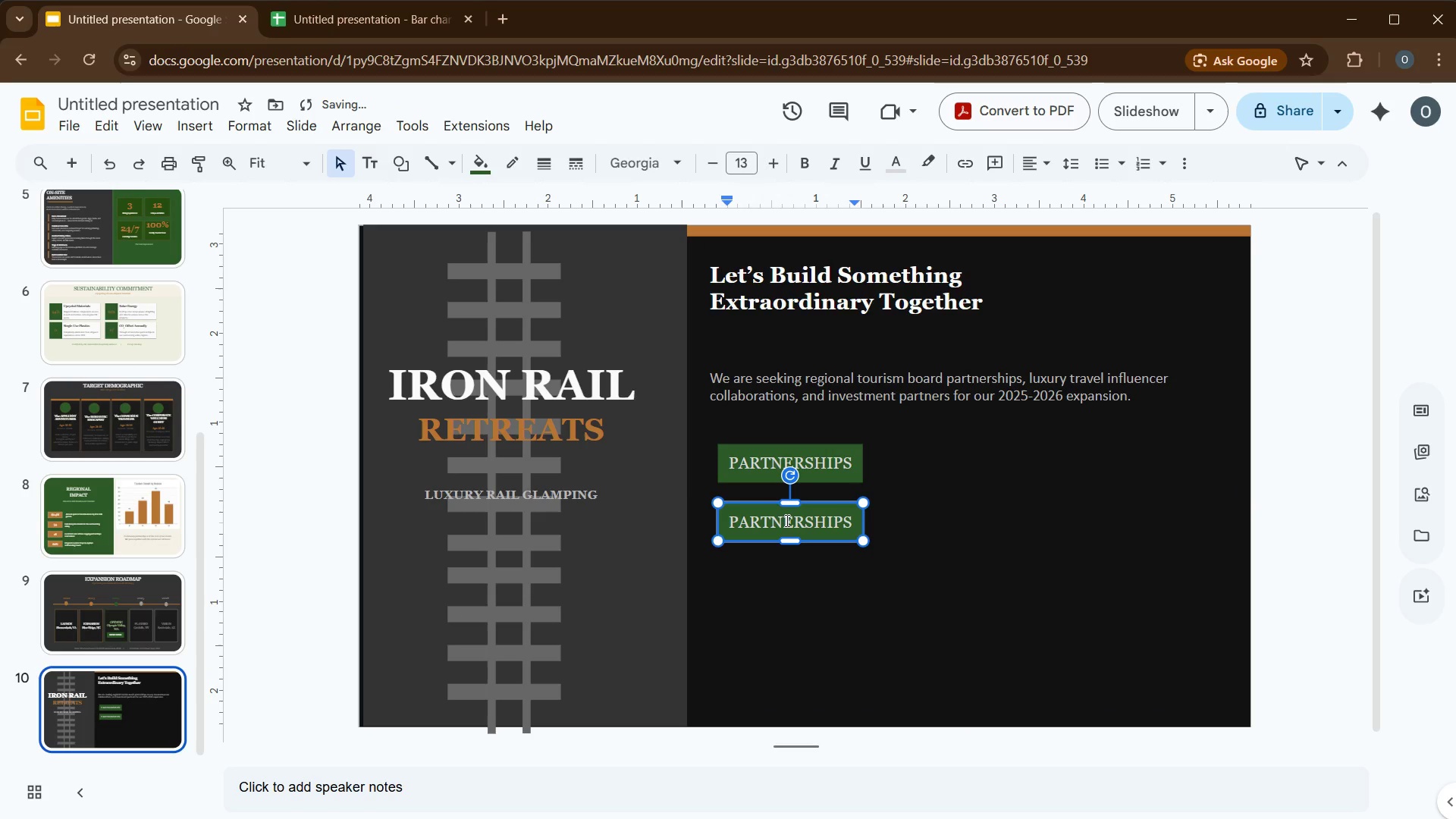 
key(Control+A)
 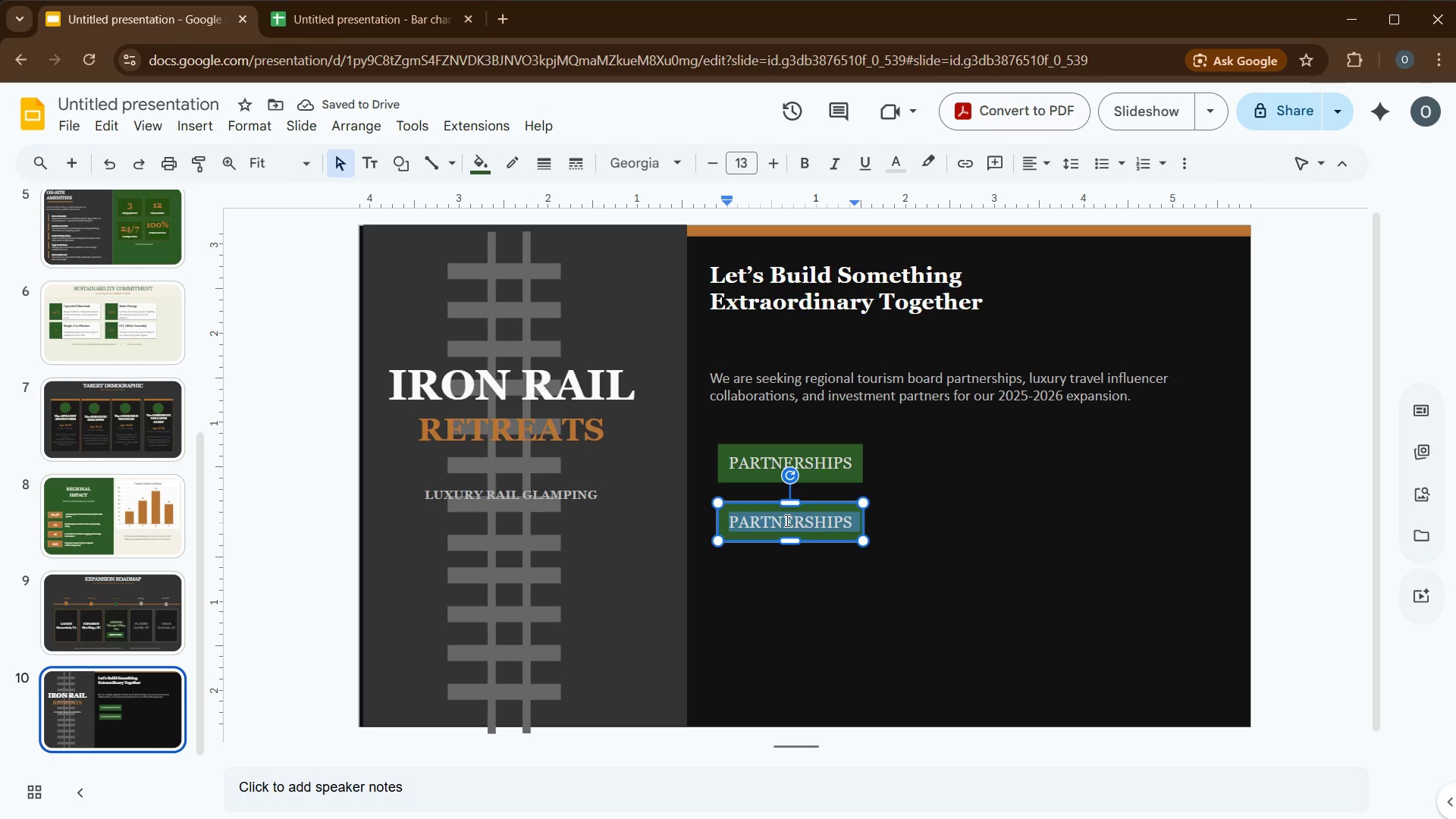 
type(PRESS & MEDIA)
 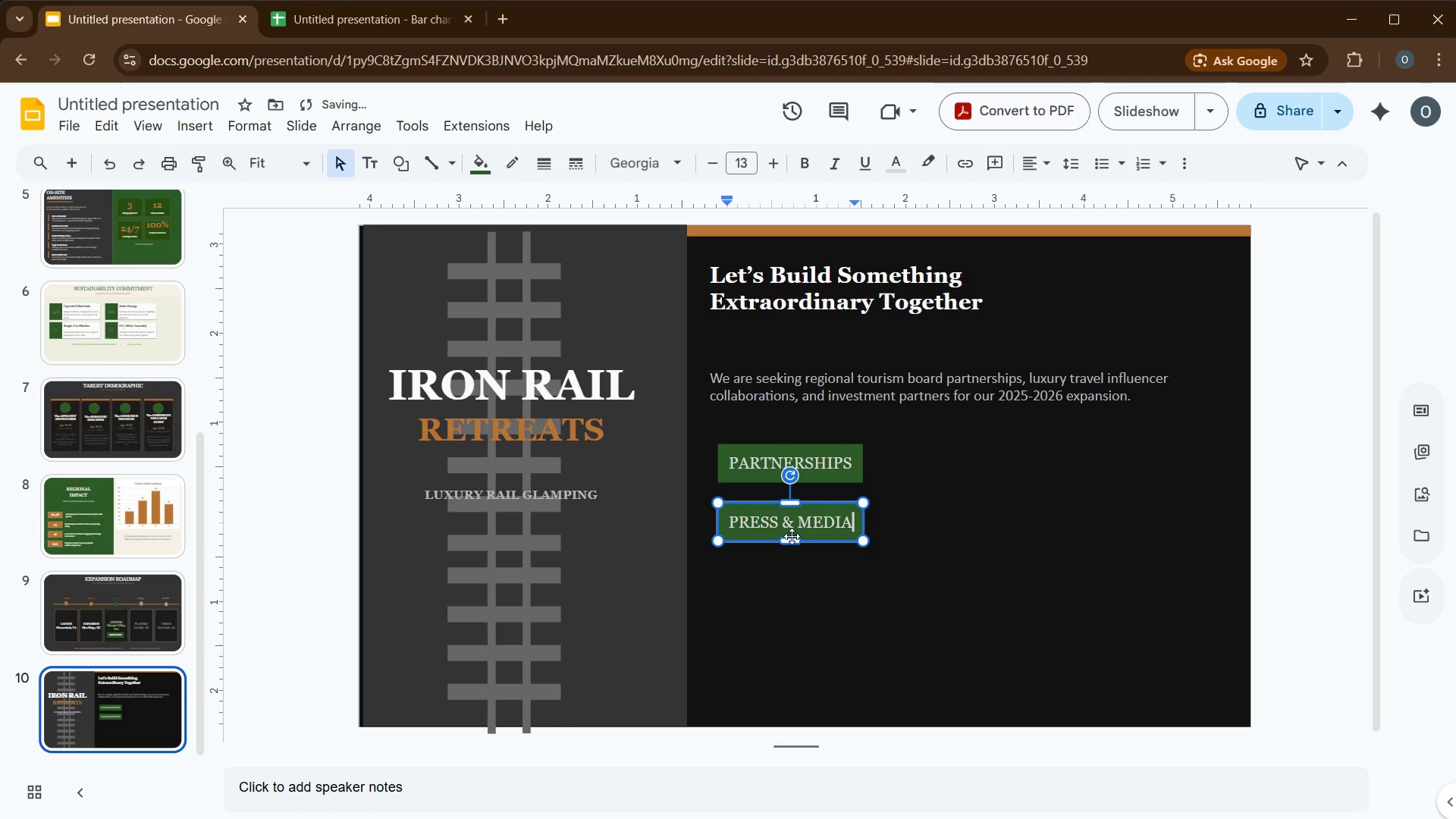 
left_click([792, 538])
 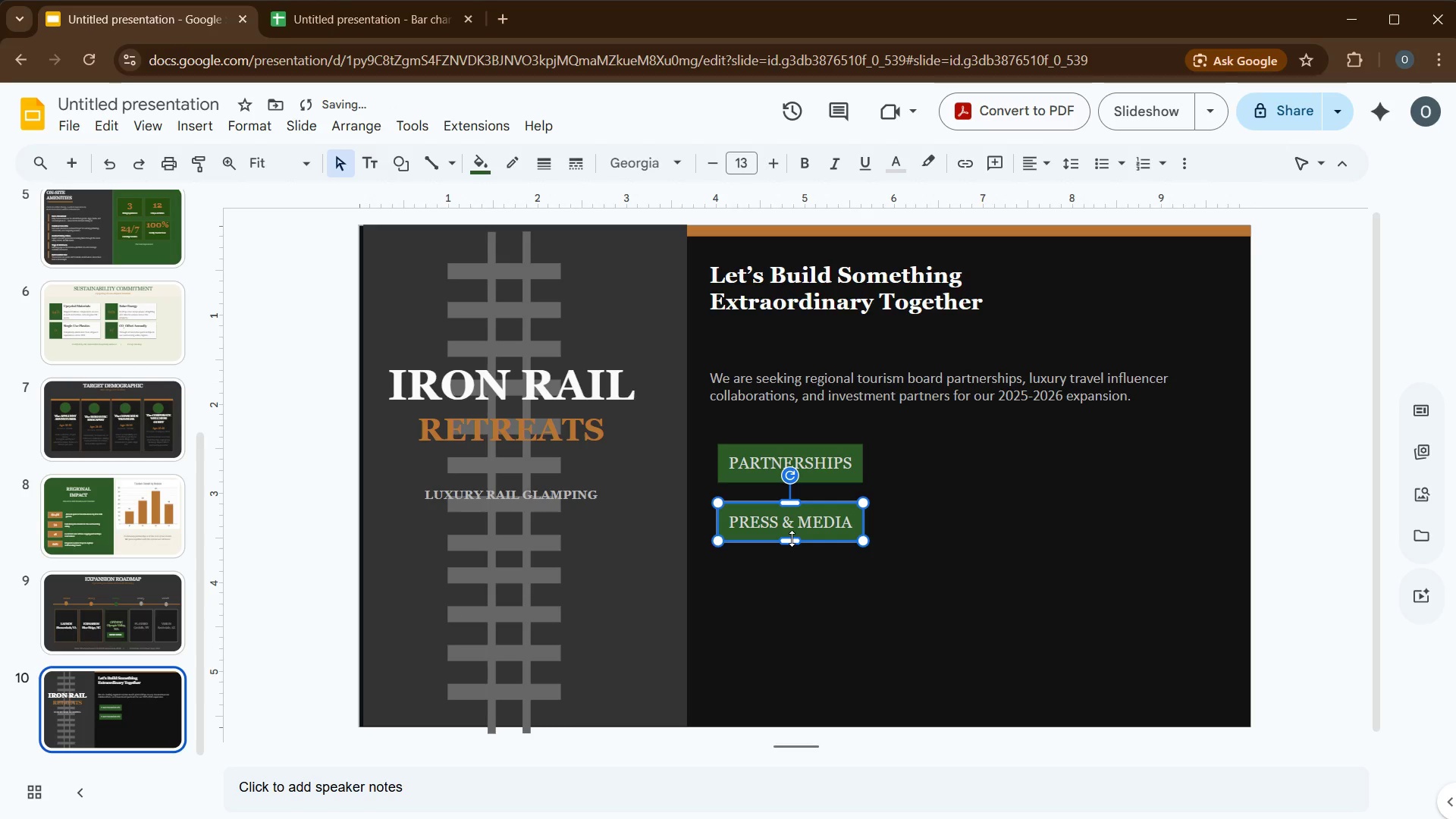 
key(Control+D)
 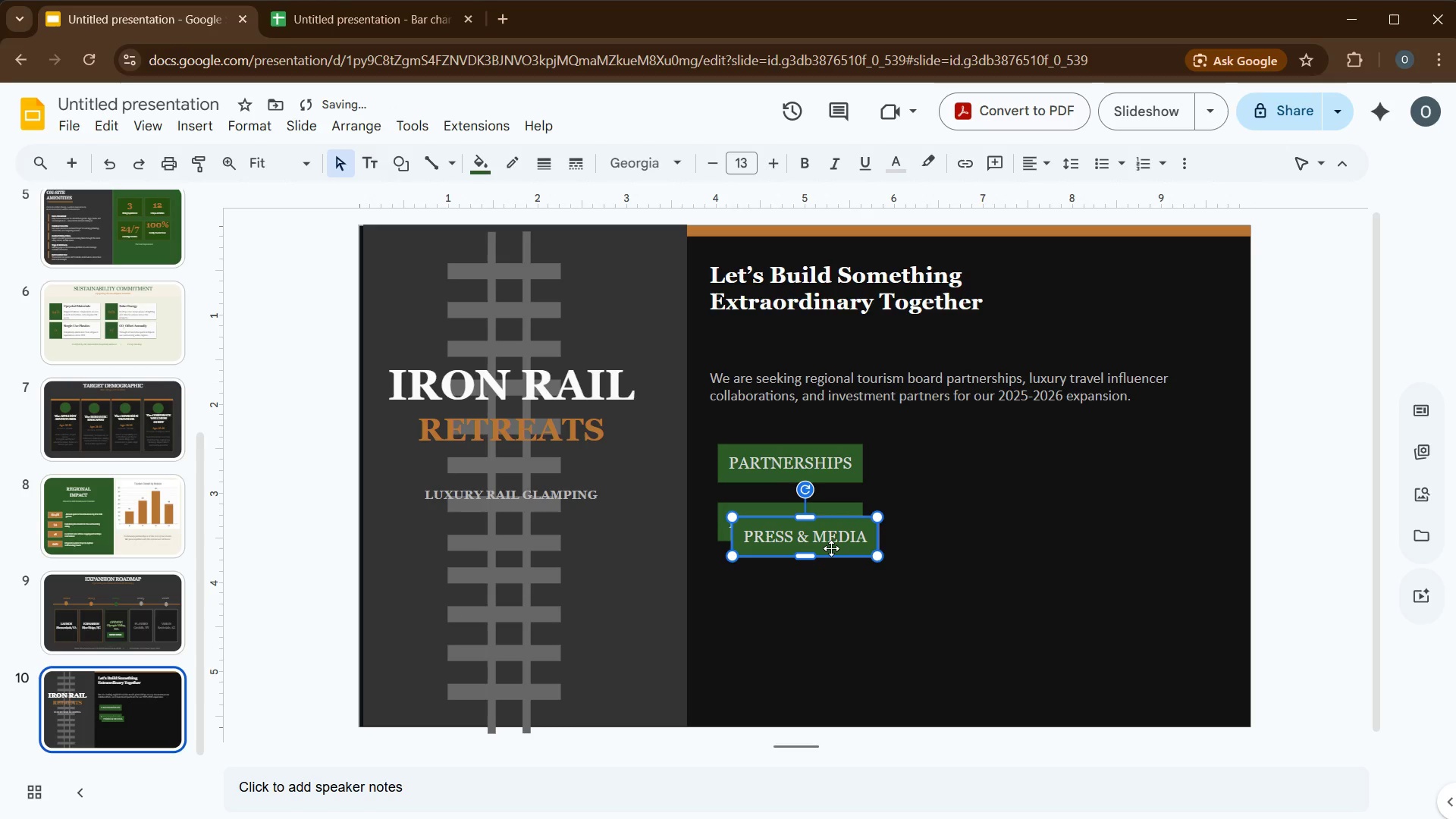 
left_click_drag(start_coordinate=[832, 550], to_coordinate=[821, 591])
 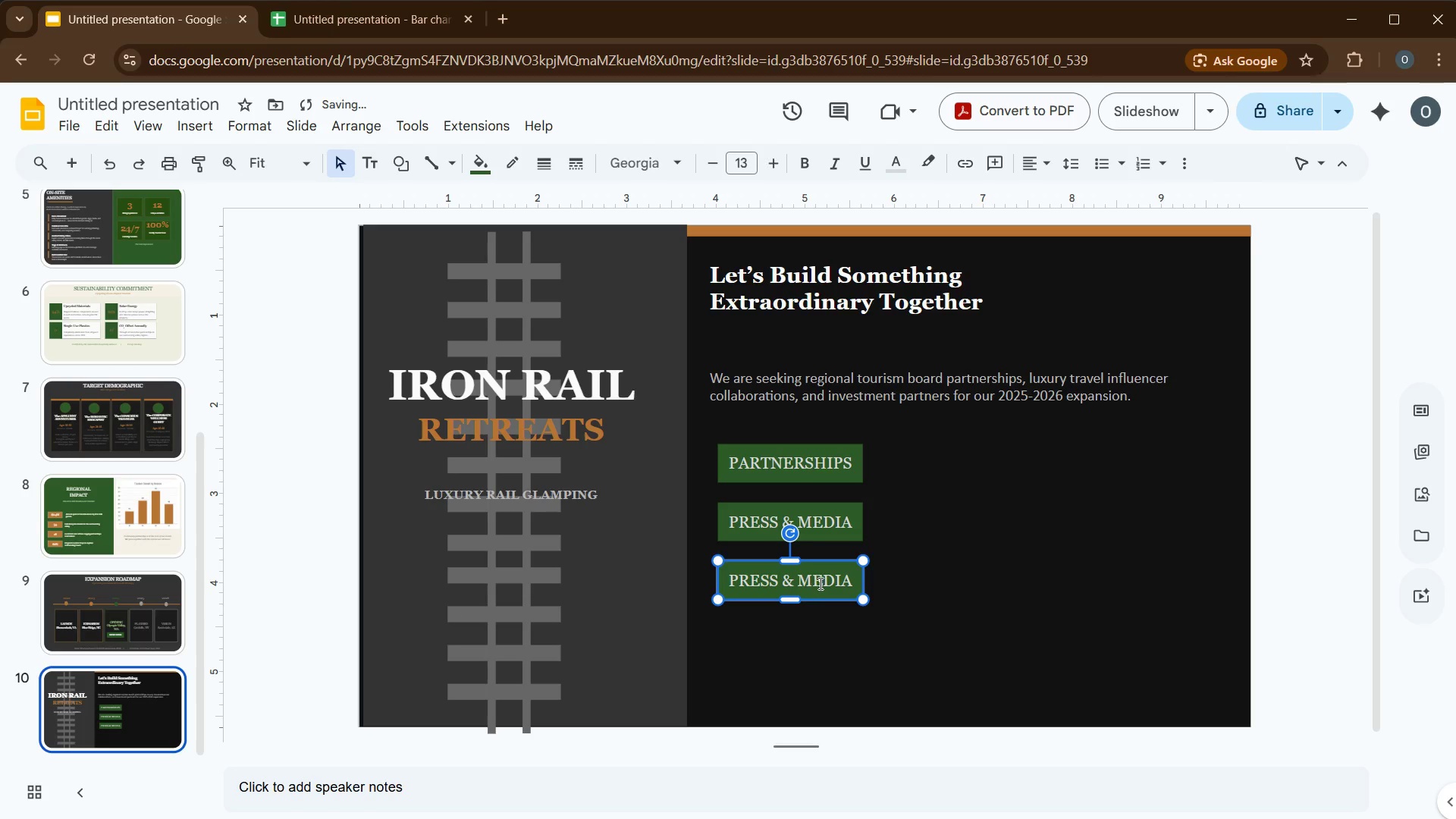 
left_click([819, 583])
 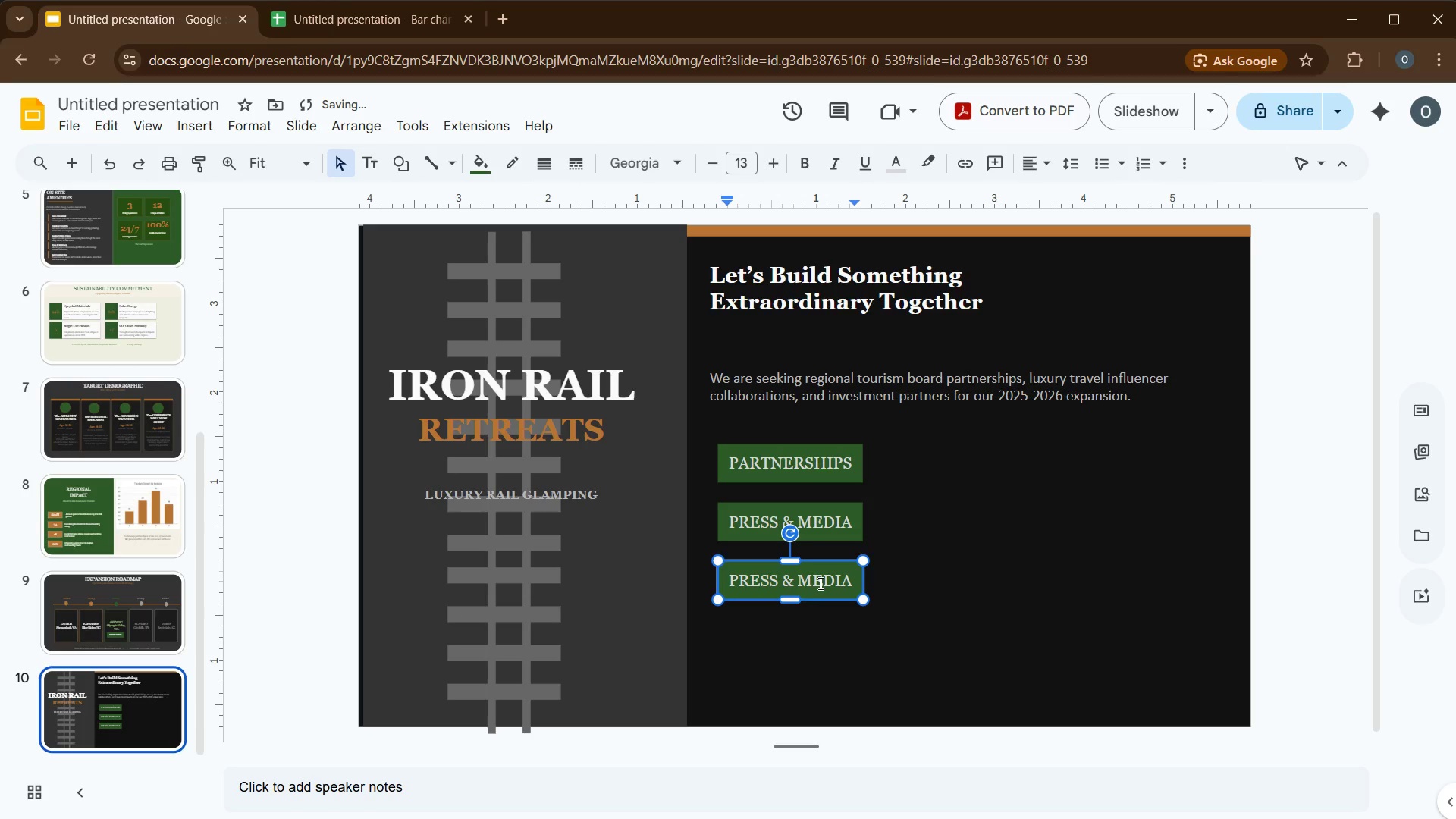 
key(Control+A)
 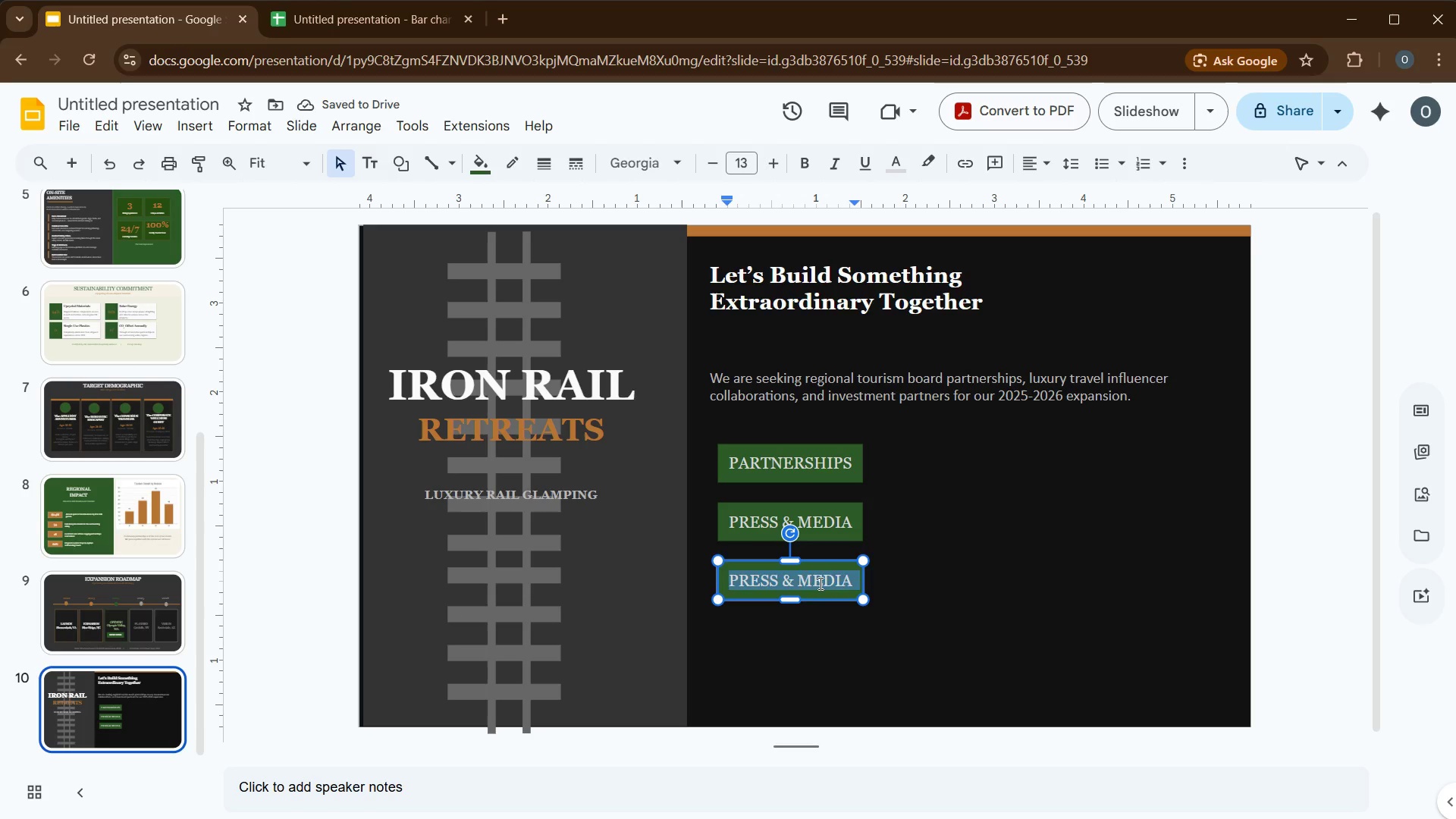 
type(RESERVATIONS)
 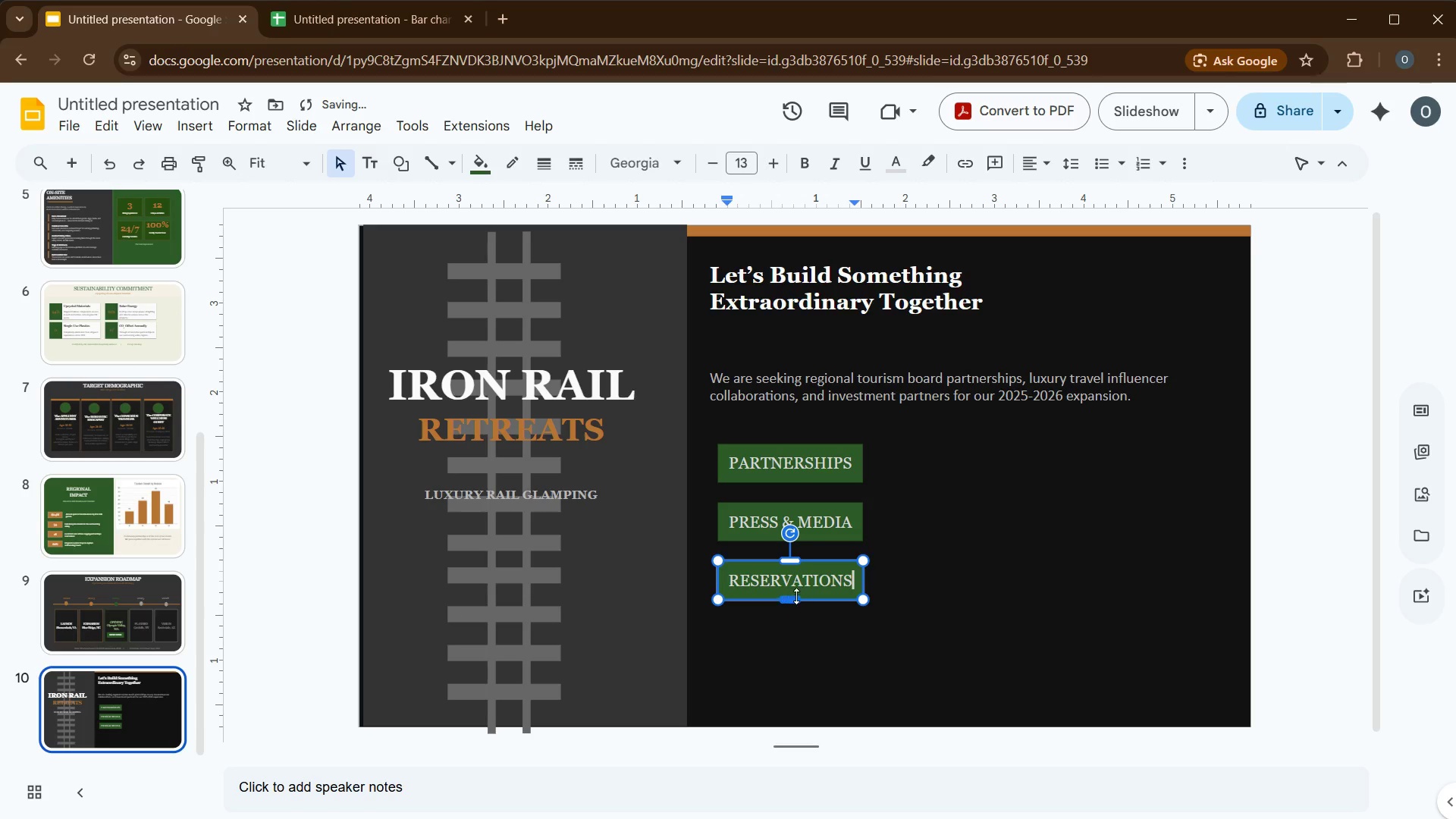 
left_click([796, 600])
 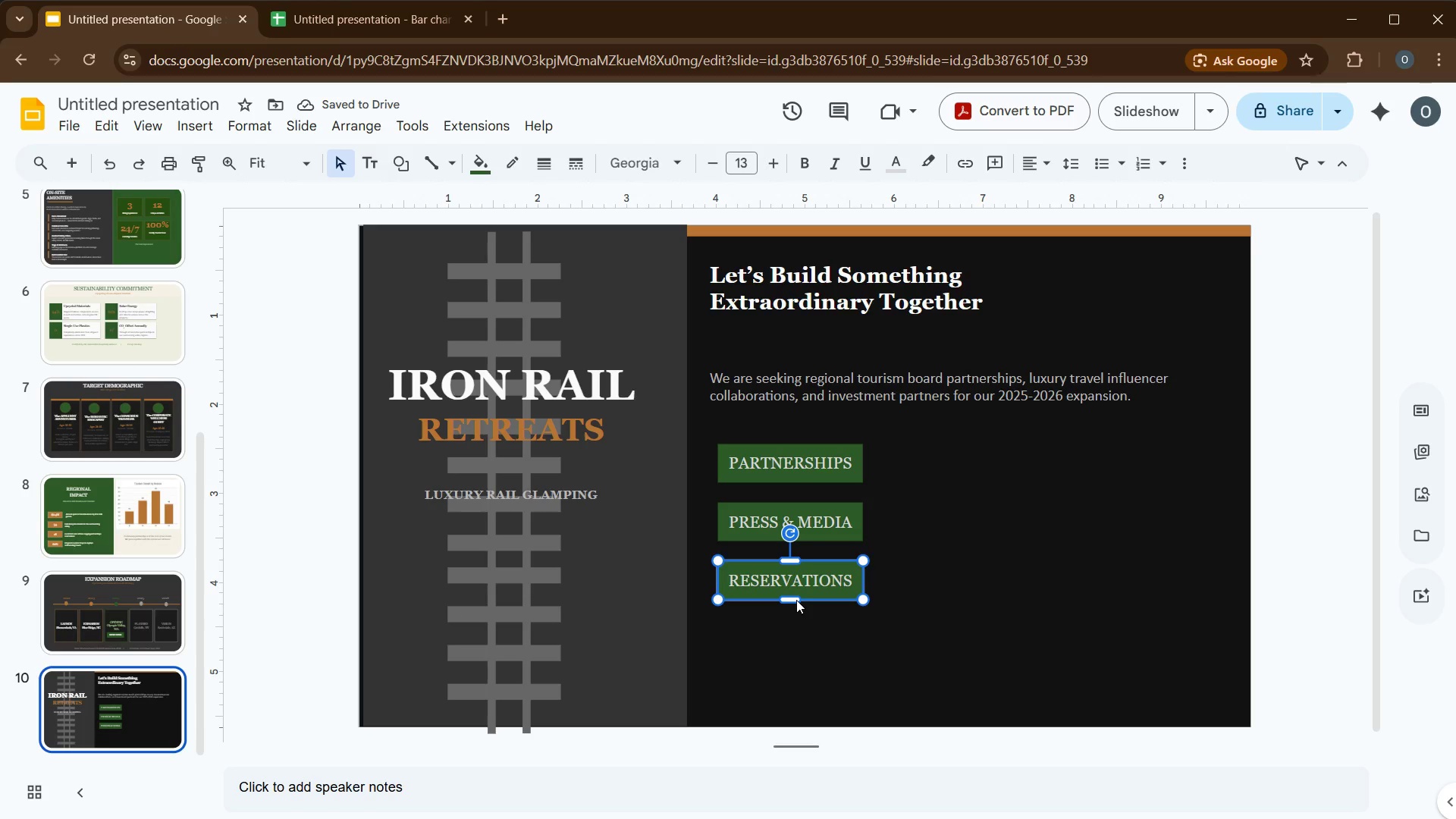 
key(Control+D)
 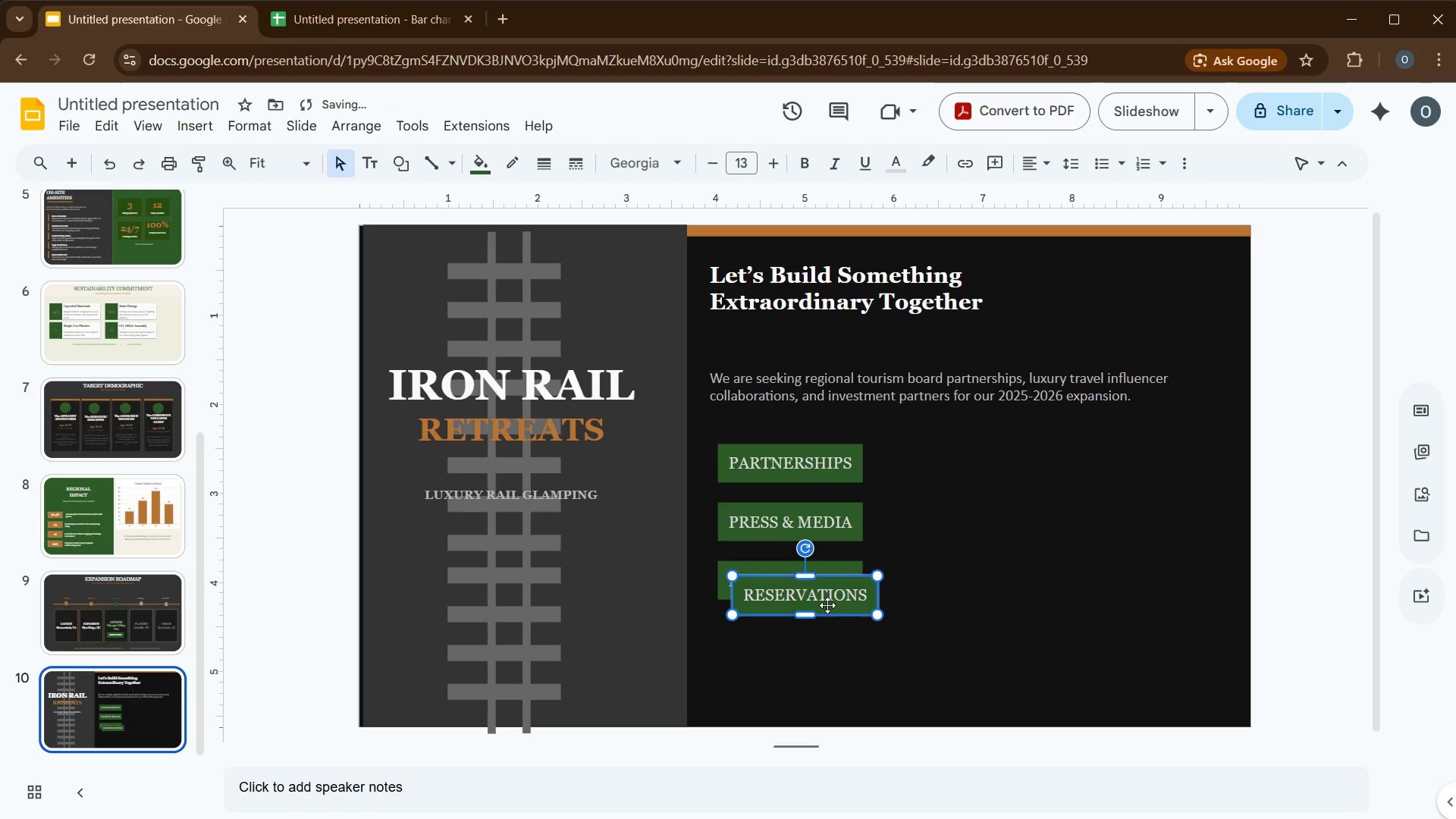 
left_click_drag(start_coordinate=[830, 612], to_coordinate=[814, 643])
 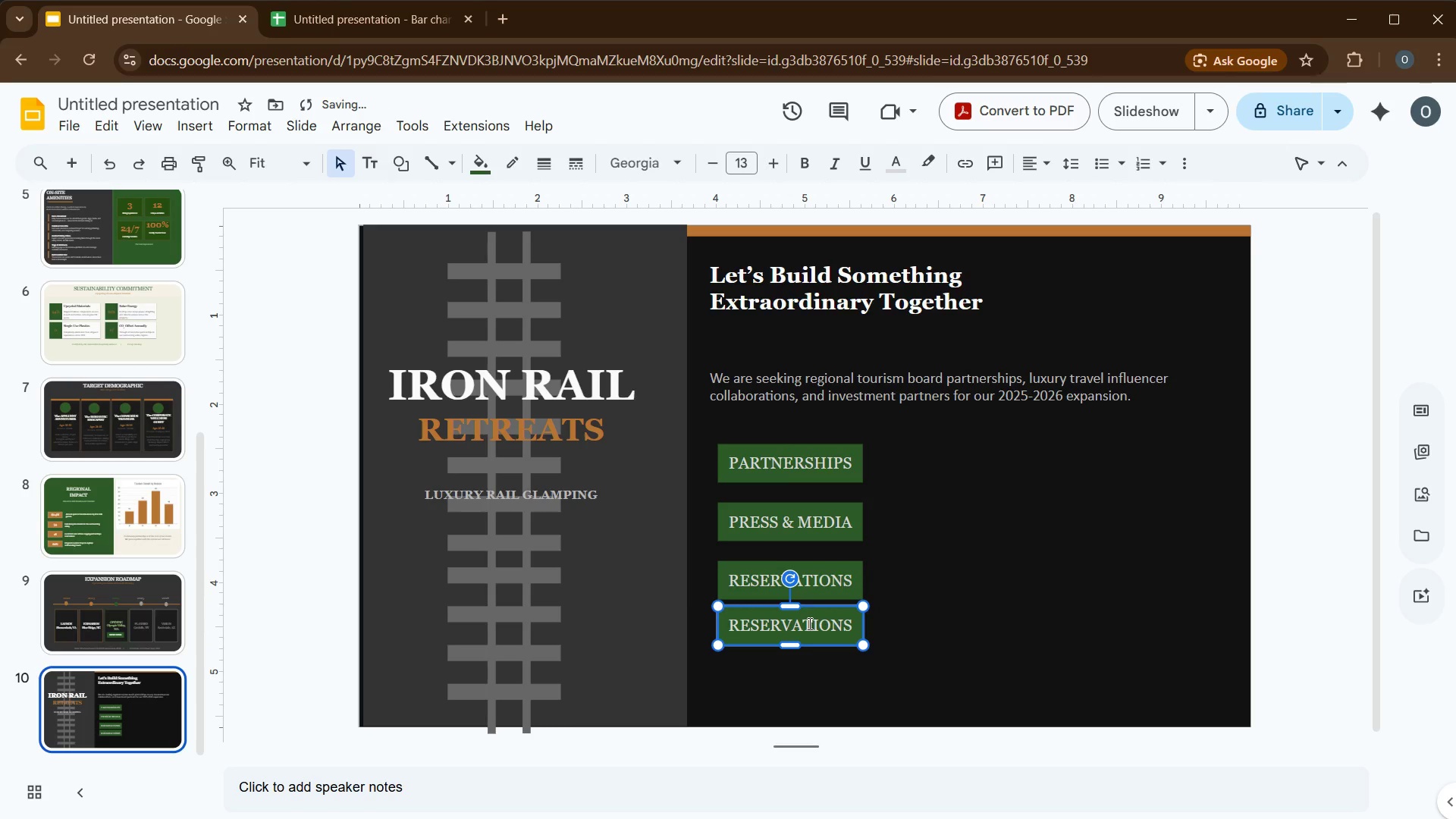 
left_click([808, 623])
 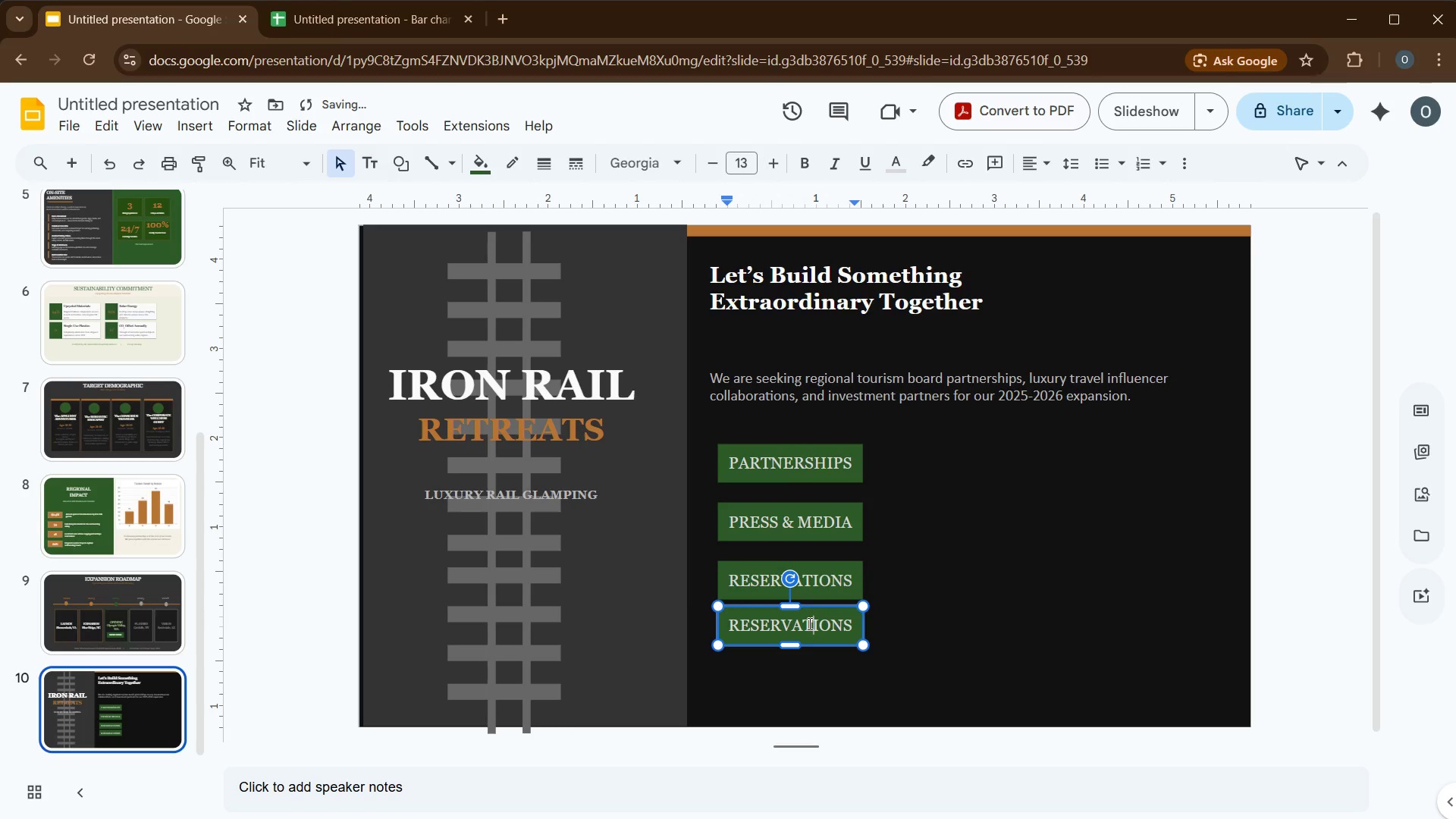 
key(Control+A)
 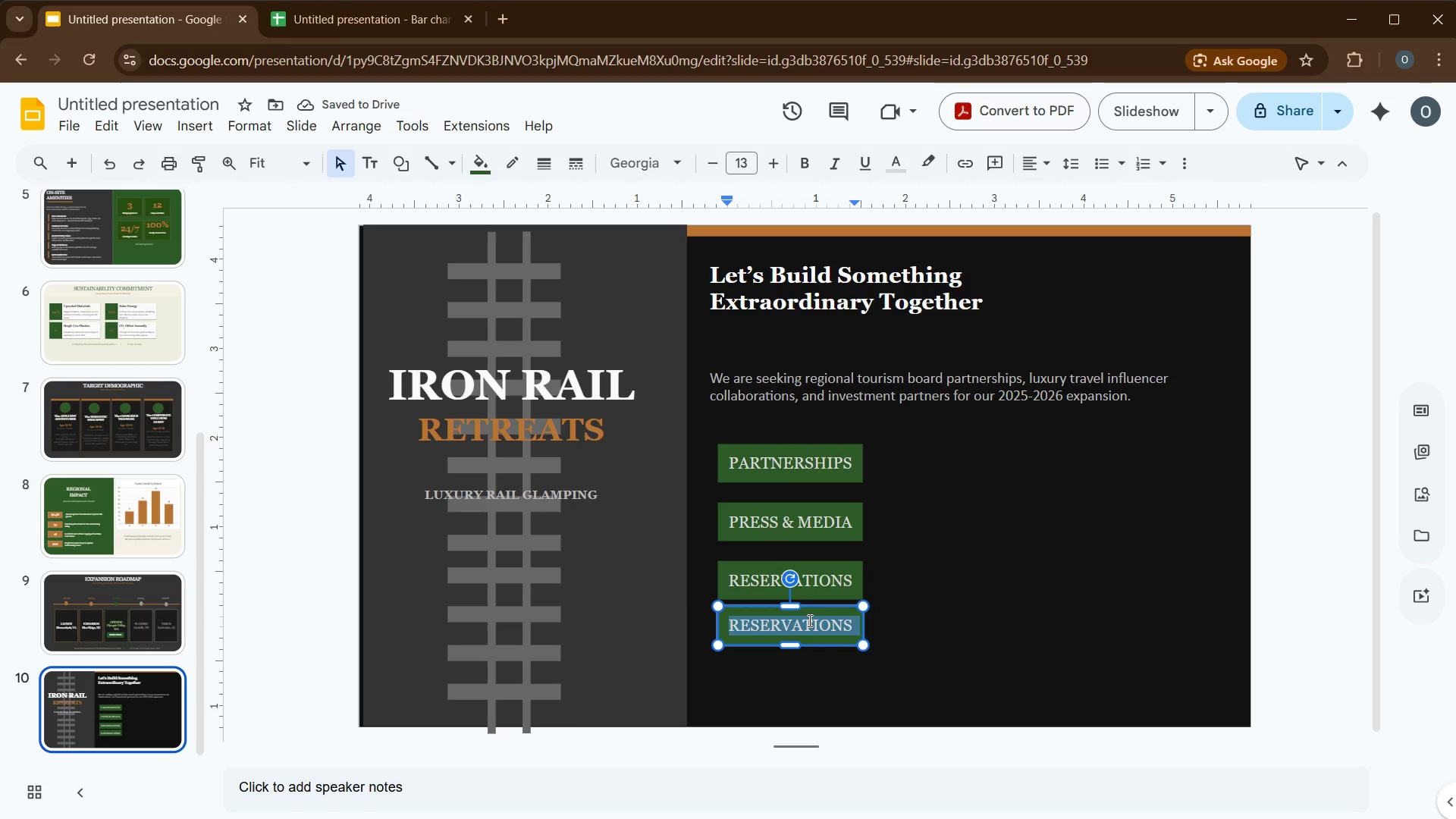 
type(PHONE)
 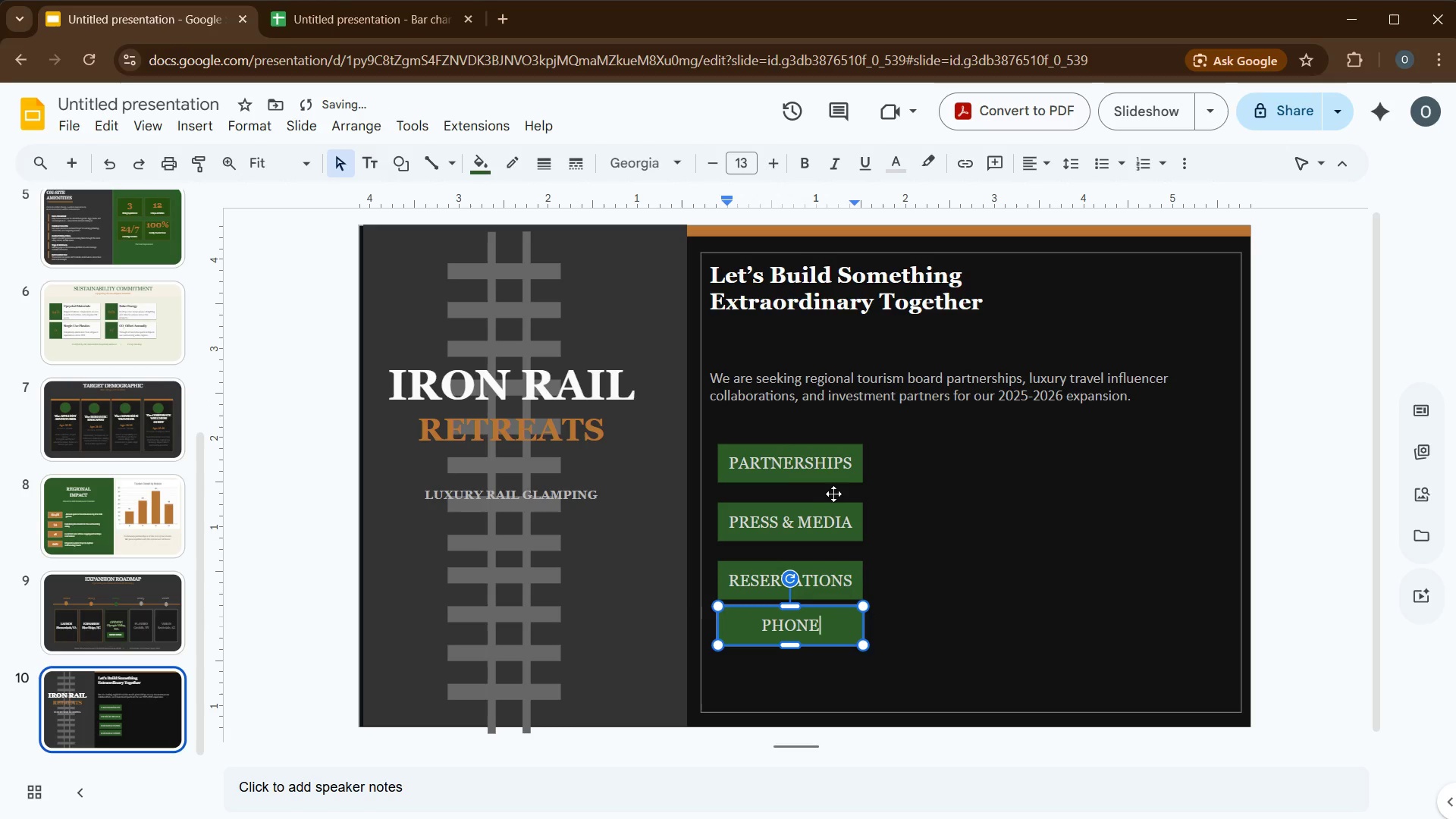 
key(Control+ControlLeft)
 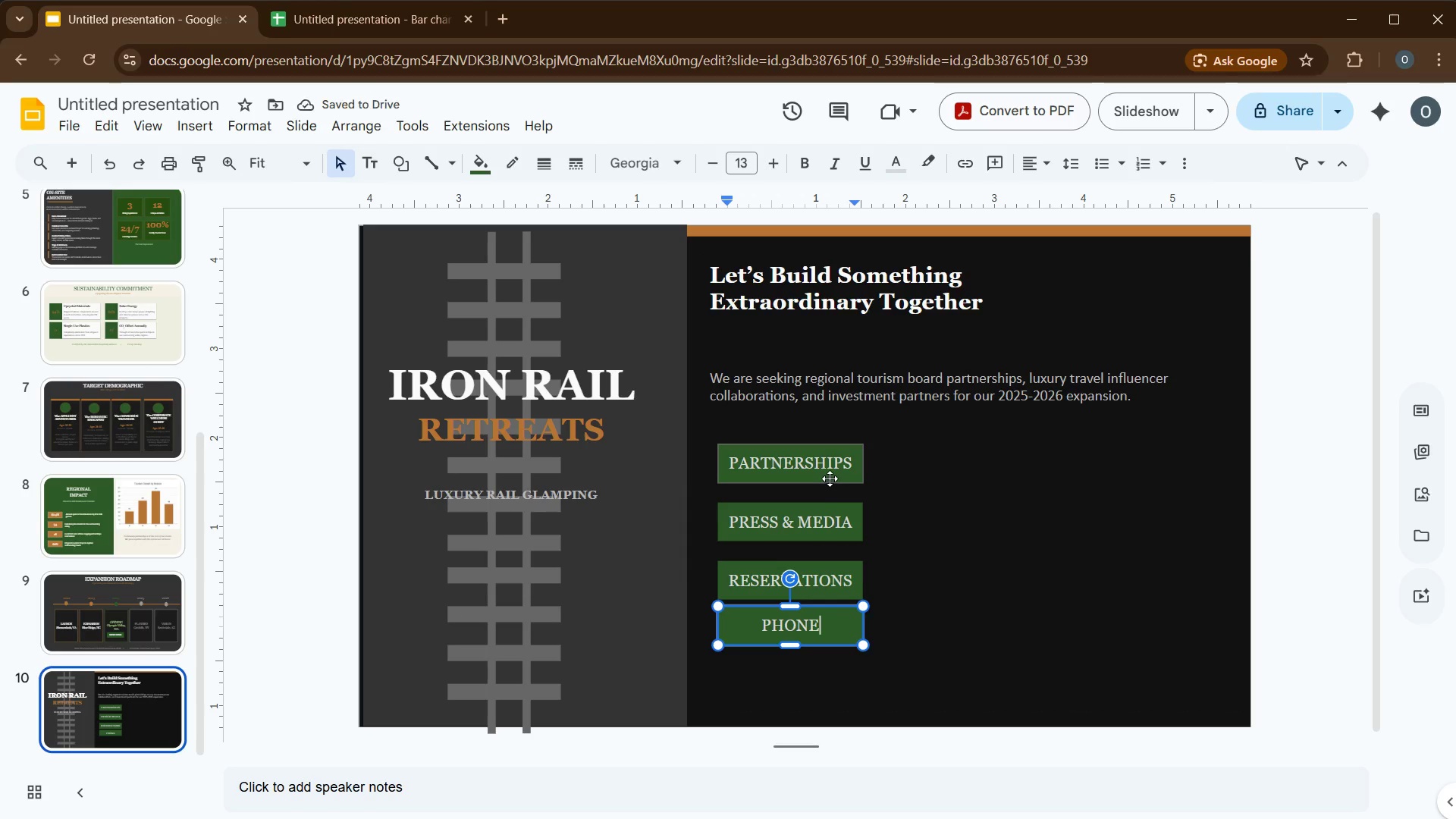 
hold_key(key=ControlLeft, duration=2.14)
left_click([830, 479])
 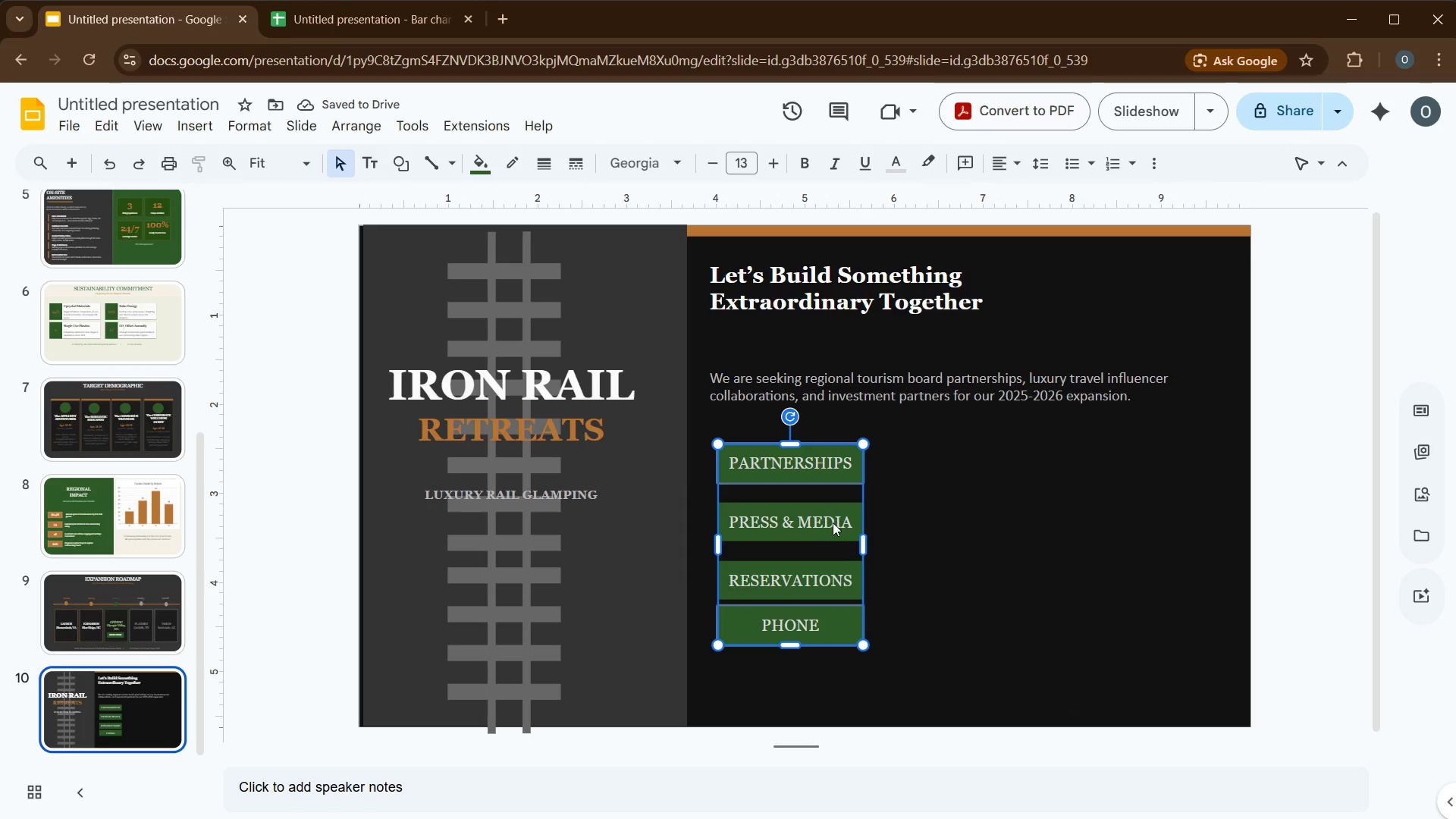 
left_click([833, 522])
 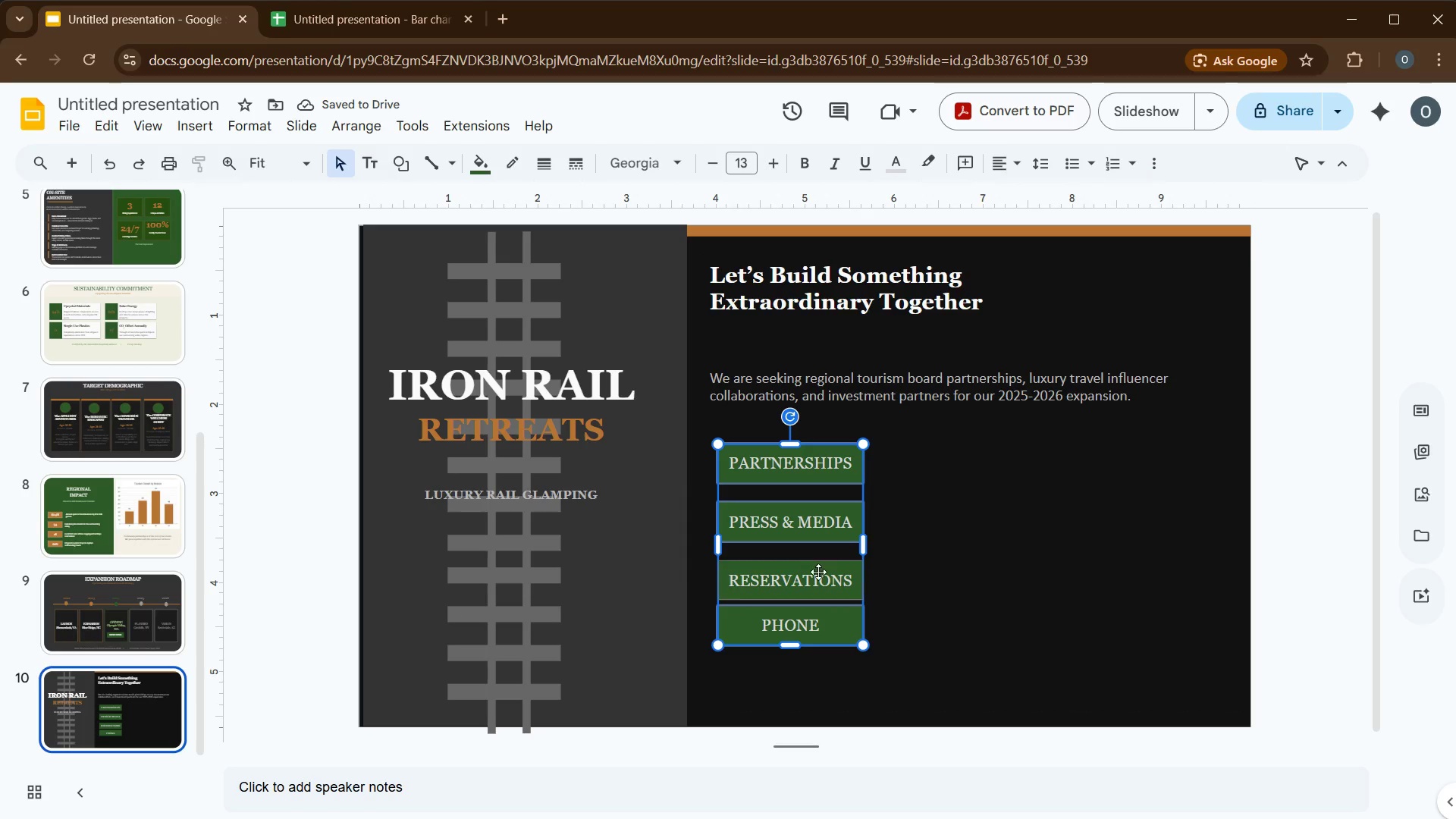 
left_click([818, 576])
 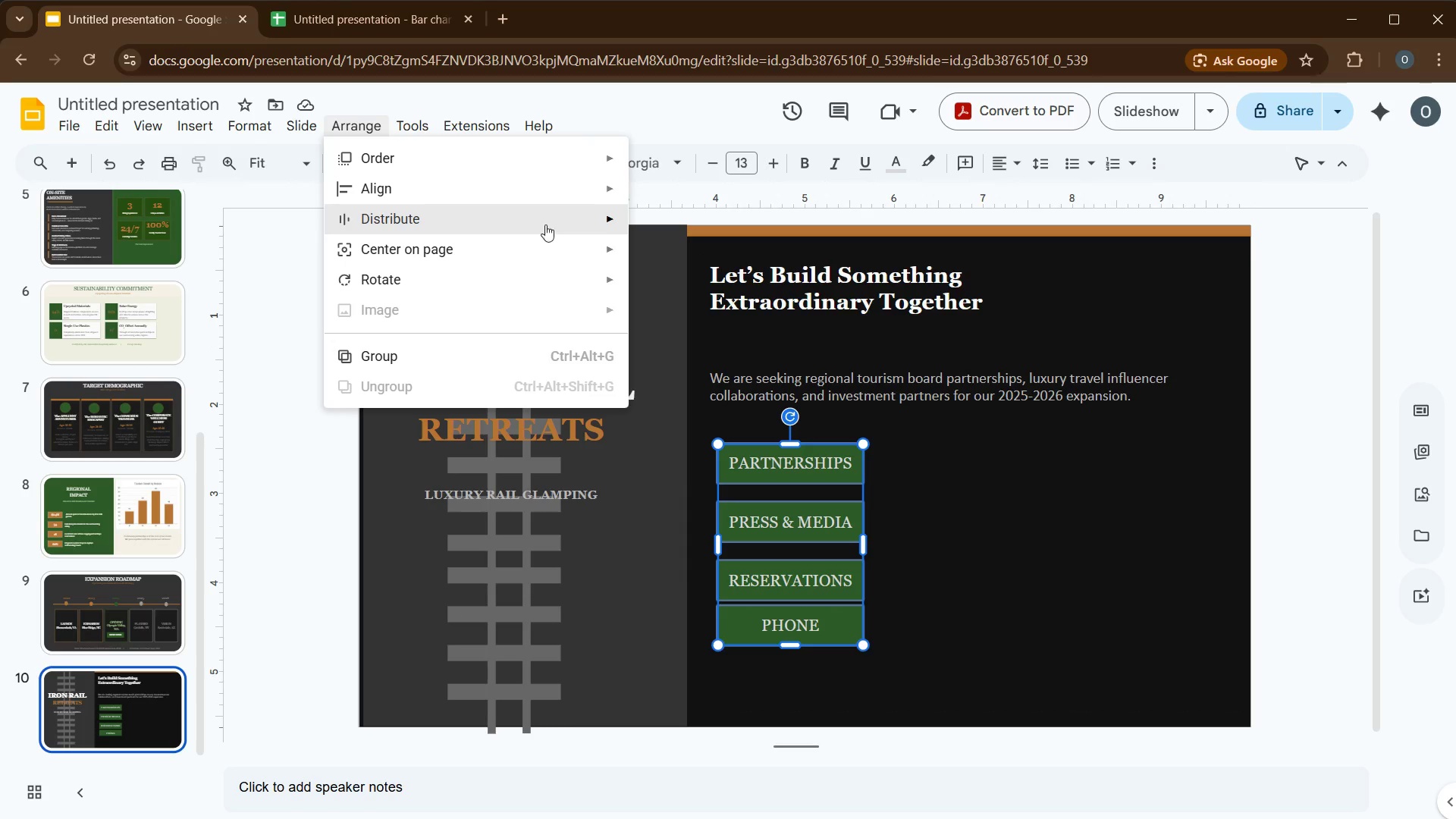 
left_click([641, 222])
 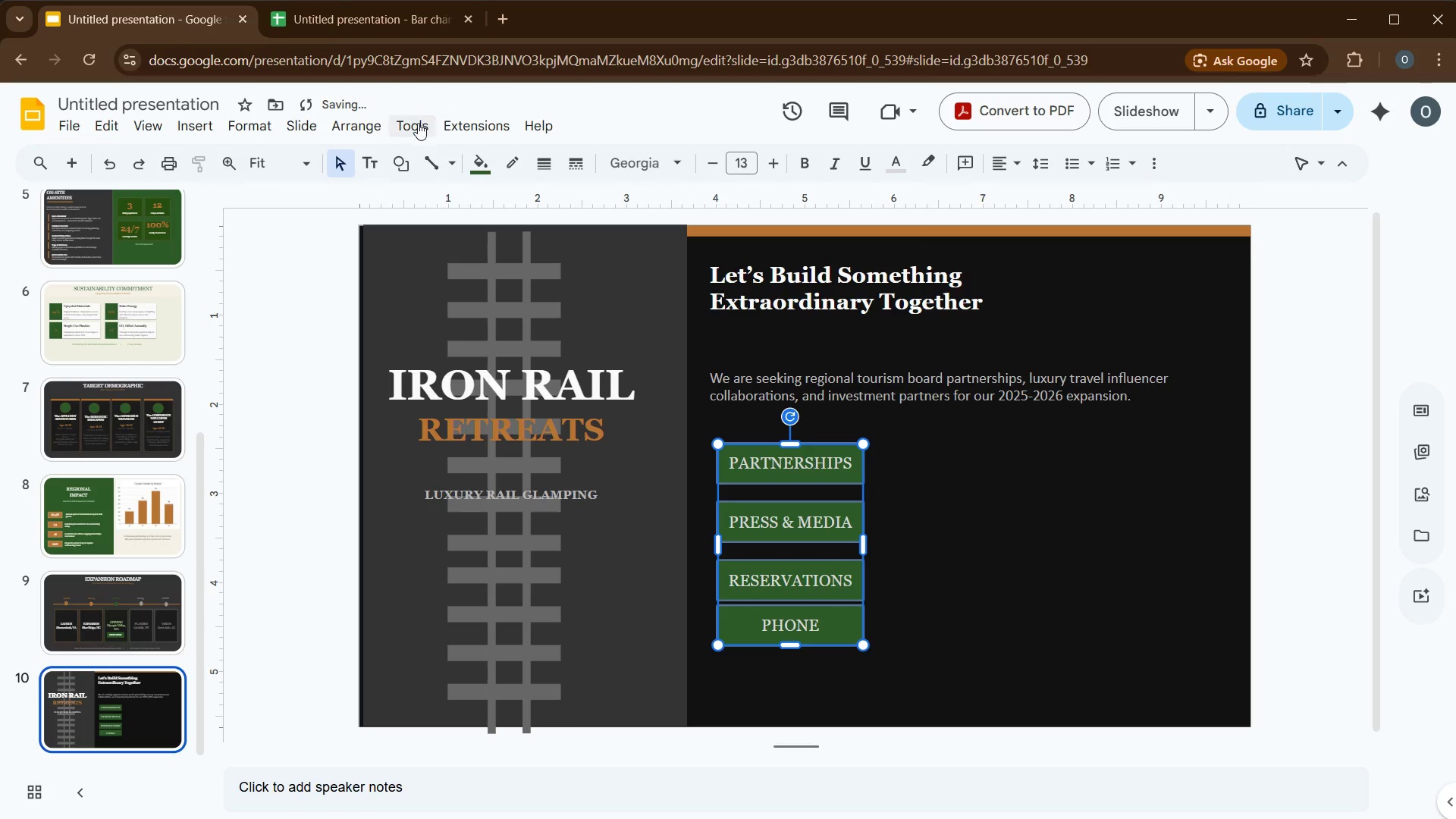 
left_click([371, 127])
 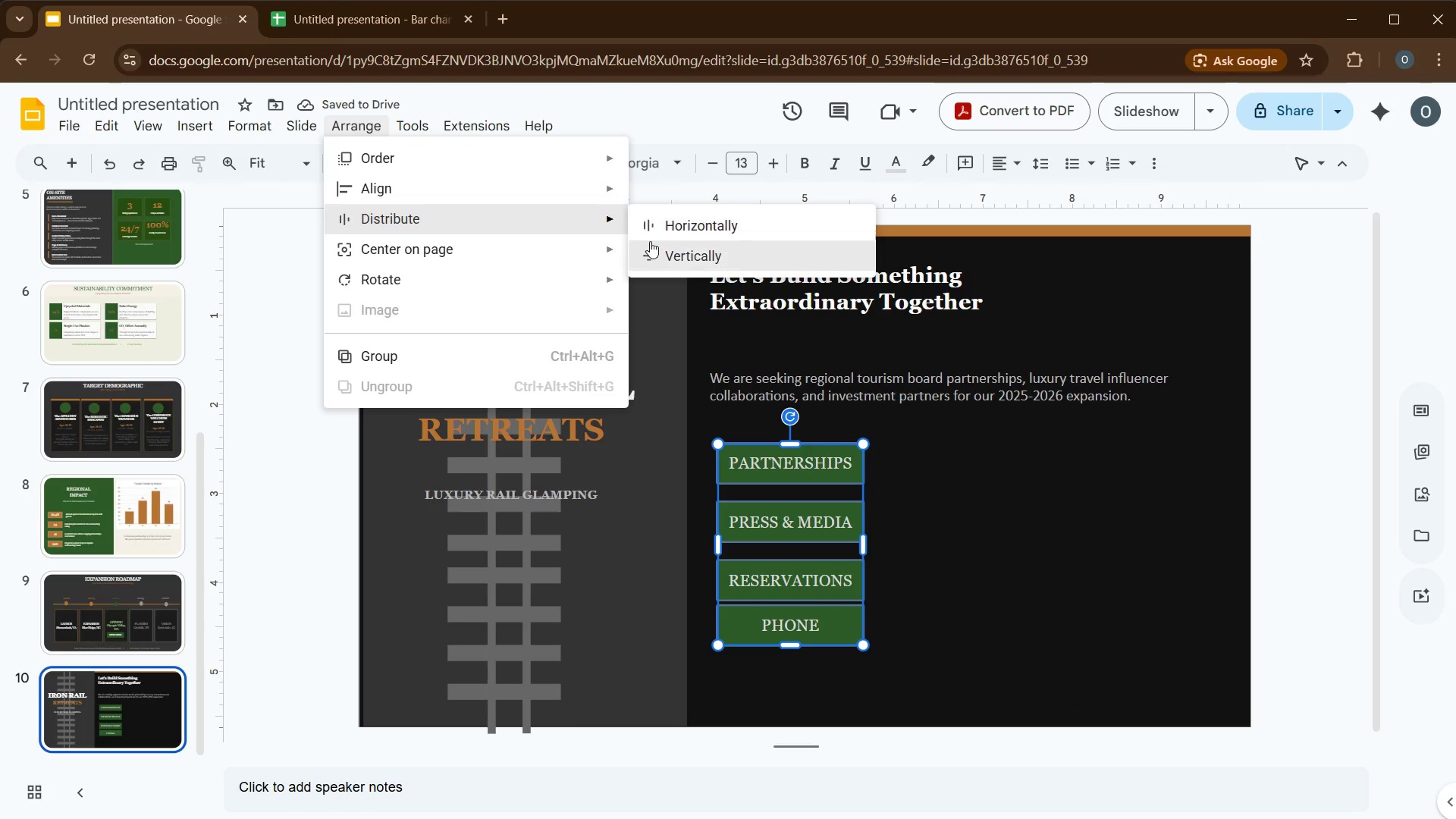 
left_click([658, 246])
 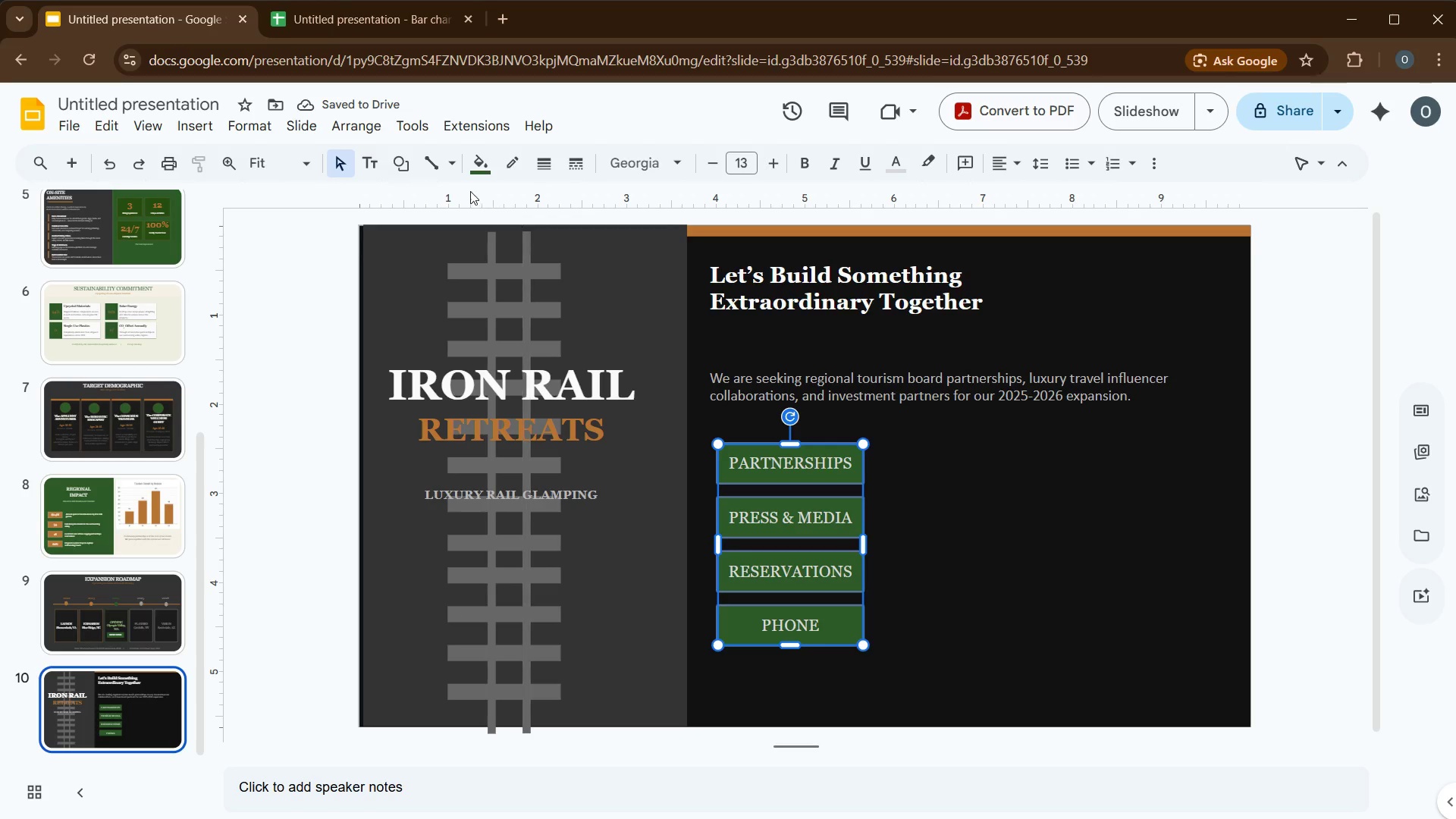 
left_click([370, 127])
 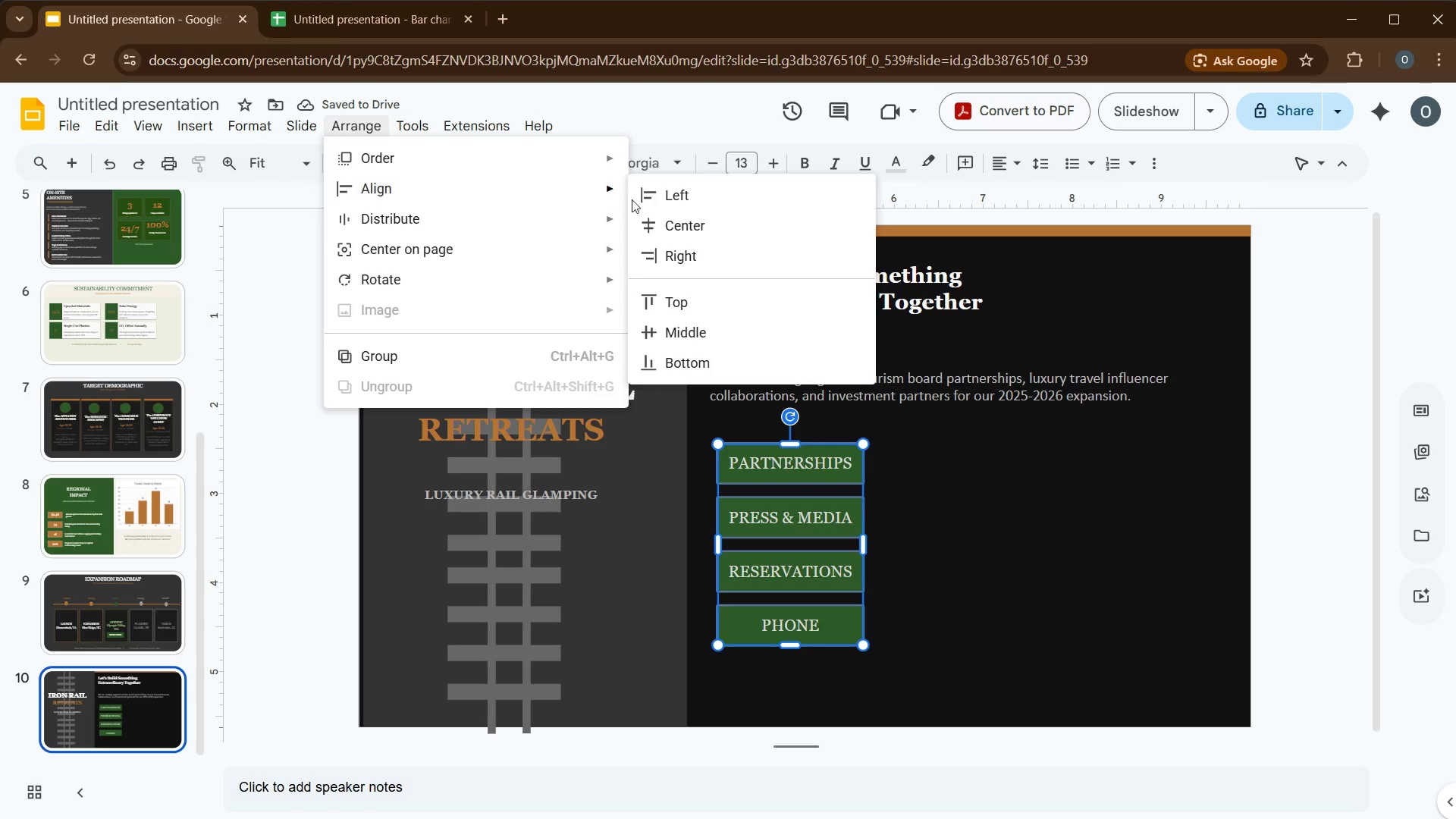 
left_click([648, 199])
 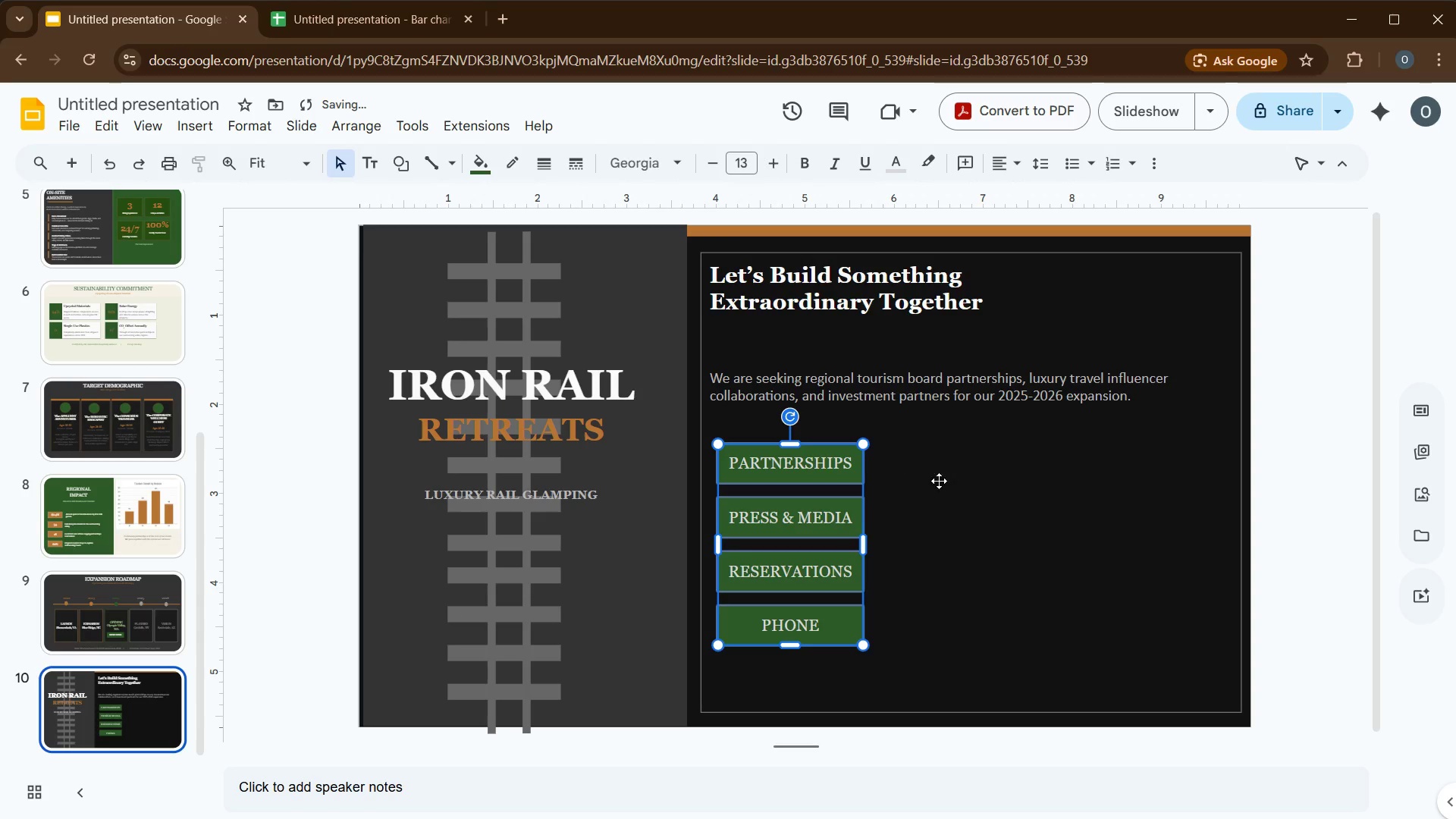 
left_click([981, 537])
 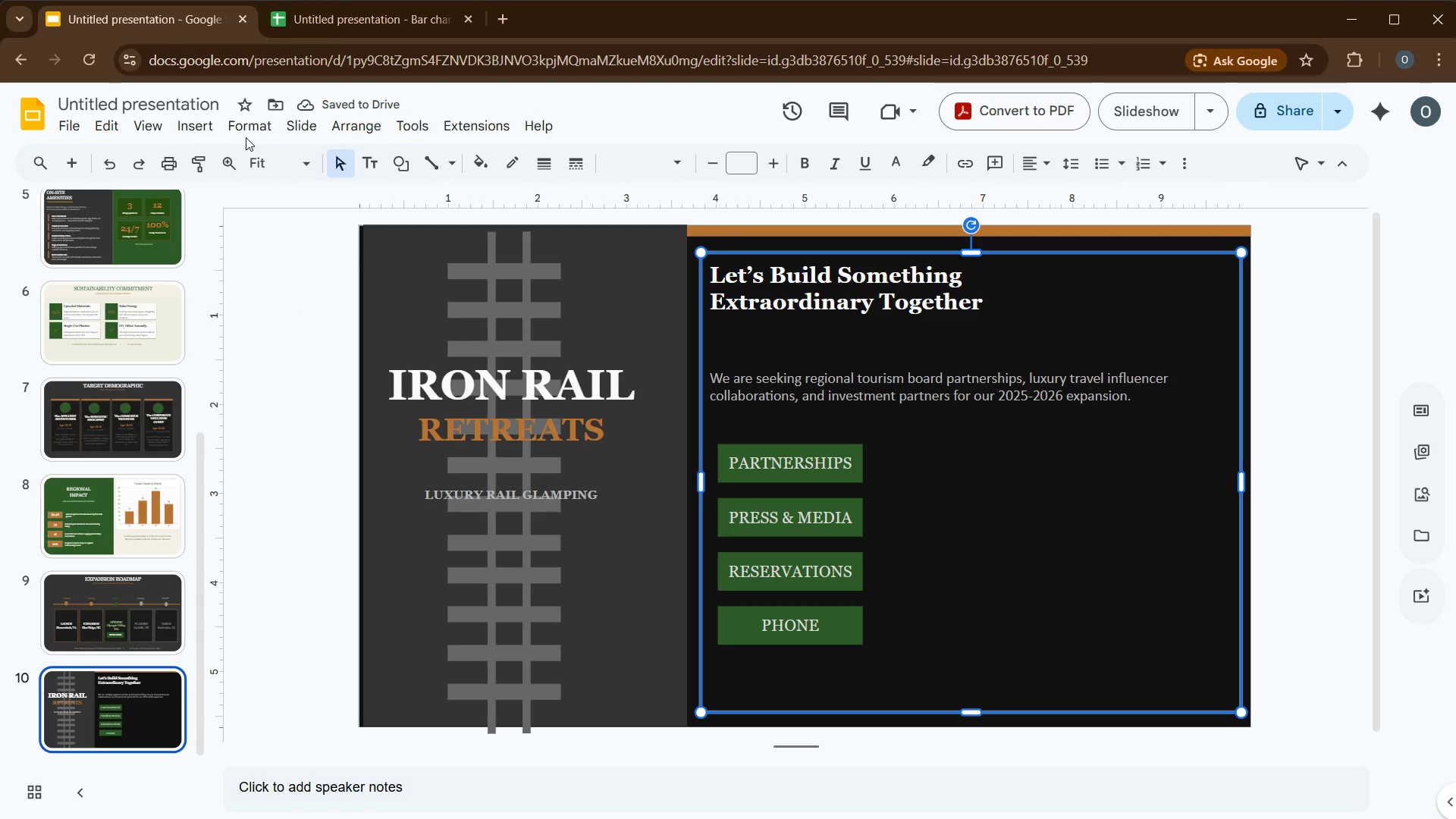 
left_click([205, 130])
 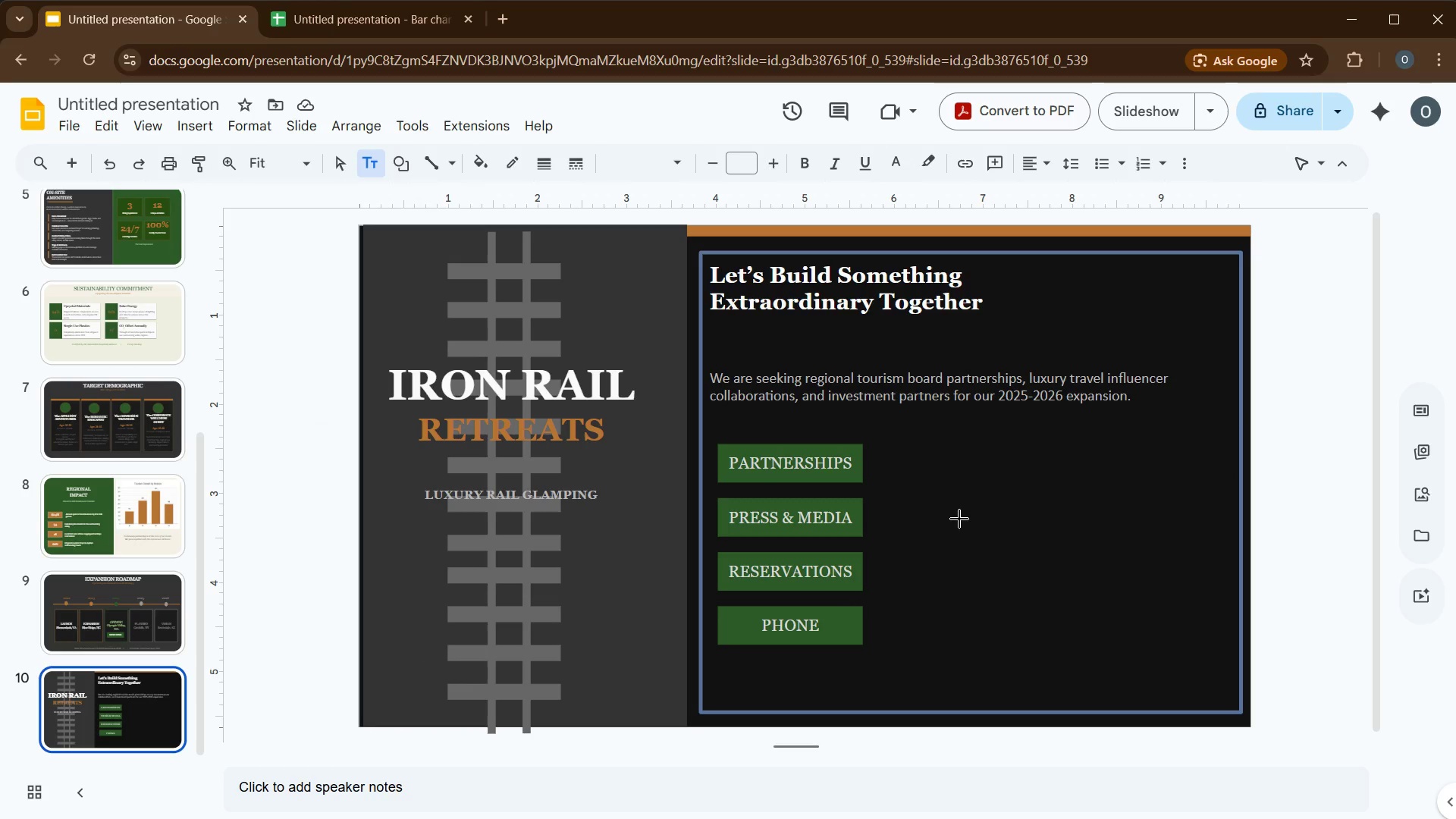 
left_click_drag(start_coordinate=[873, 450], to_coordinate=[1123, 488])
 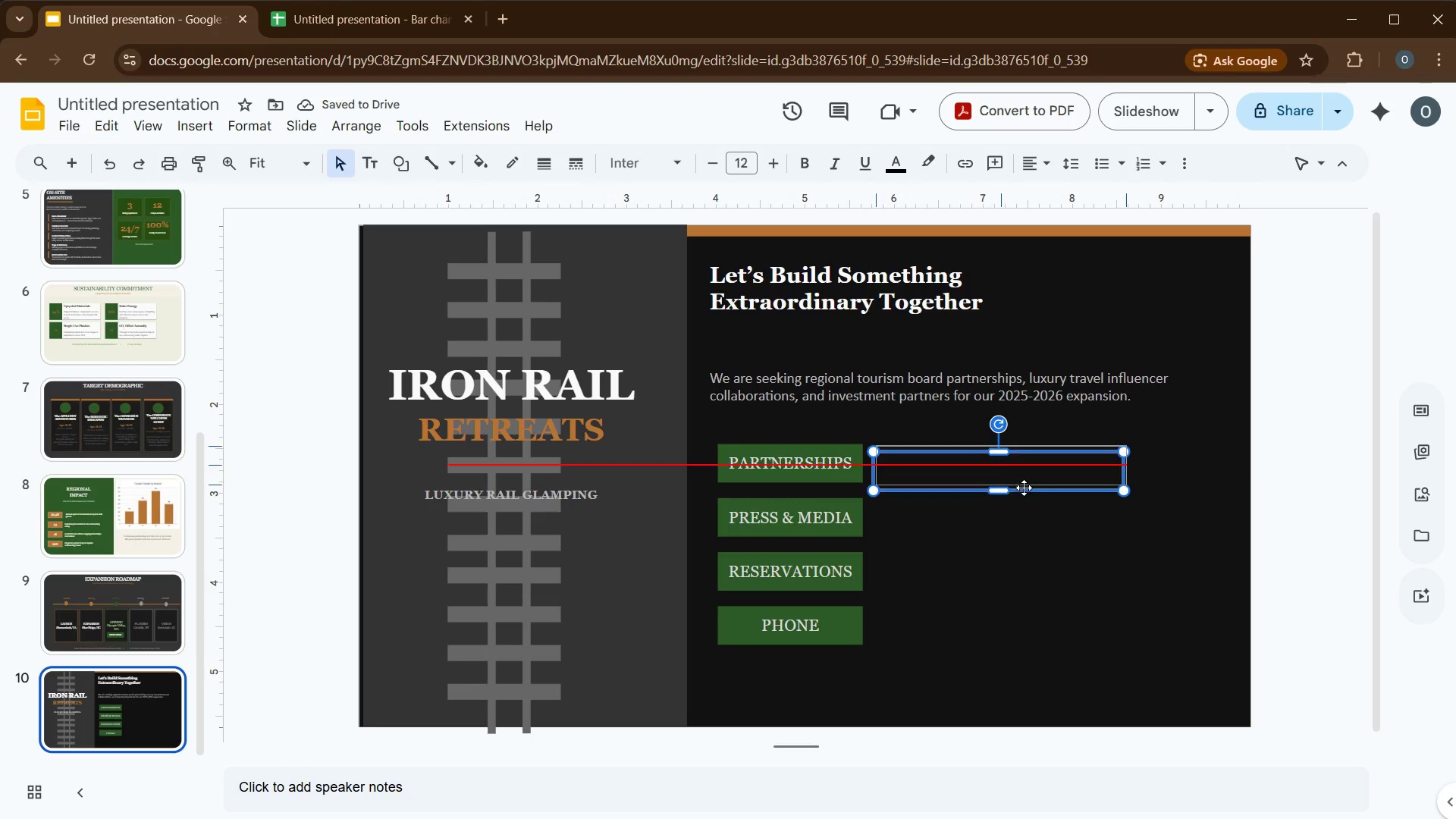 
left_click([1001, 471])
 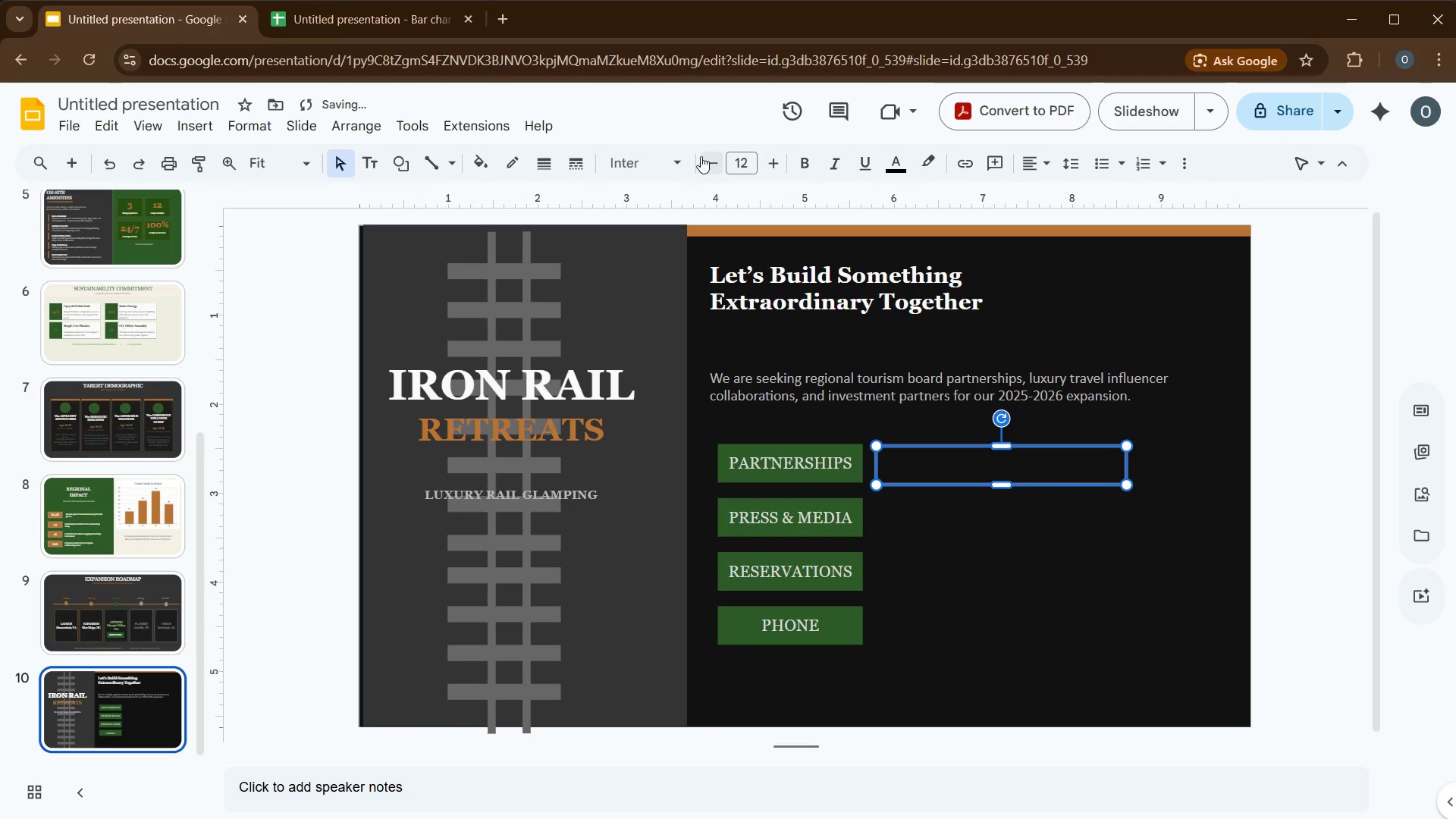 
left_click([668, 160])
 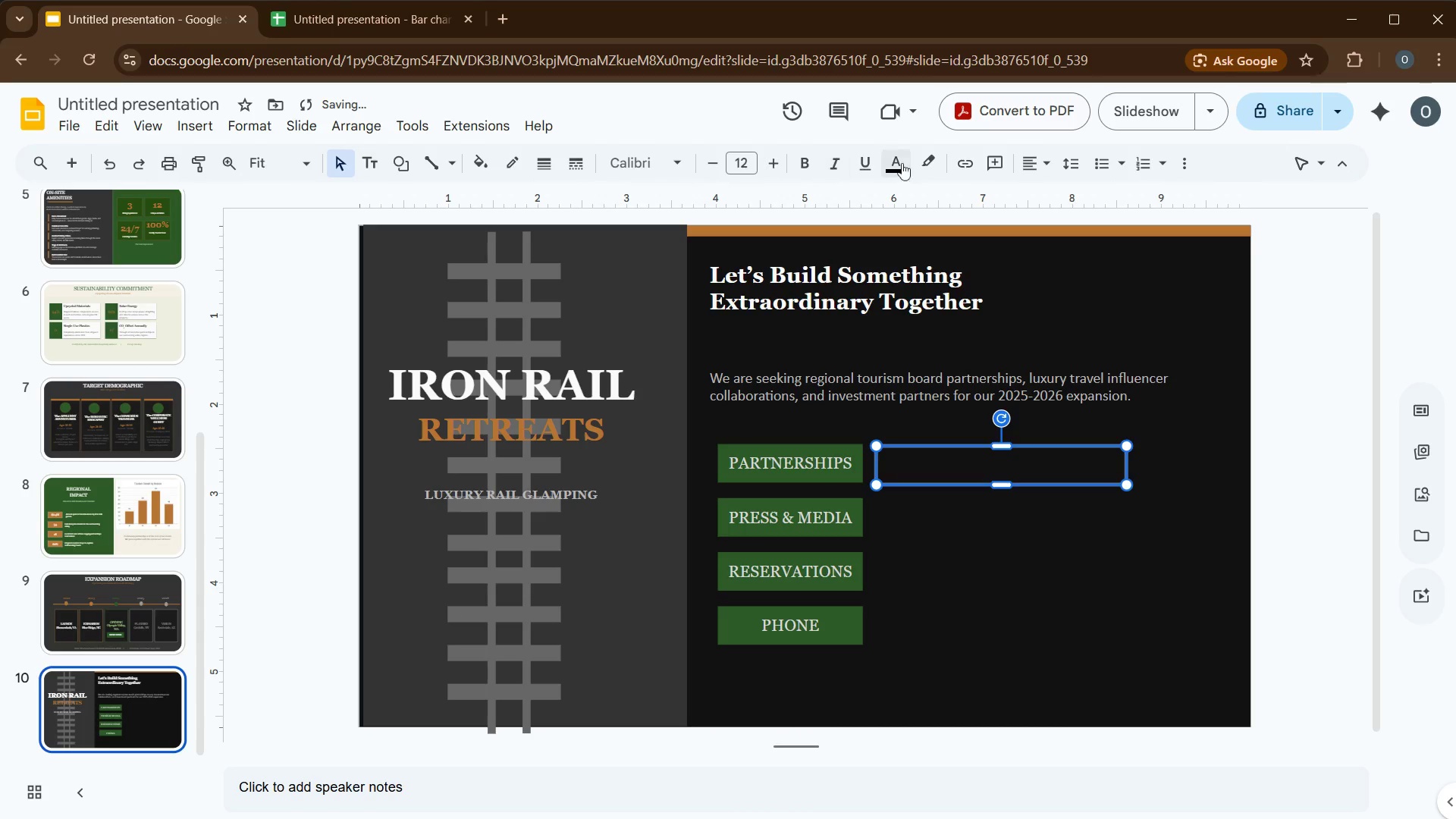 
left_click([900, 173])
 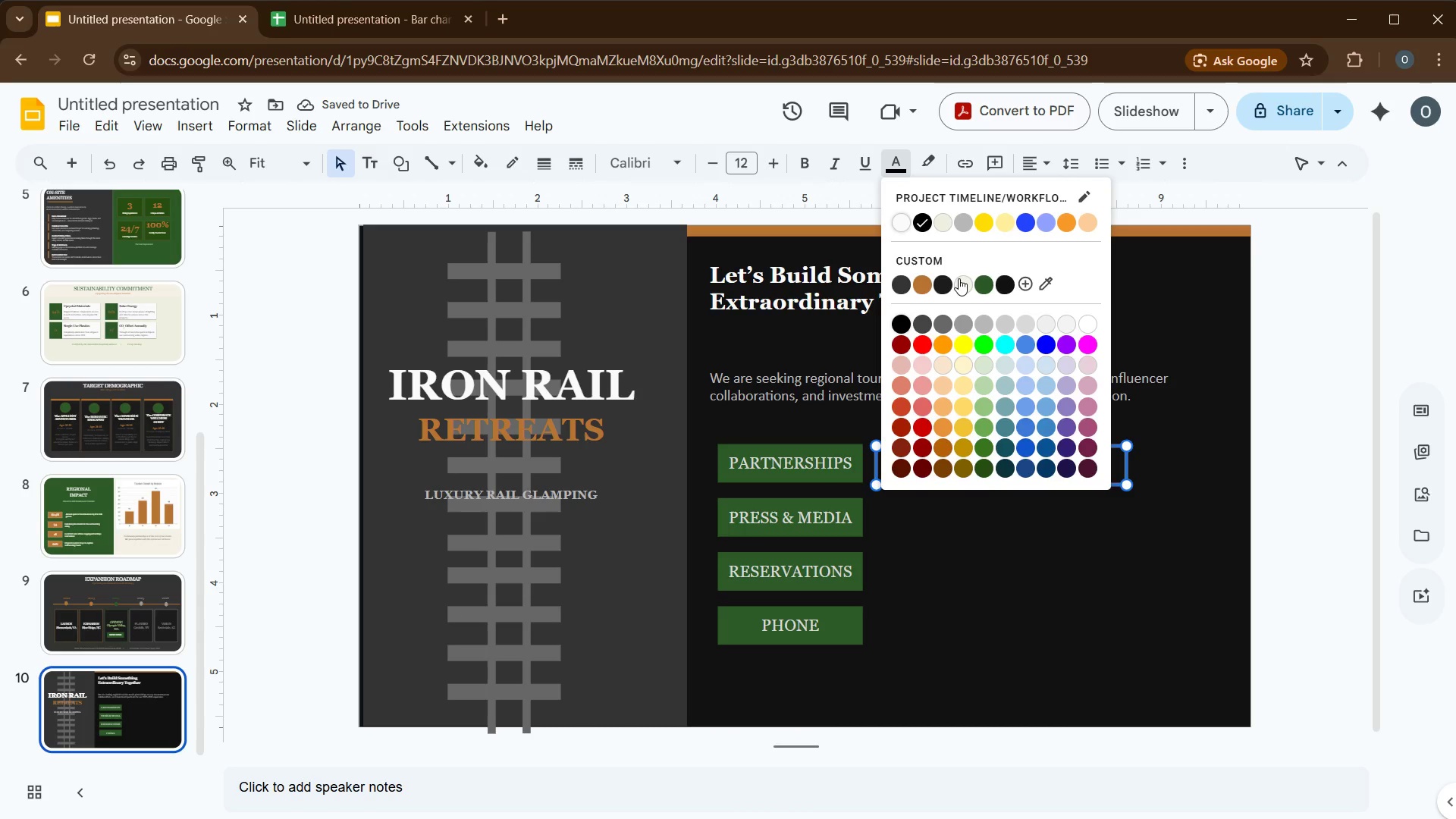 
left_click([959, 278])
 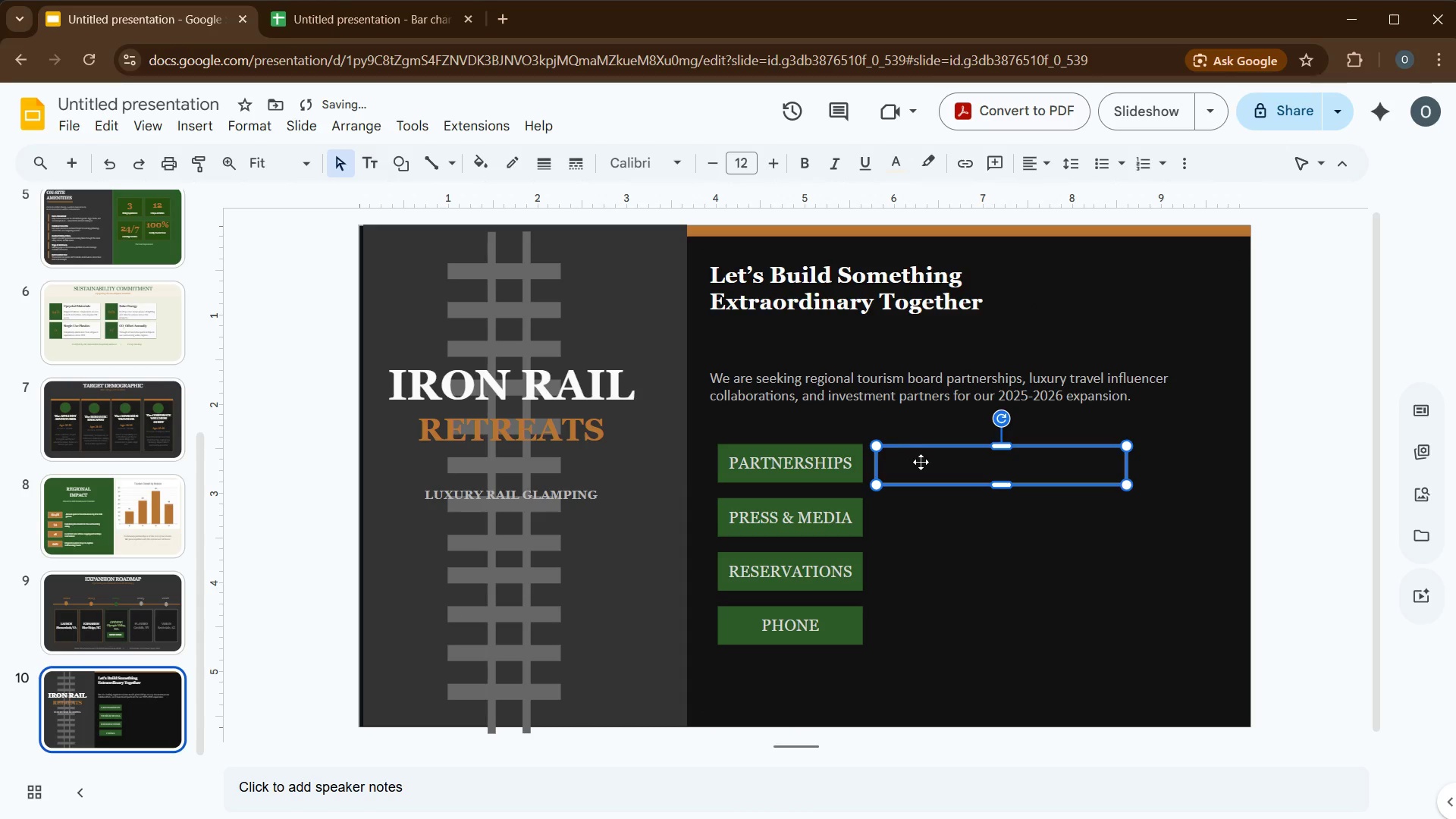 
left_click([921, 463])
 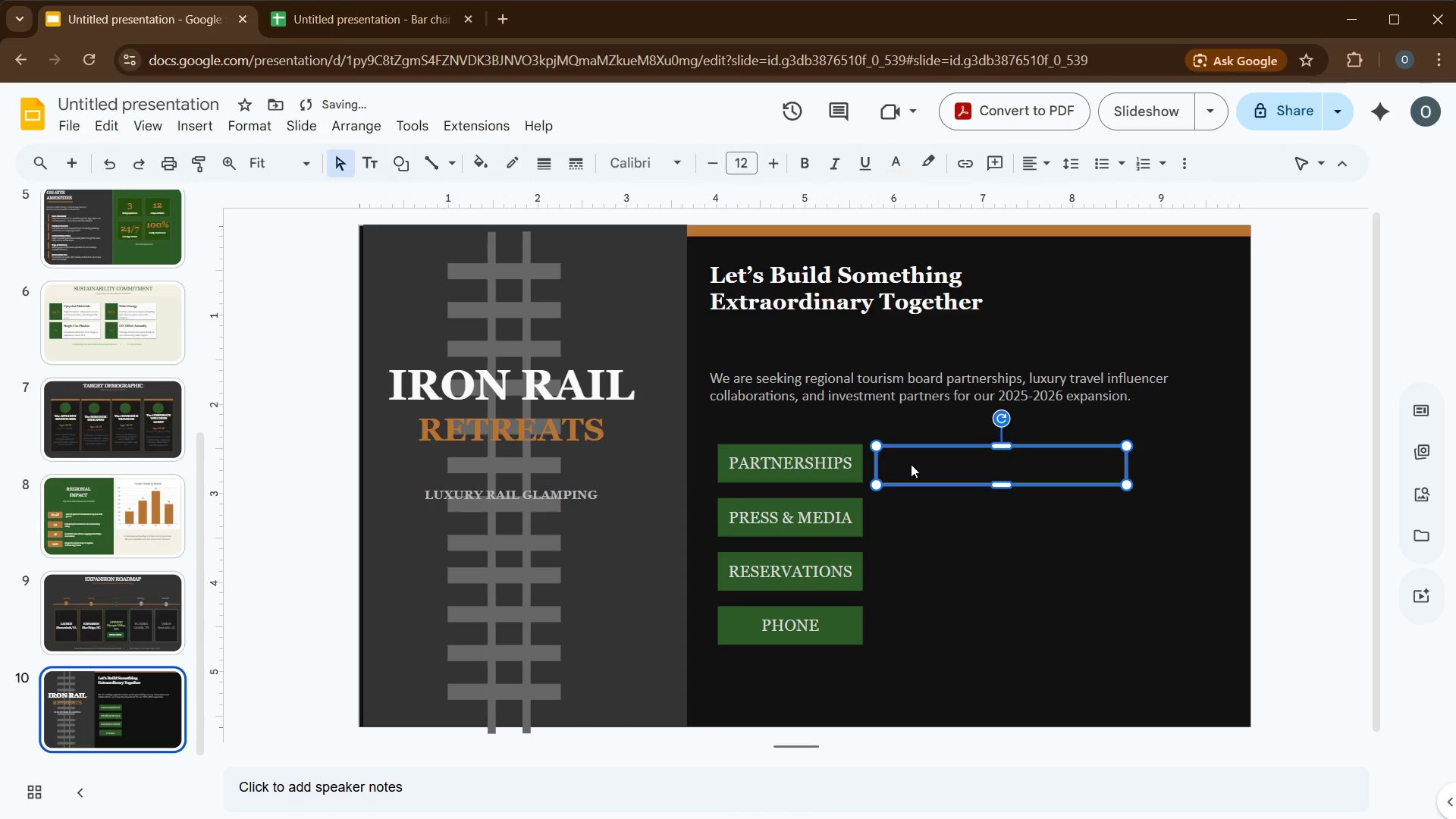 
type([)
key(Backspace)
type(partners~ironrailretreats.com)
 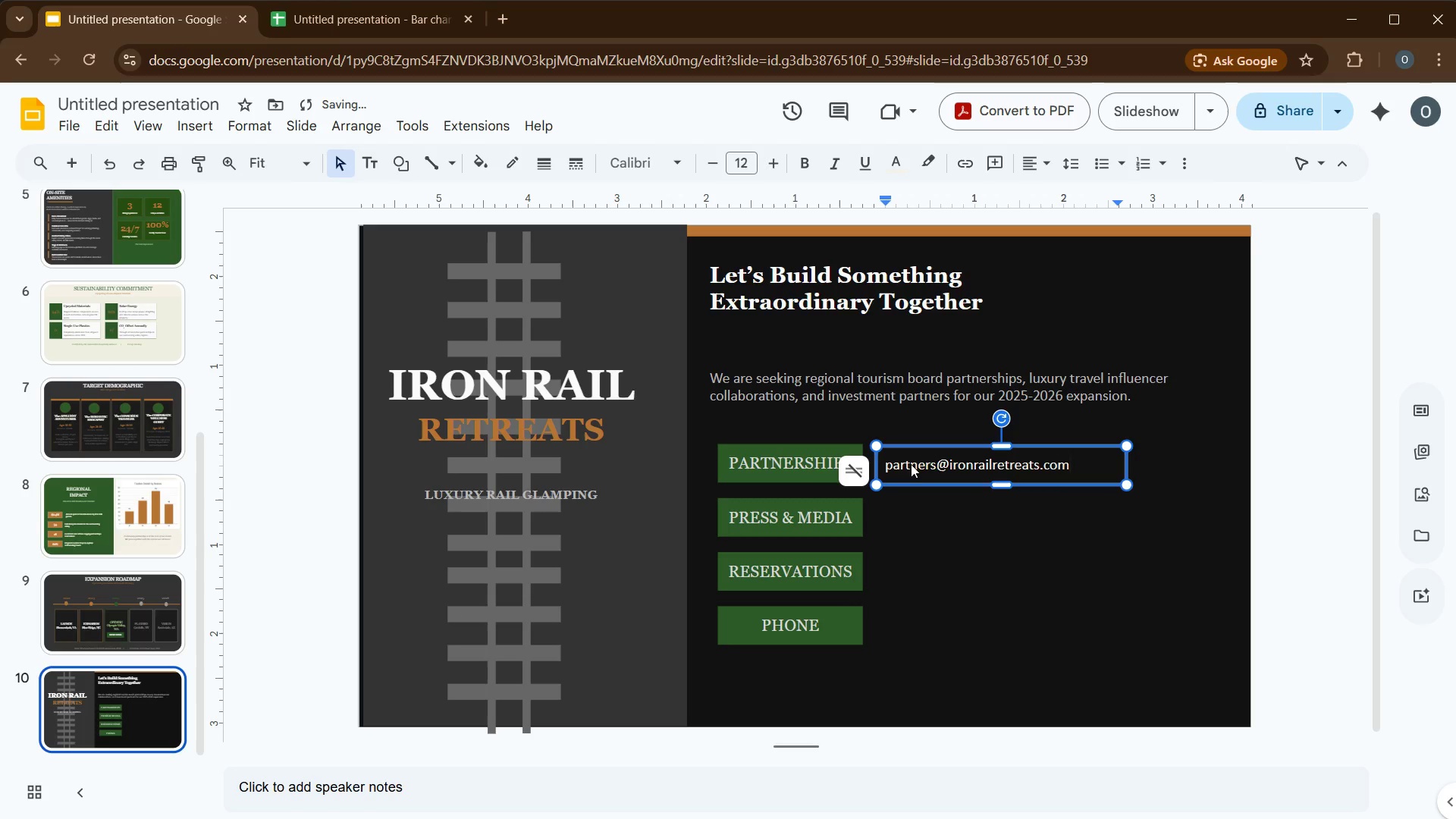 
key(Control+D)
 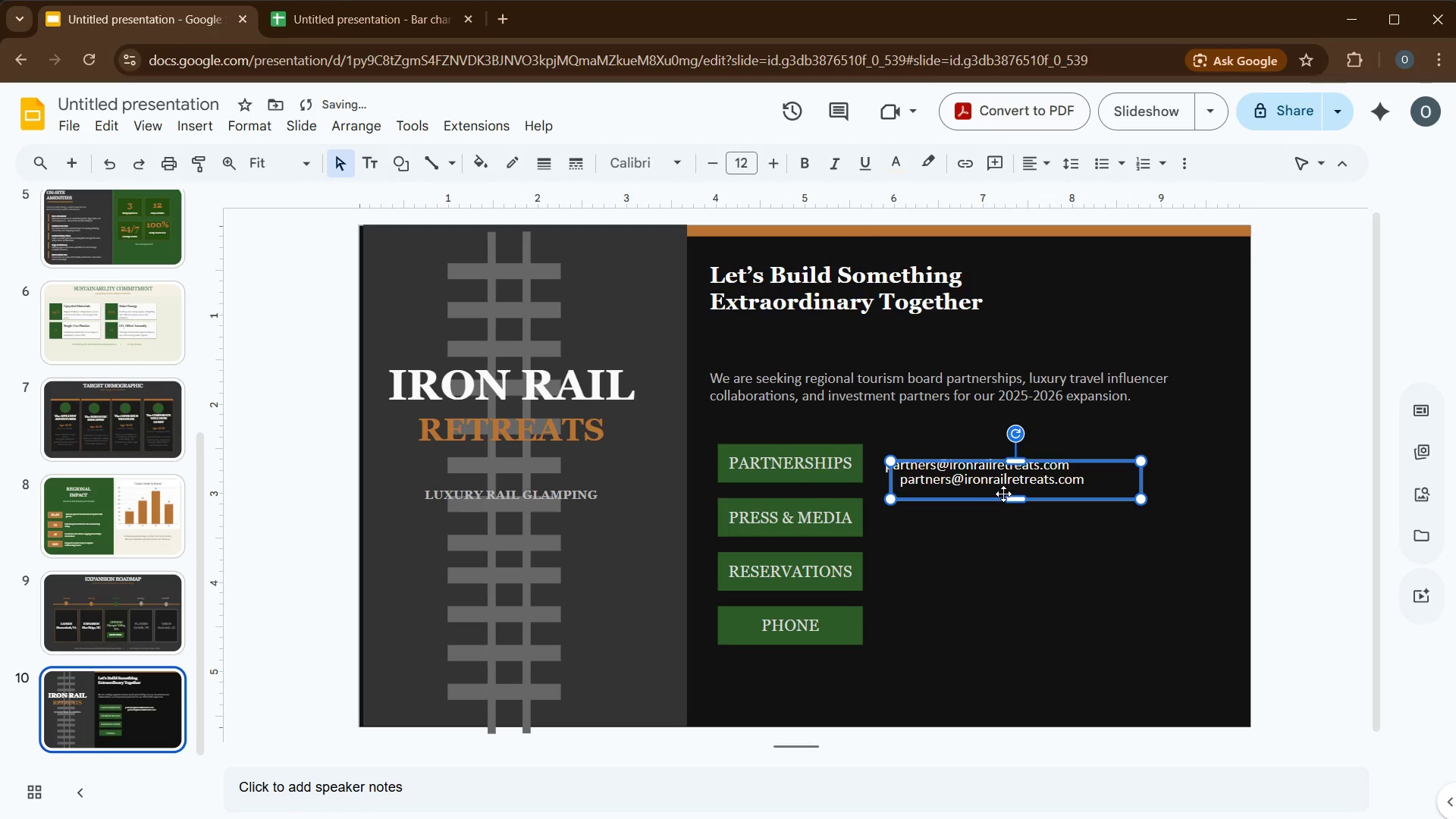 
left_click_drag(start_coordinate=[1003, 494], to_coordinate=[993, 529])
 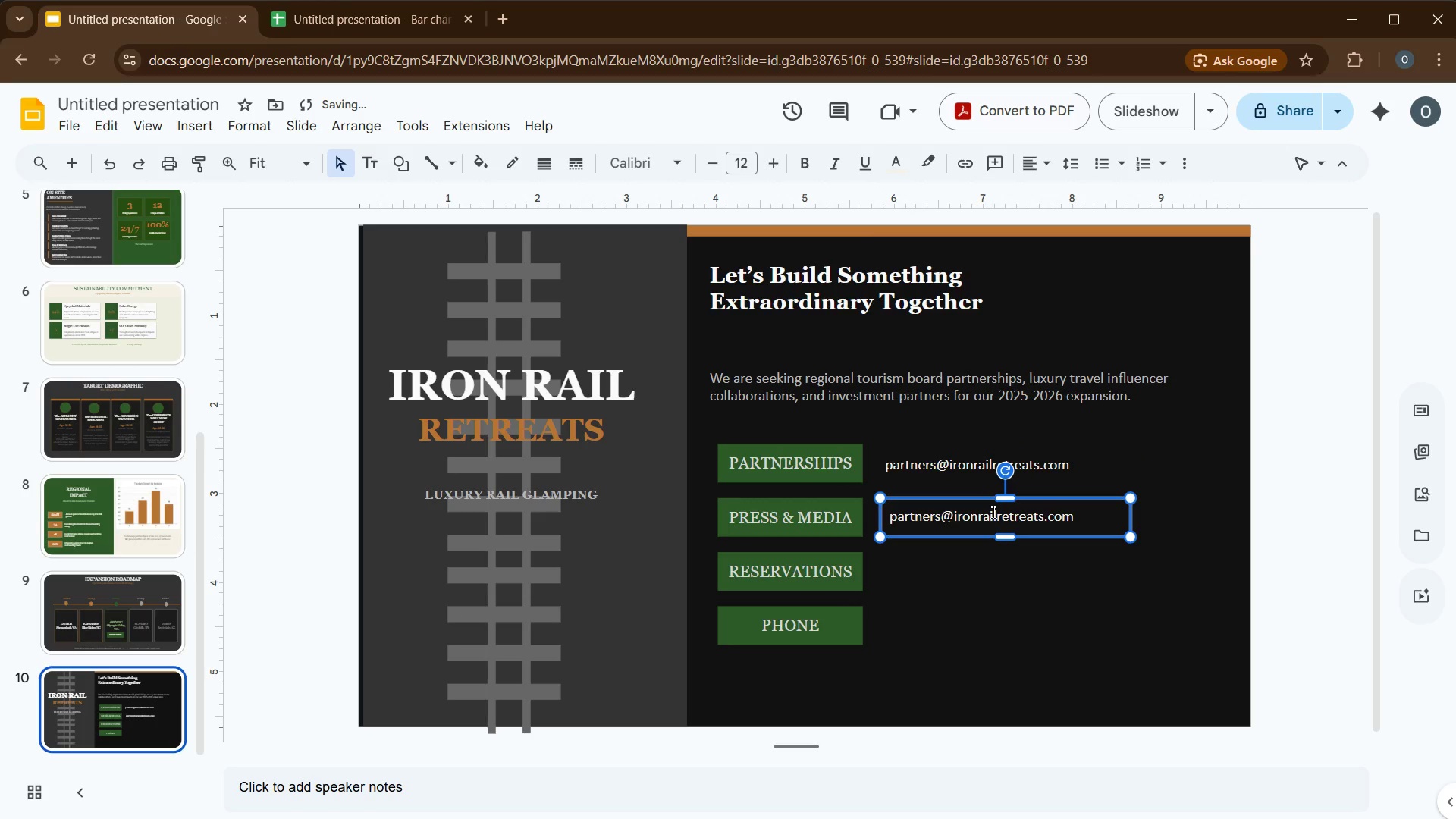 
left_click([992, 512])
 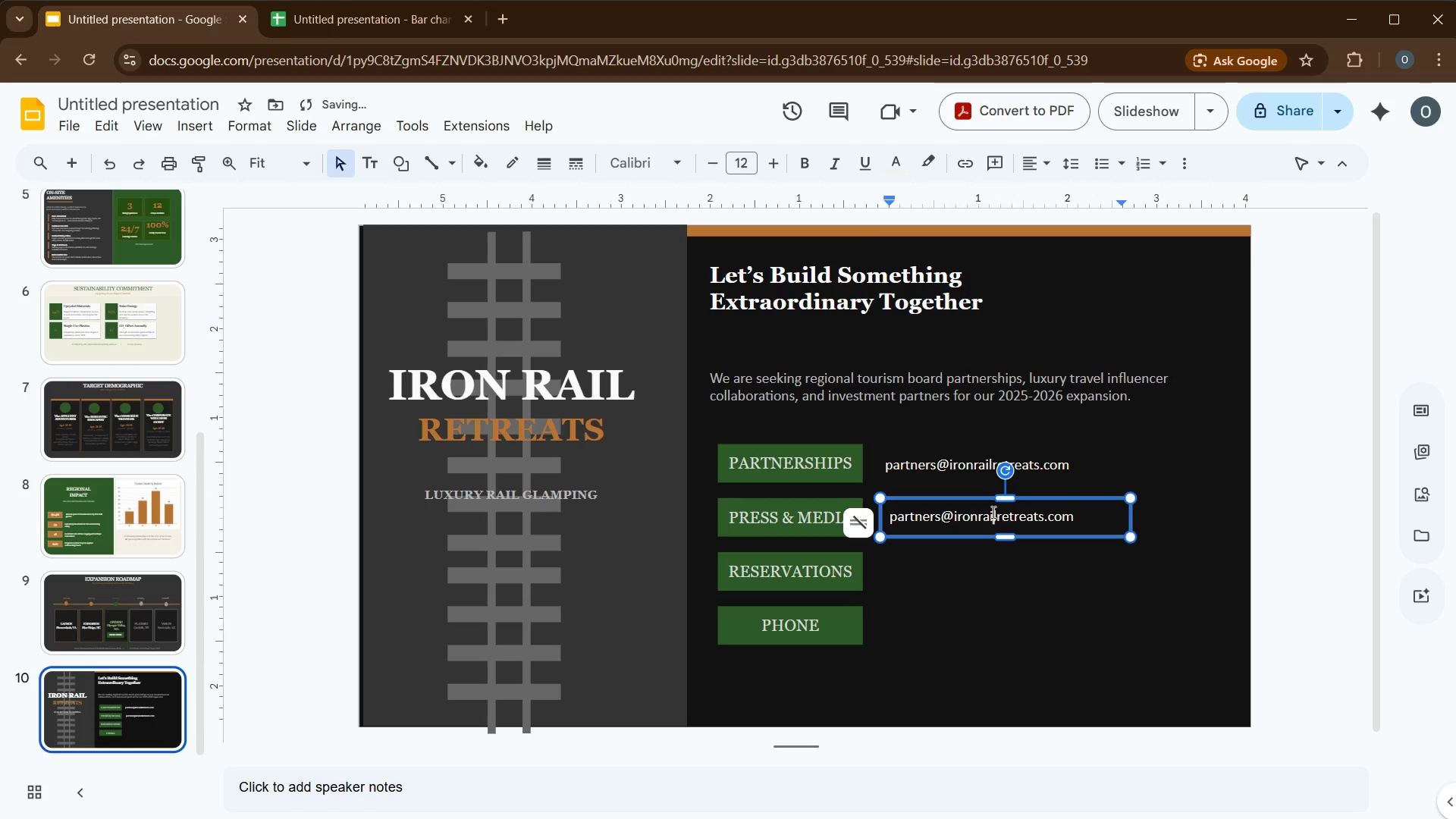 
key(Control+A)
 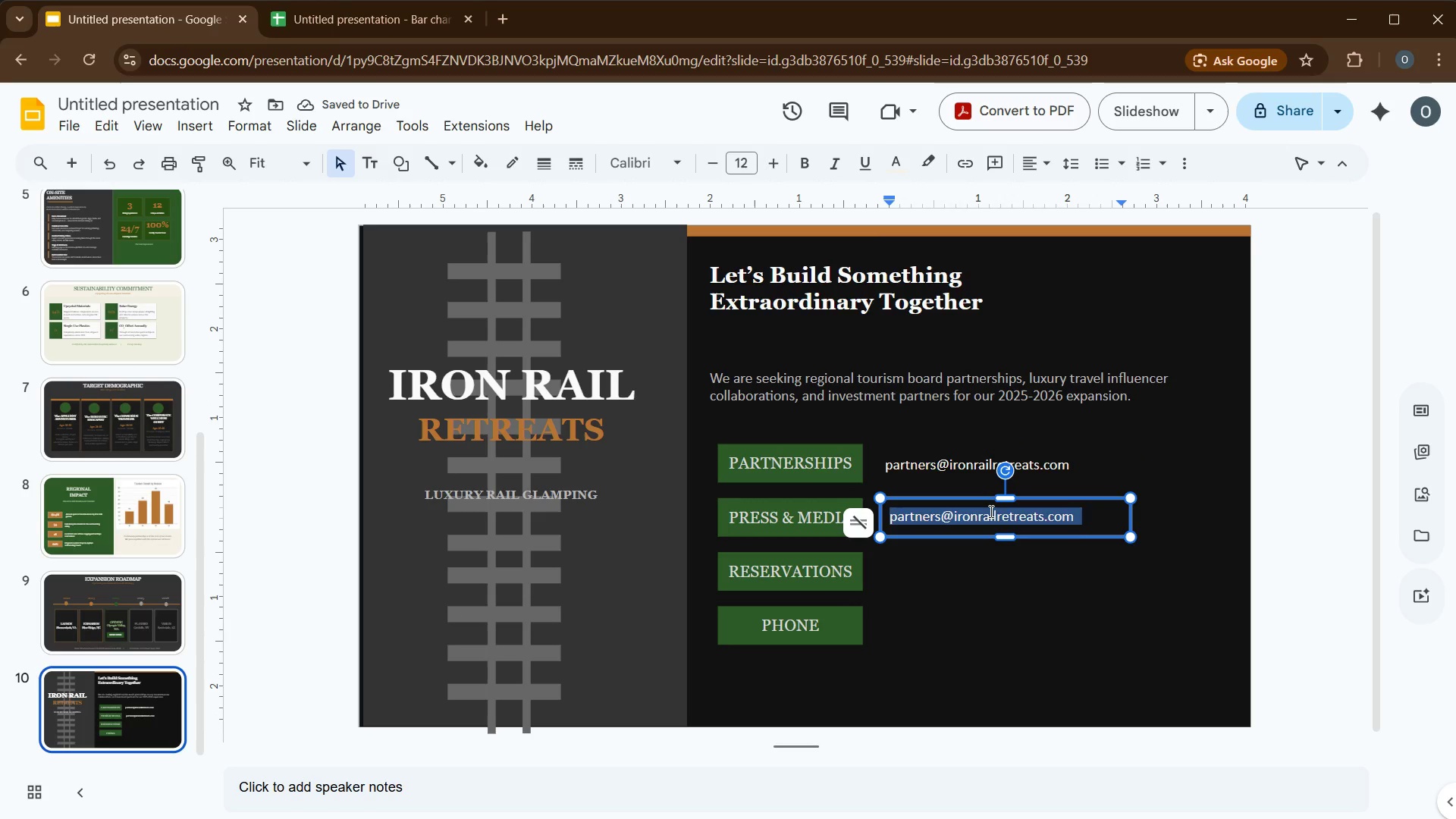 
type(media~ironrailretreats.com)
 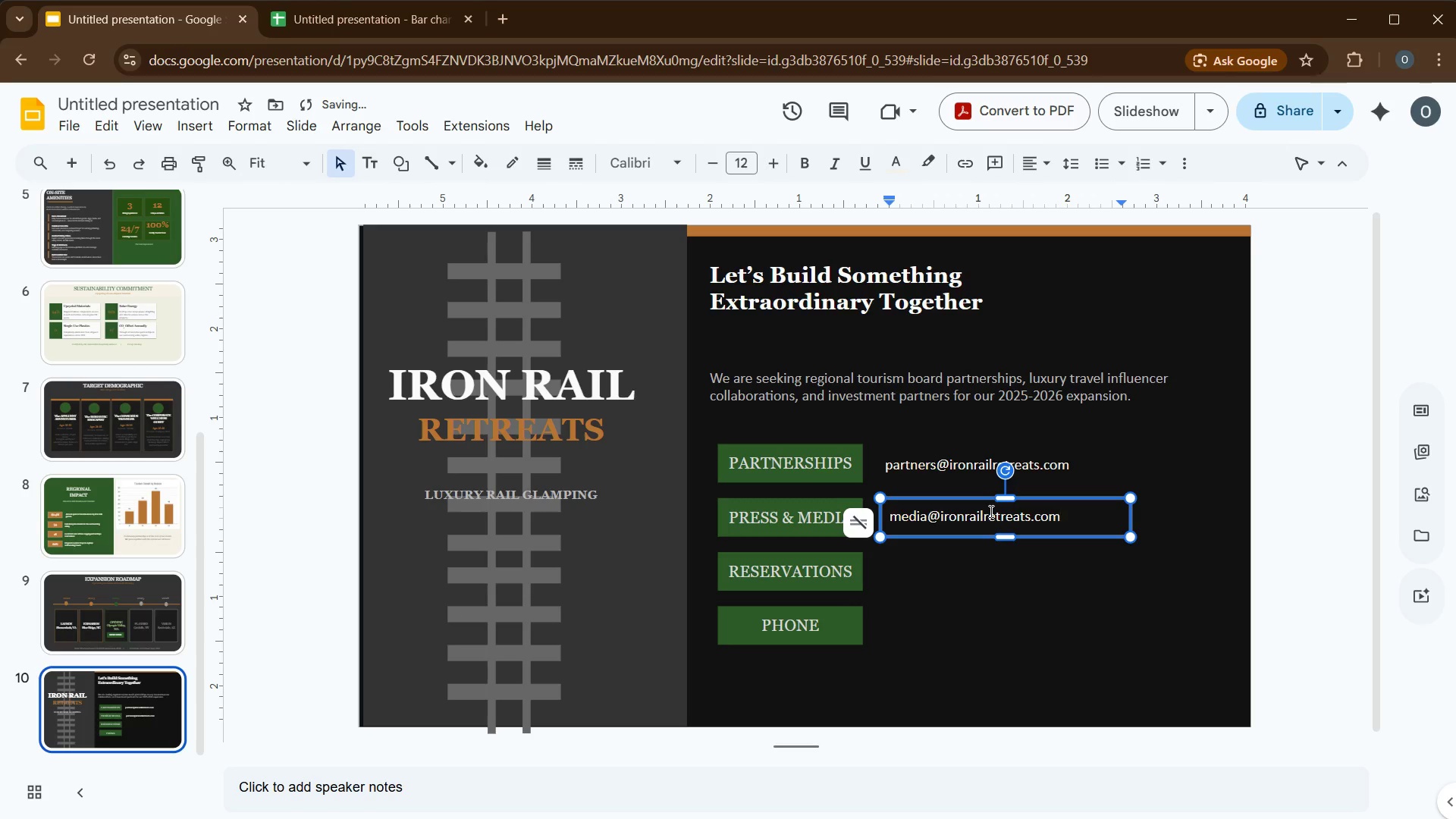 
left_click([1003, 539])
 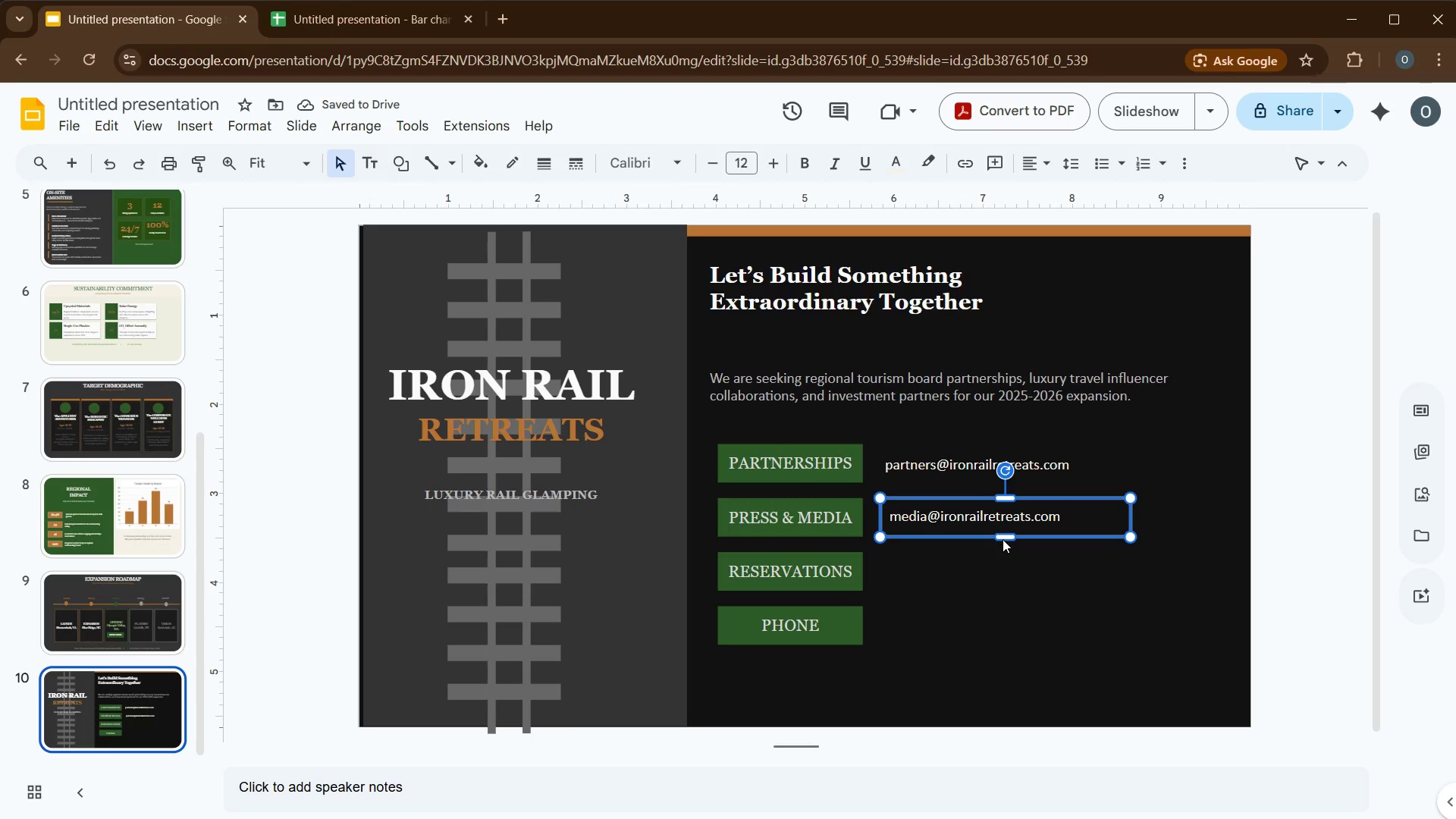 
key(Control+D)
 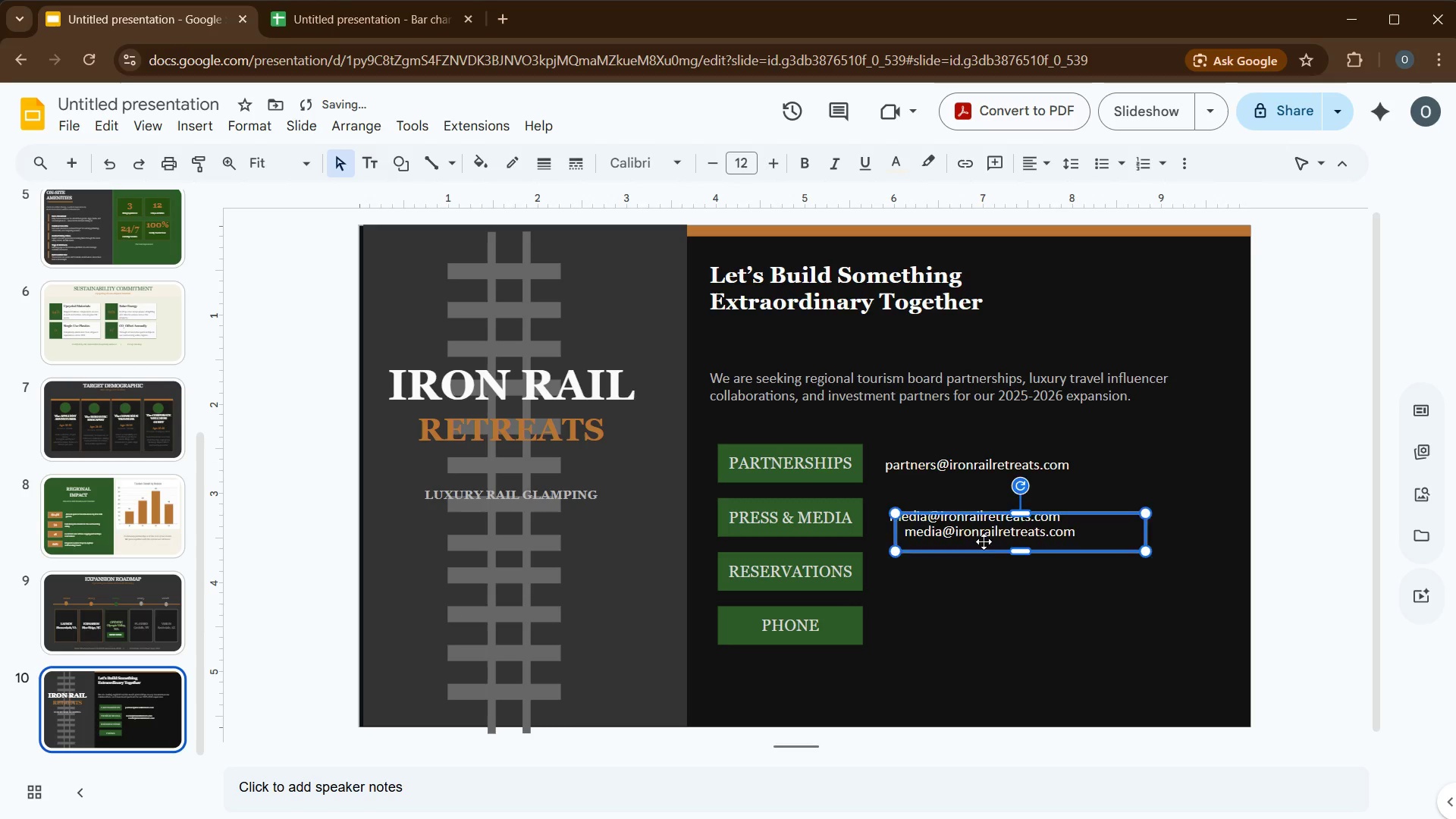 
key(Control+D)
 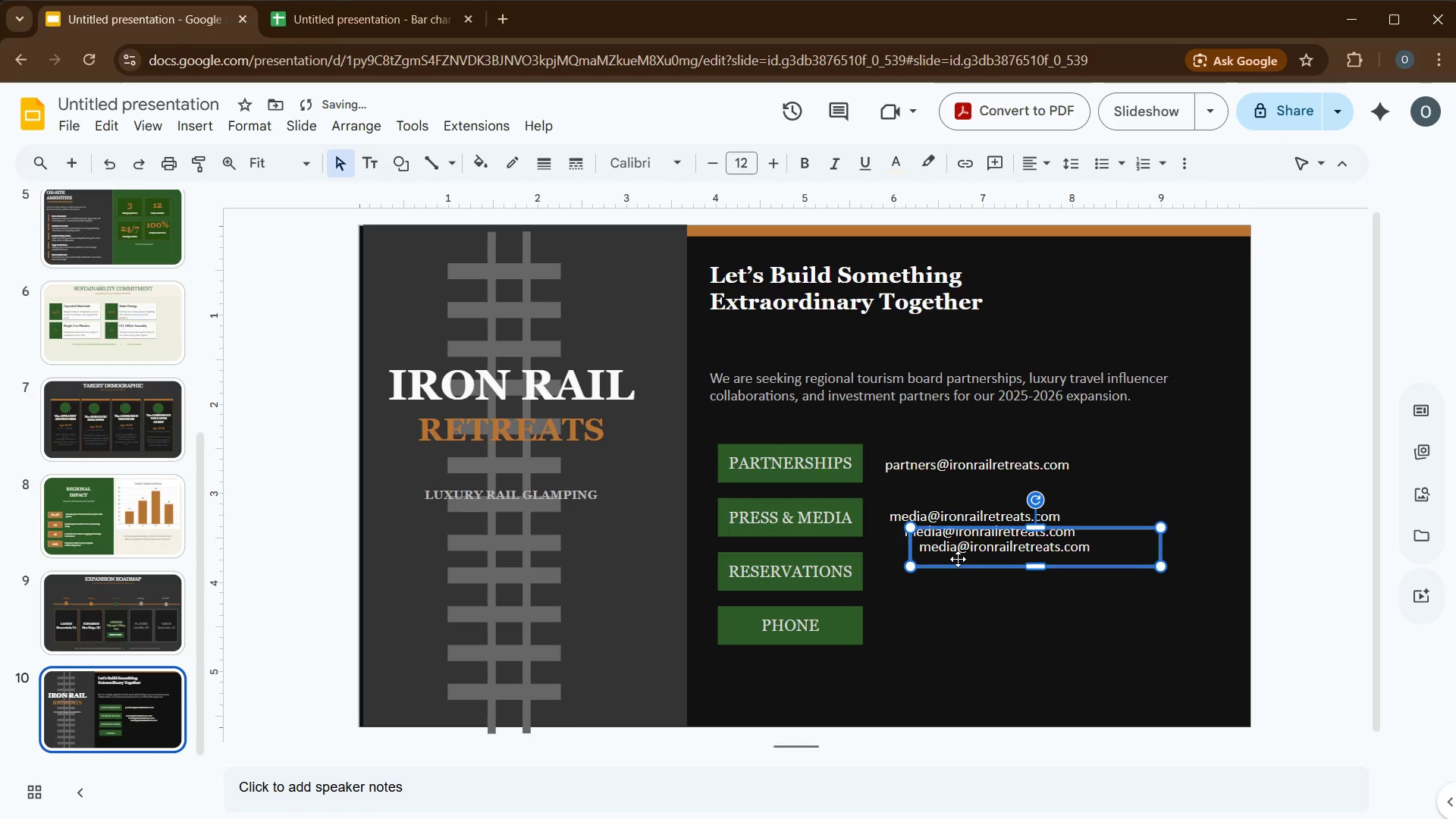 
left_click_drag(start_coordinate=[958, 559], to_coordinate=[938, 632])
 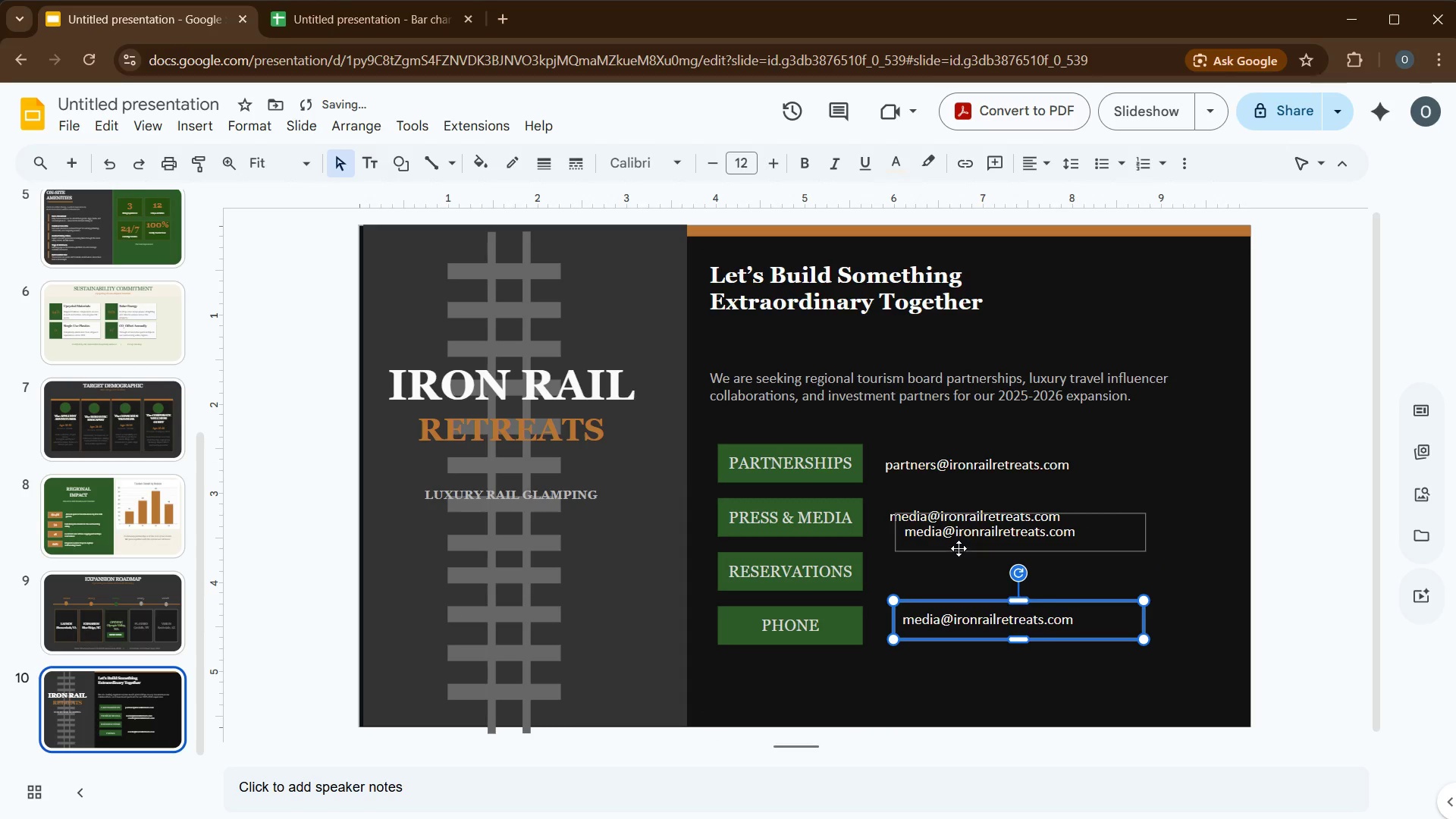 
left_click_drag(start_coordinate=[959, 548], to_coordinate=[954, 585])
 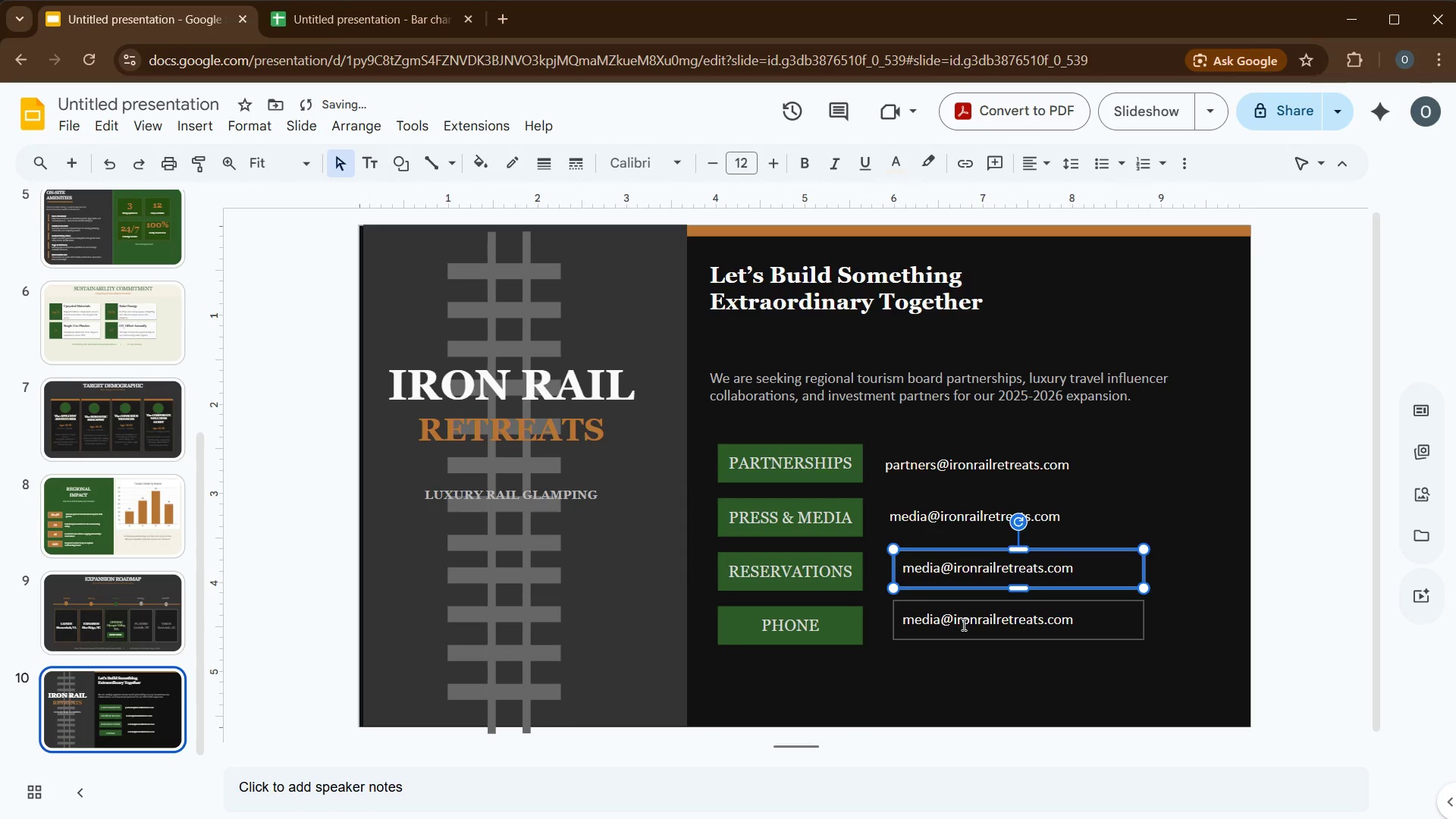 
left_click([962, 624])
 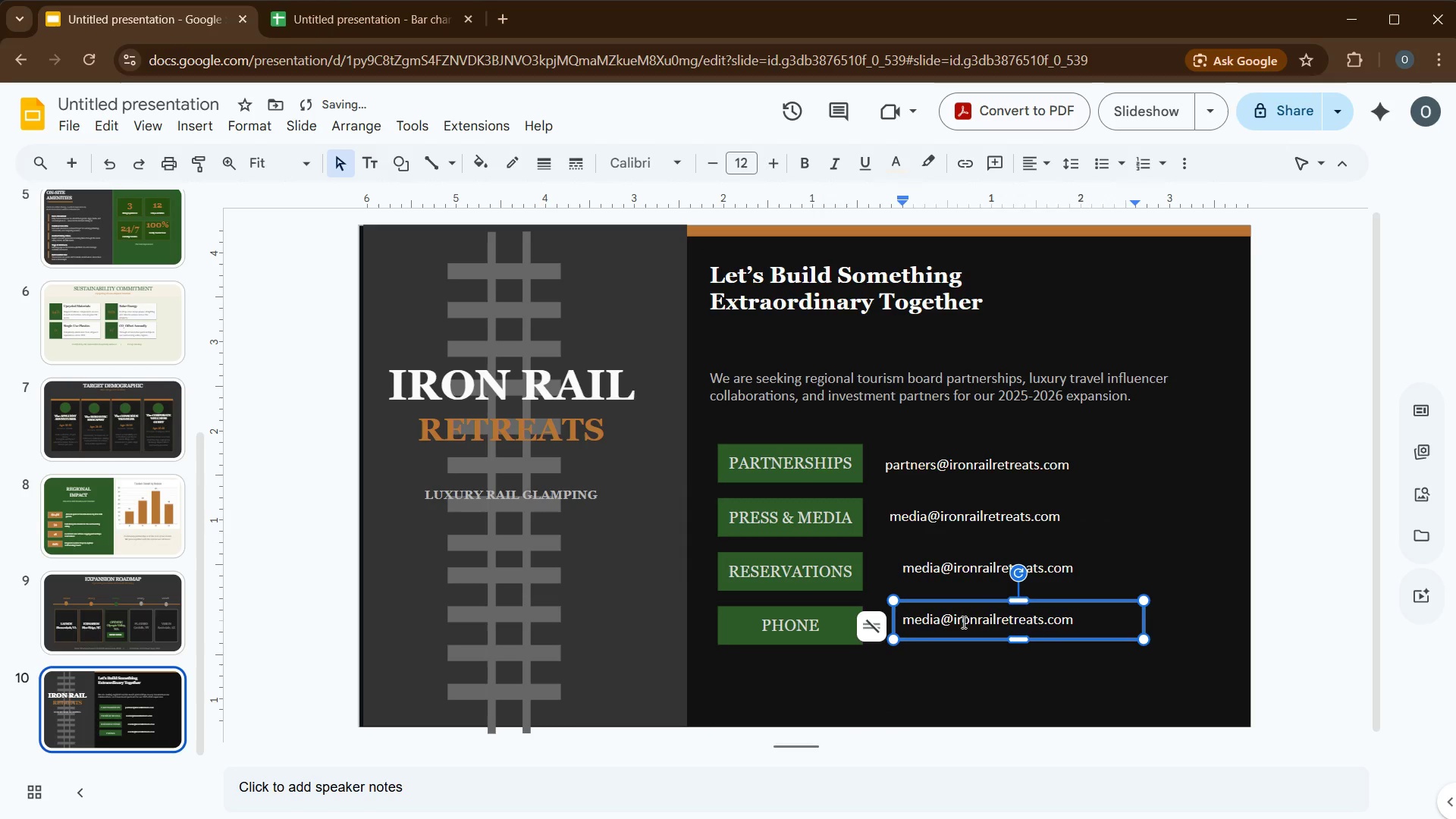 
key(Control+A)
 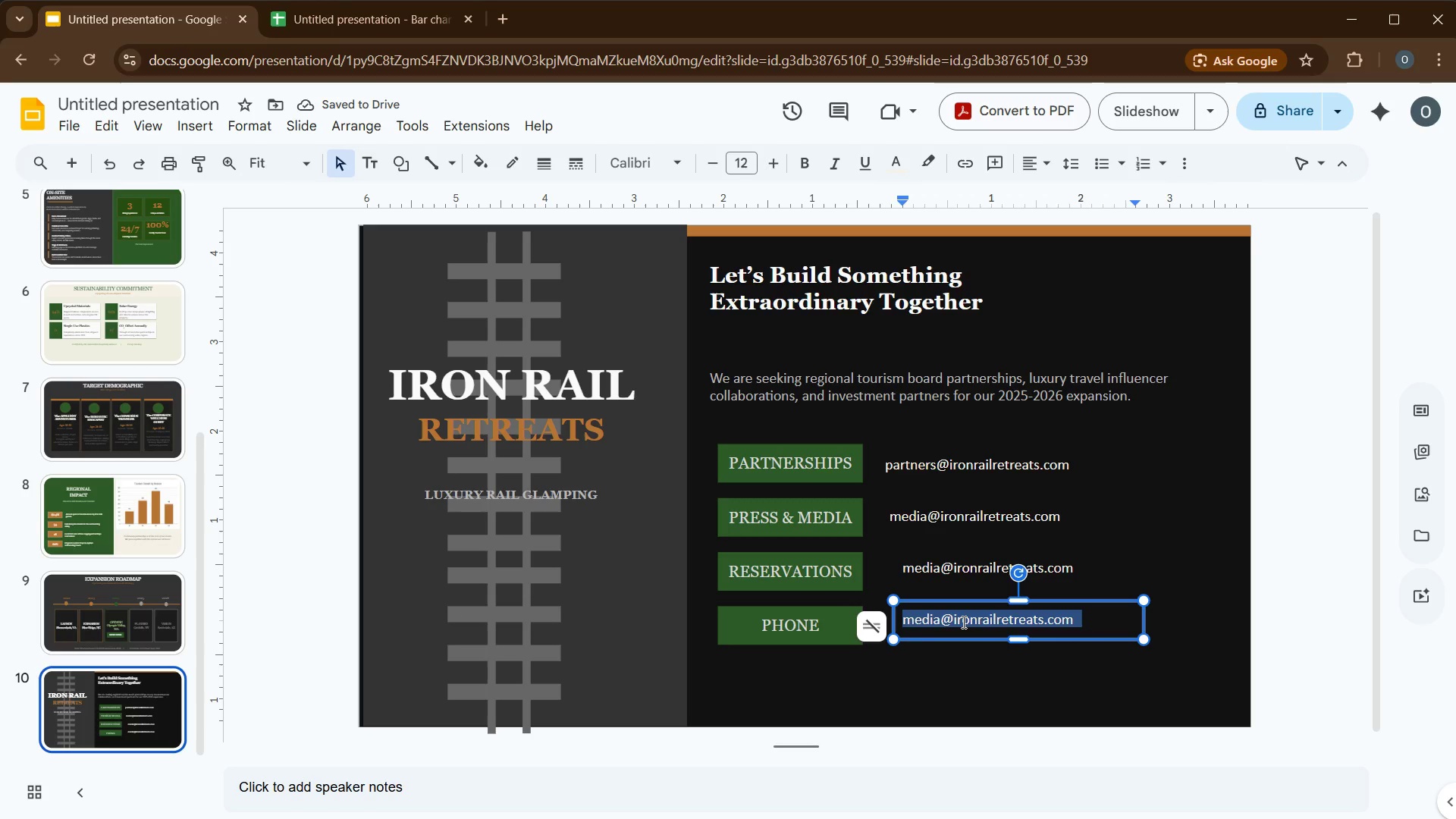 
key(NumpadAdd)
 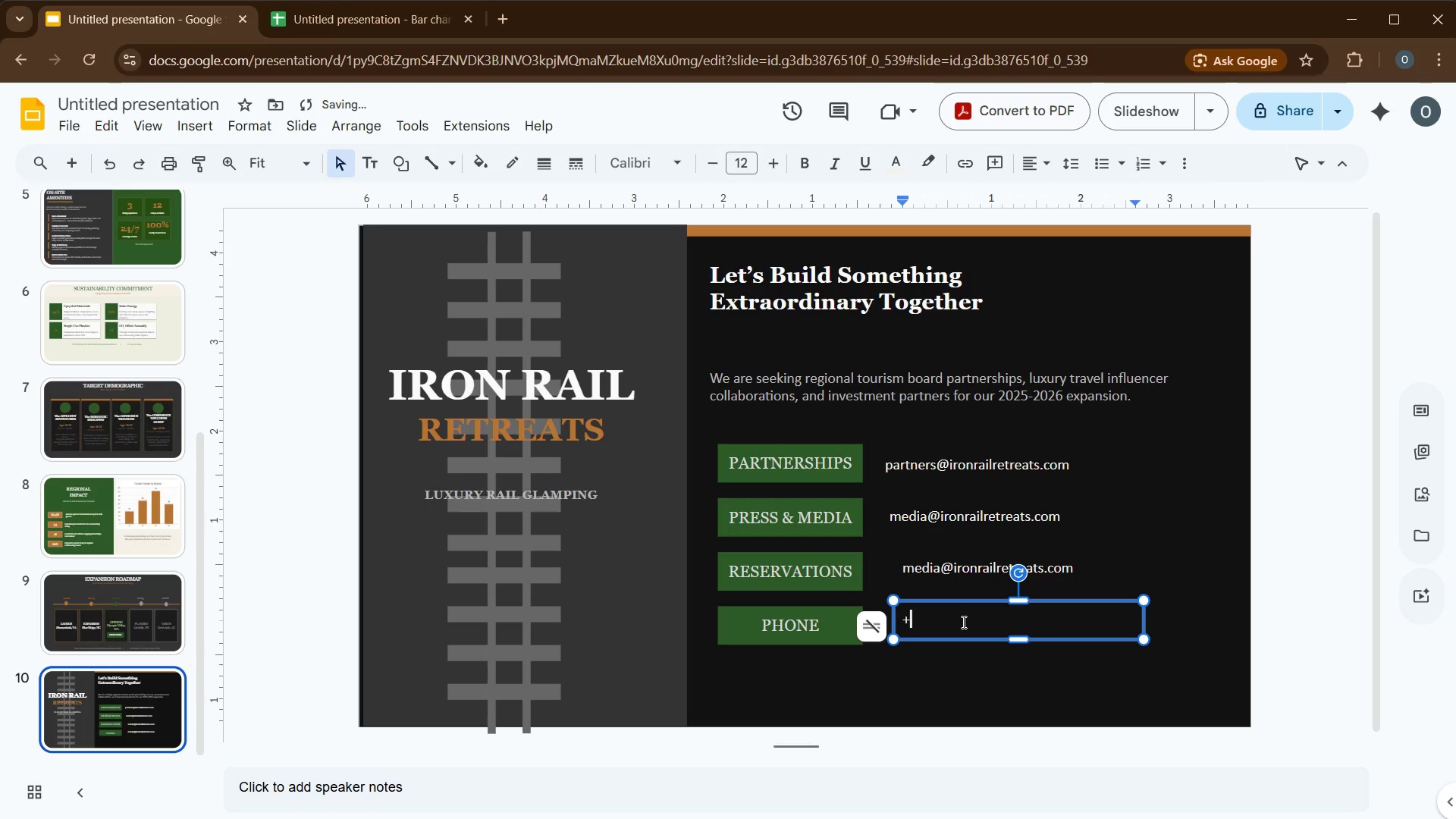 
key(Numpad1)
 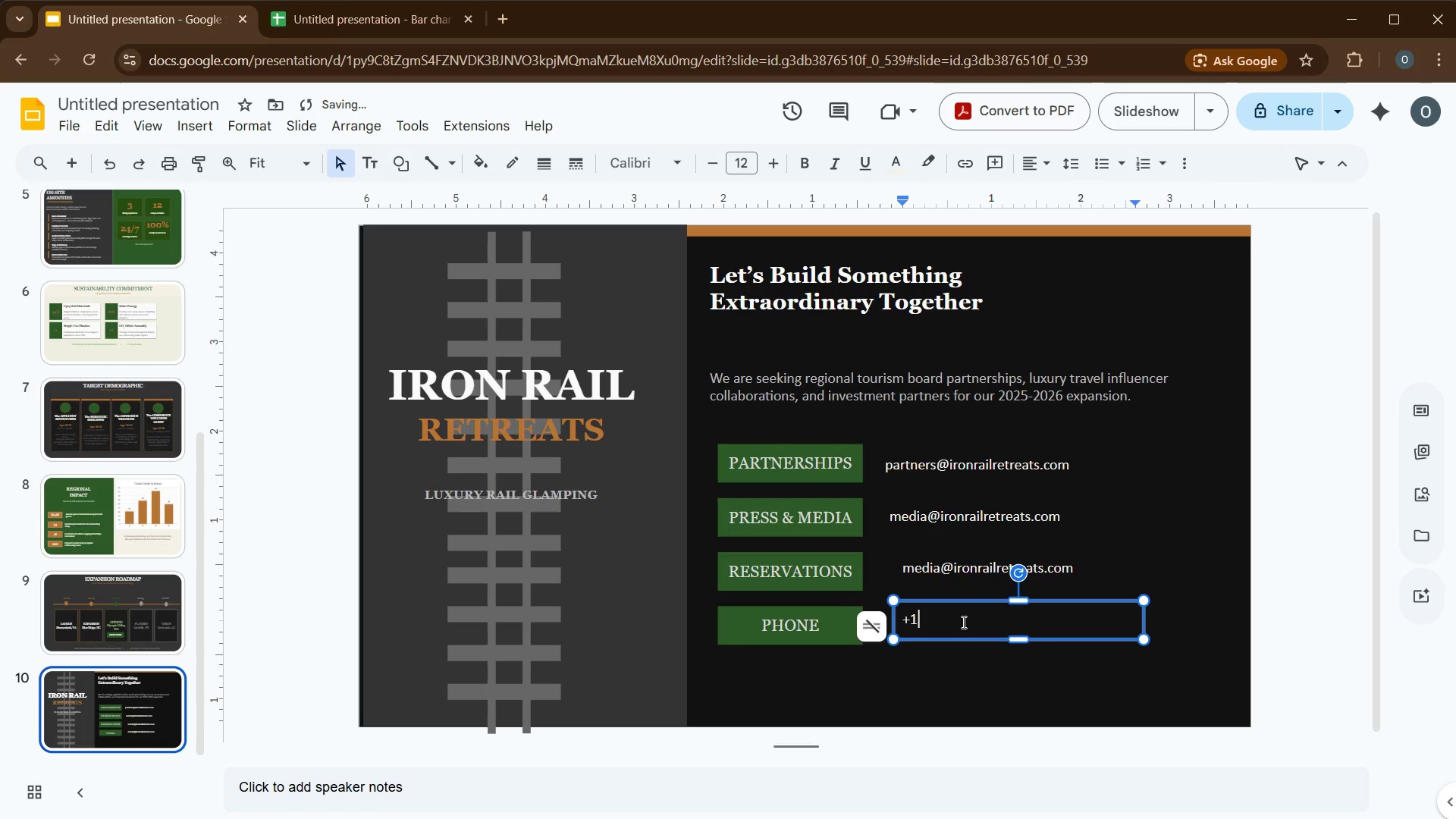 
key(Space)
 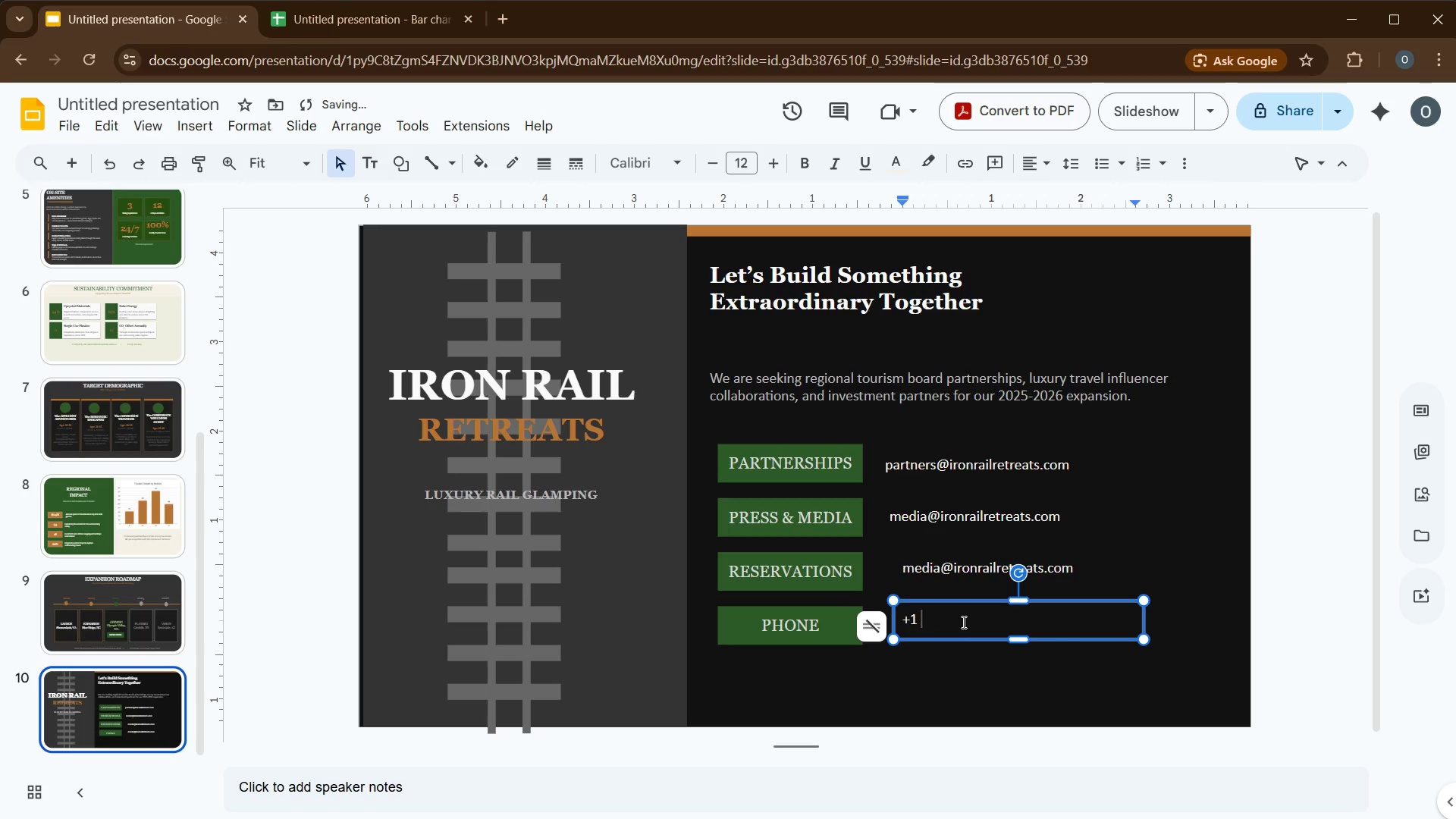 
key(Shift+9)
 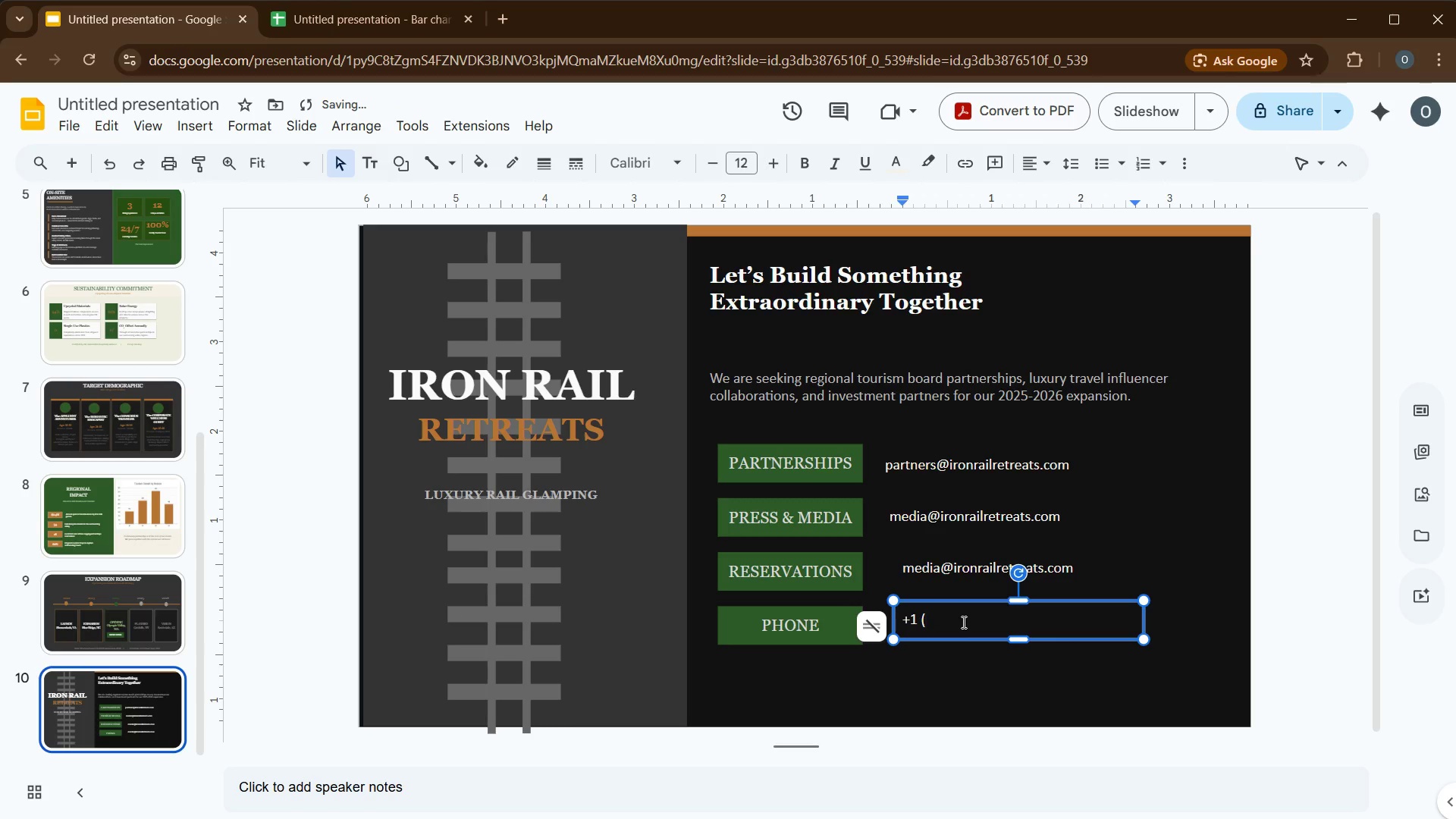 
key(Numpad6)
 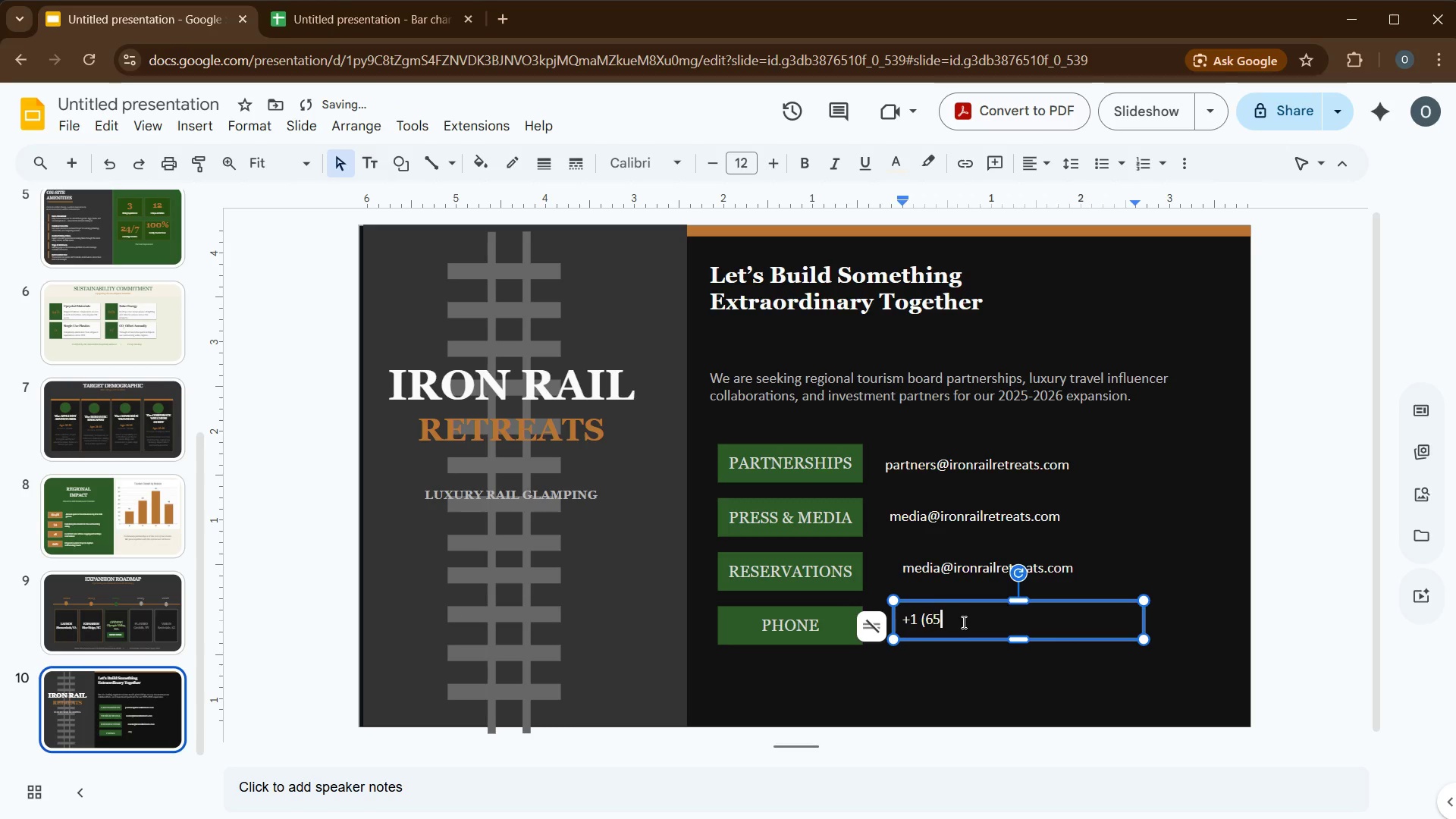 
key(Numpad5)
 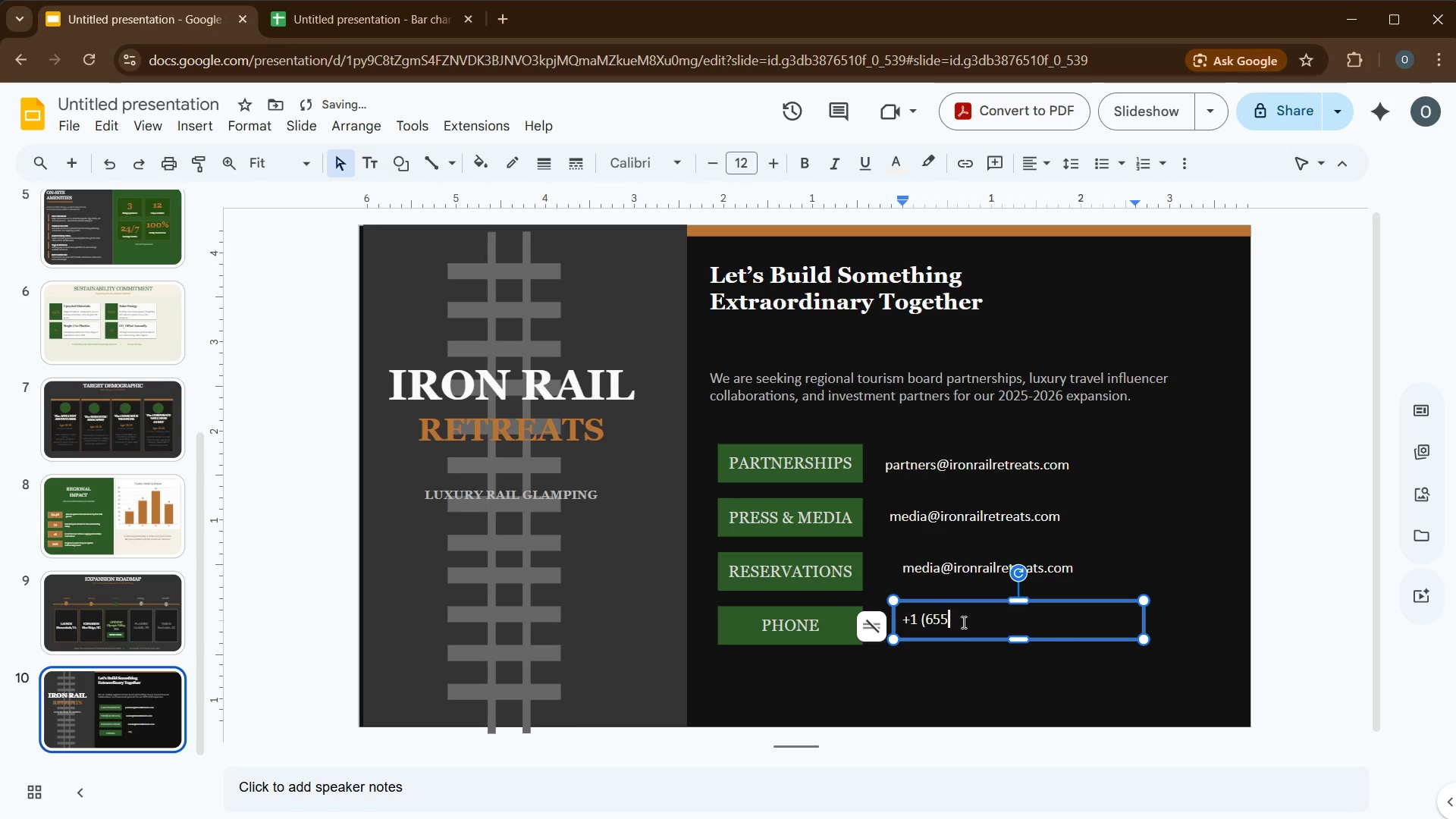 
key(Numpad5)
 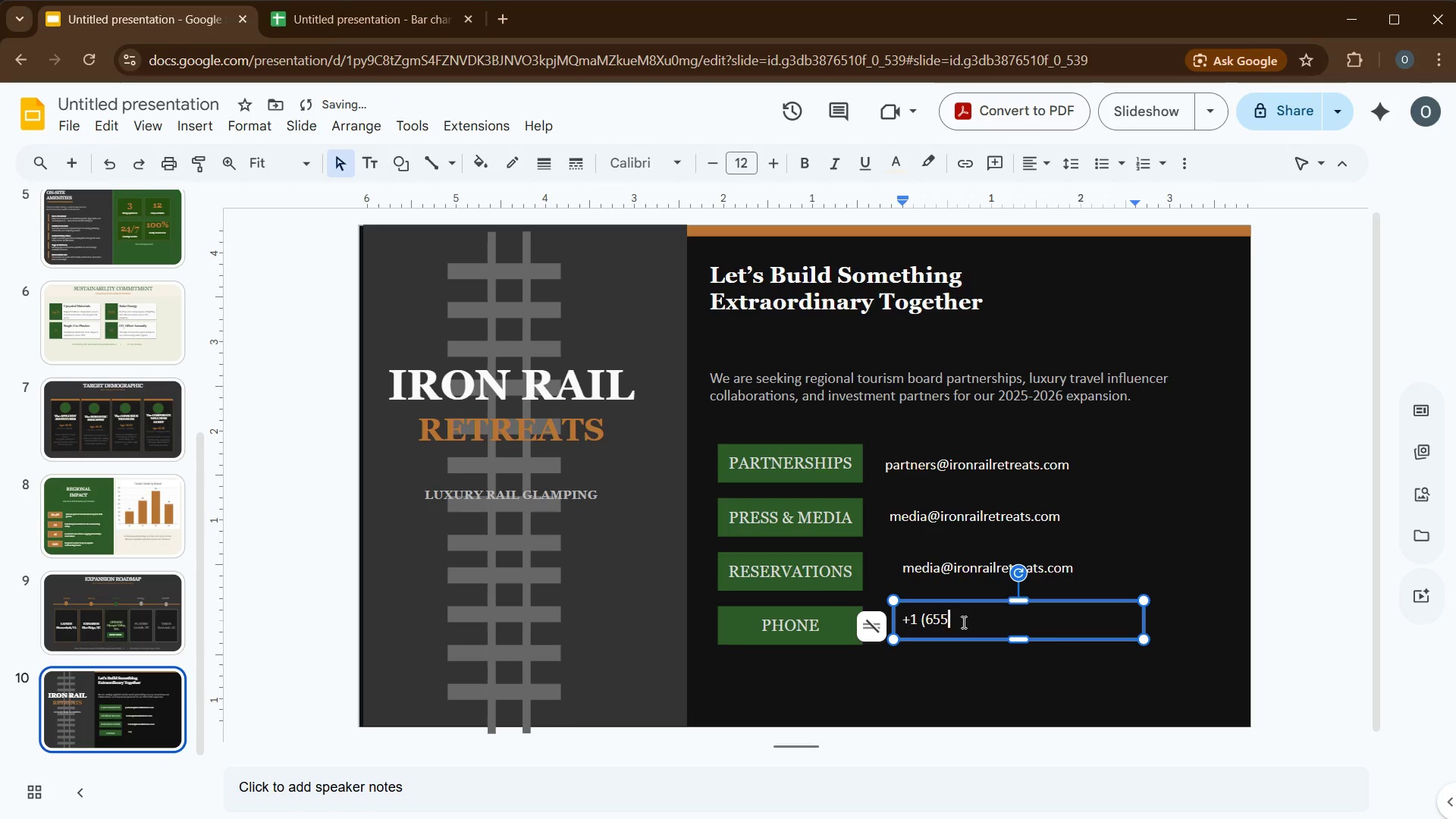 
key(Shift+0)
 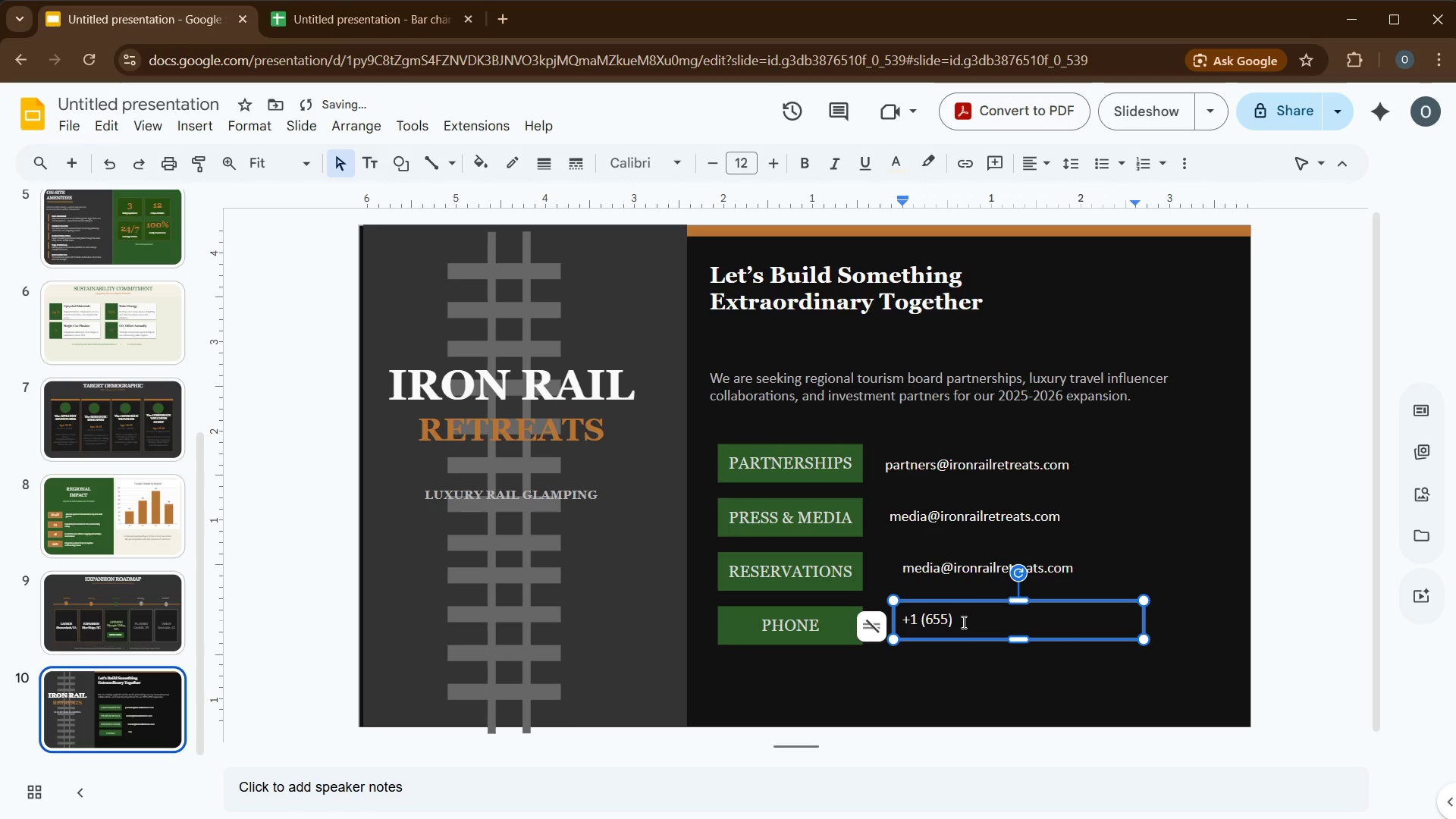 
key(Space)
 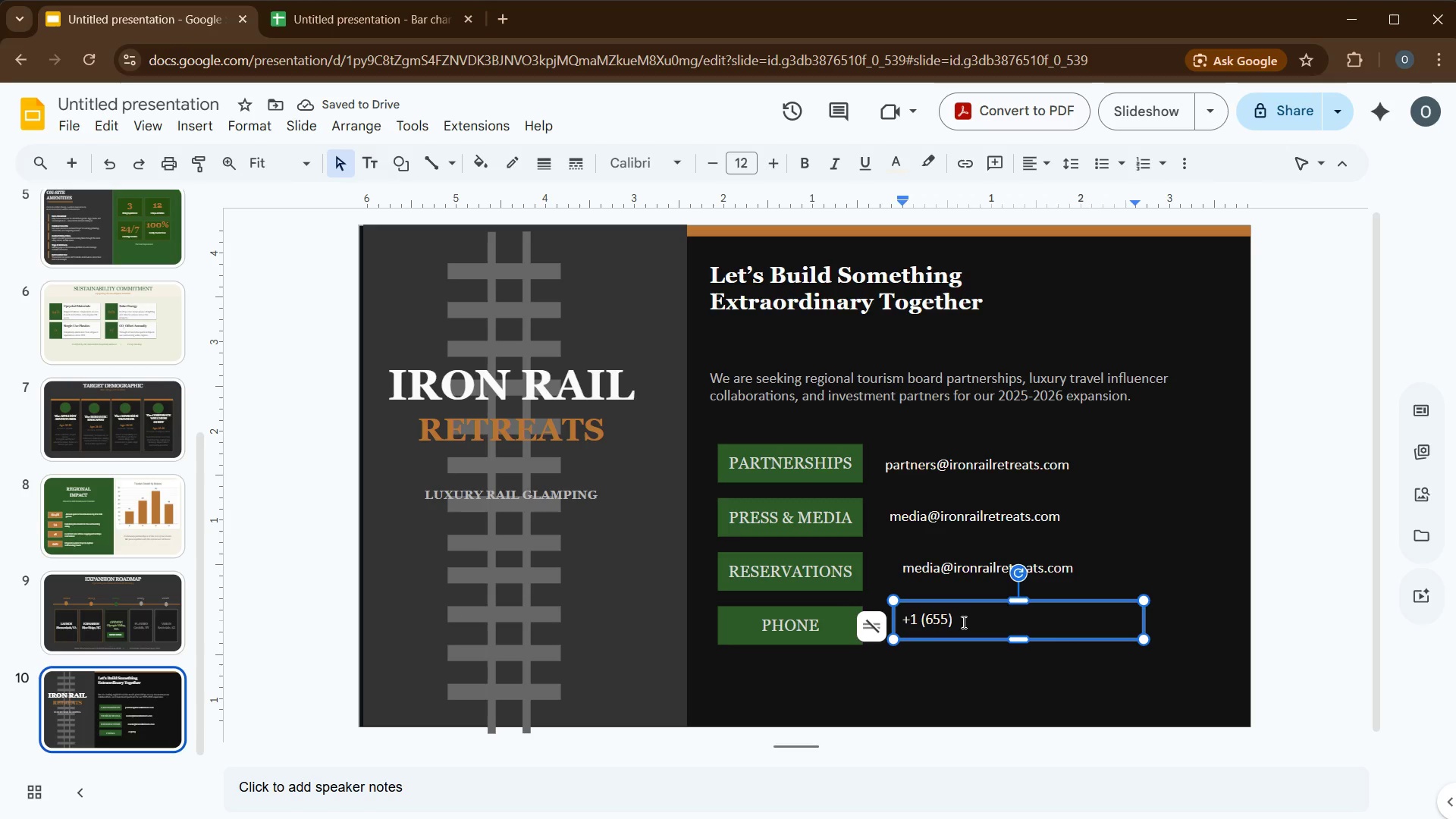 
type(489-RAIL)
 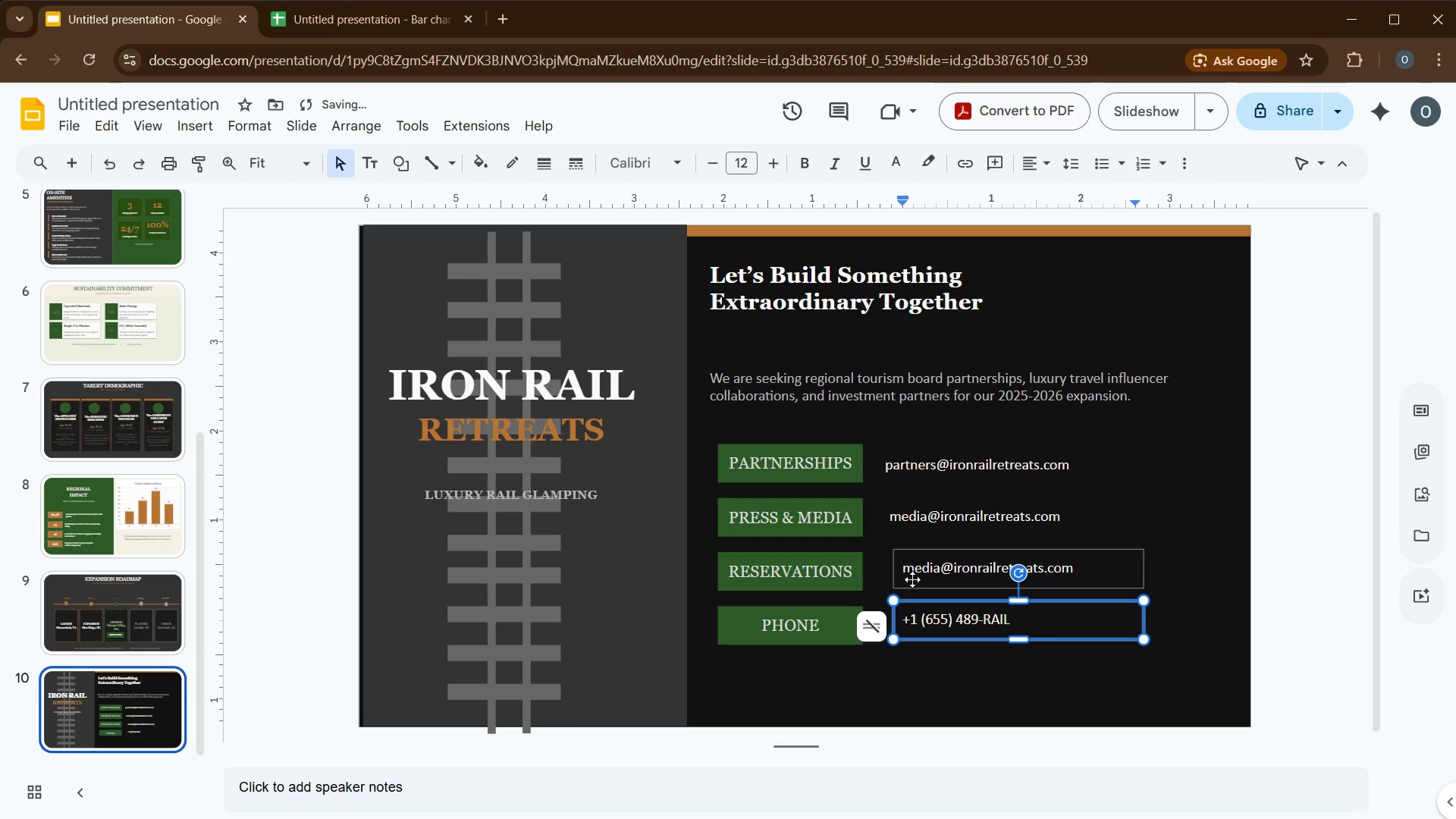 
left_click([917, 574])
 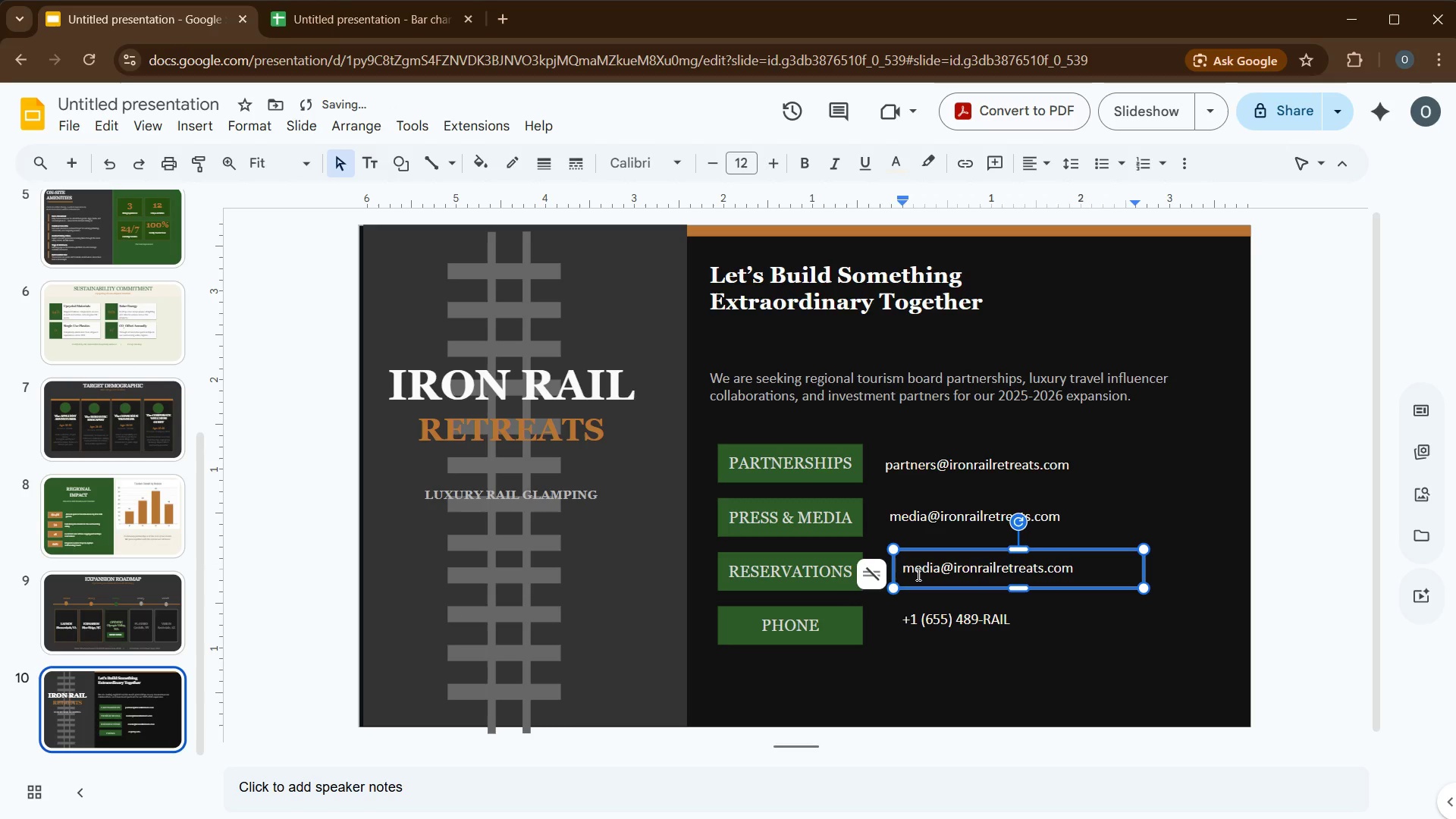 
key(Control+A)
 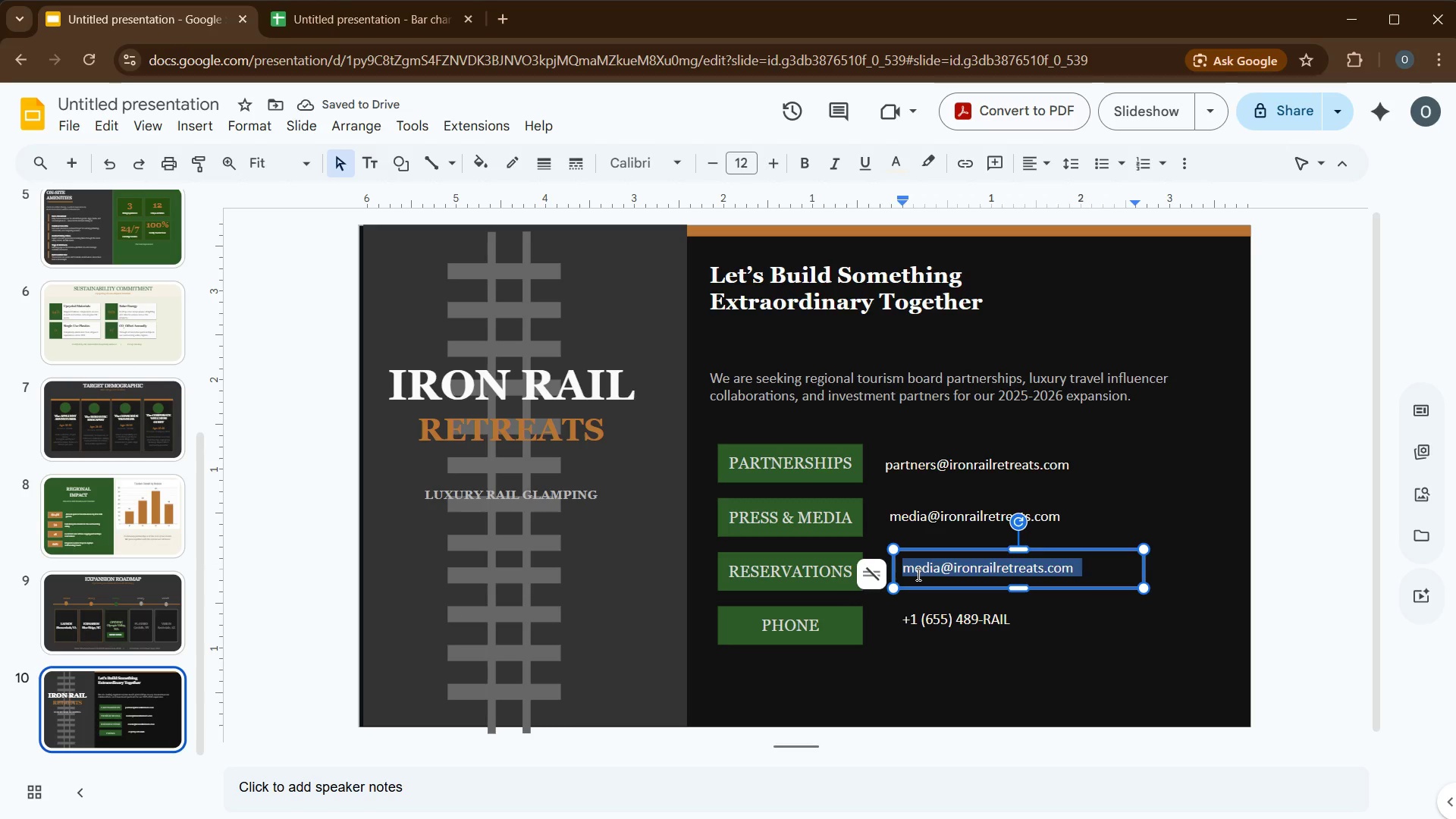 
type(W)
key(Backspace)
type(www.ironrailretreats.com)
 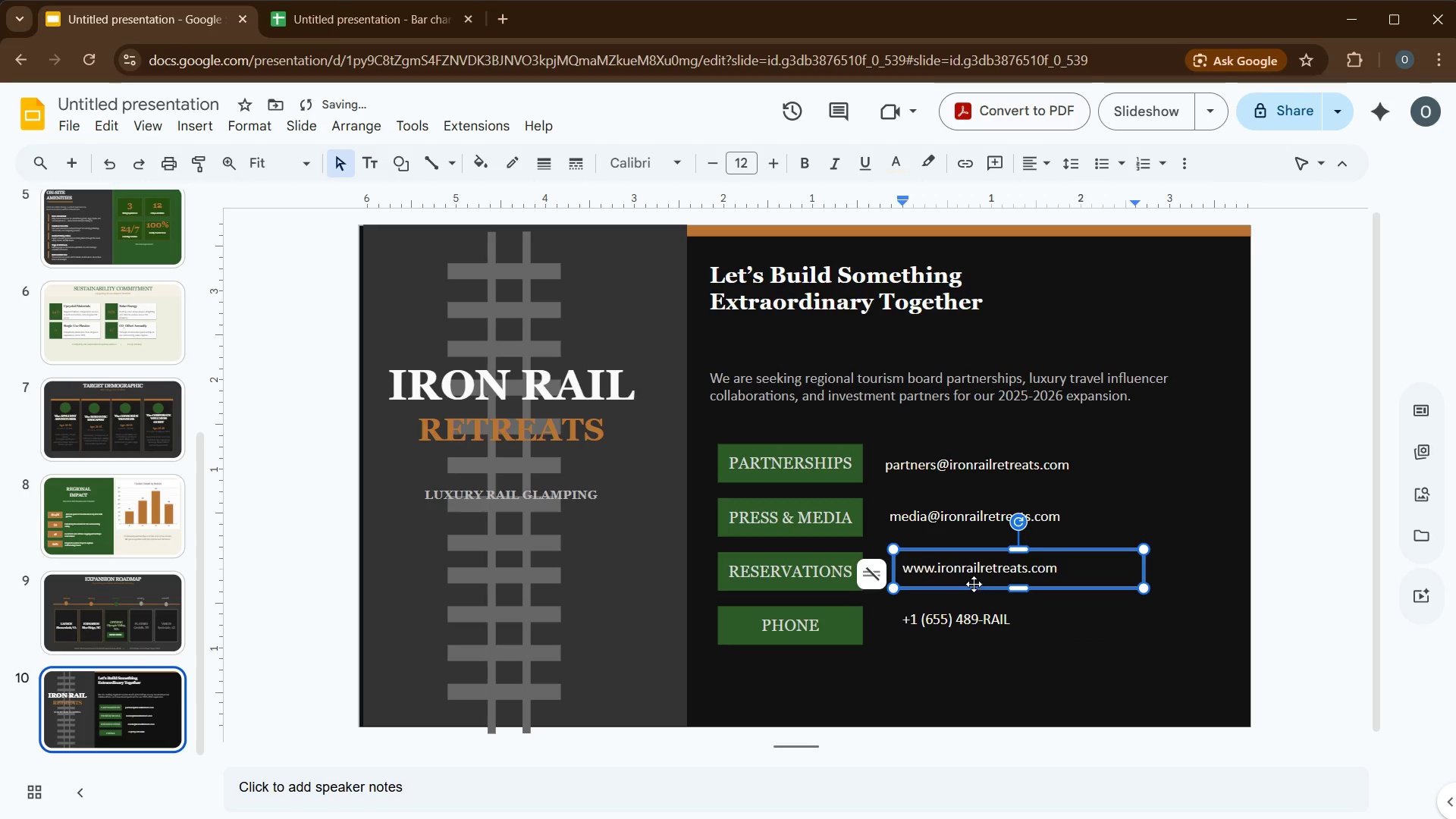 
left_click([914, 479])
 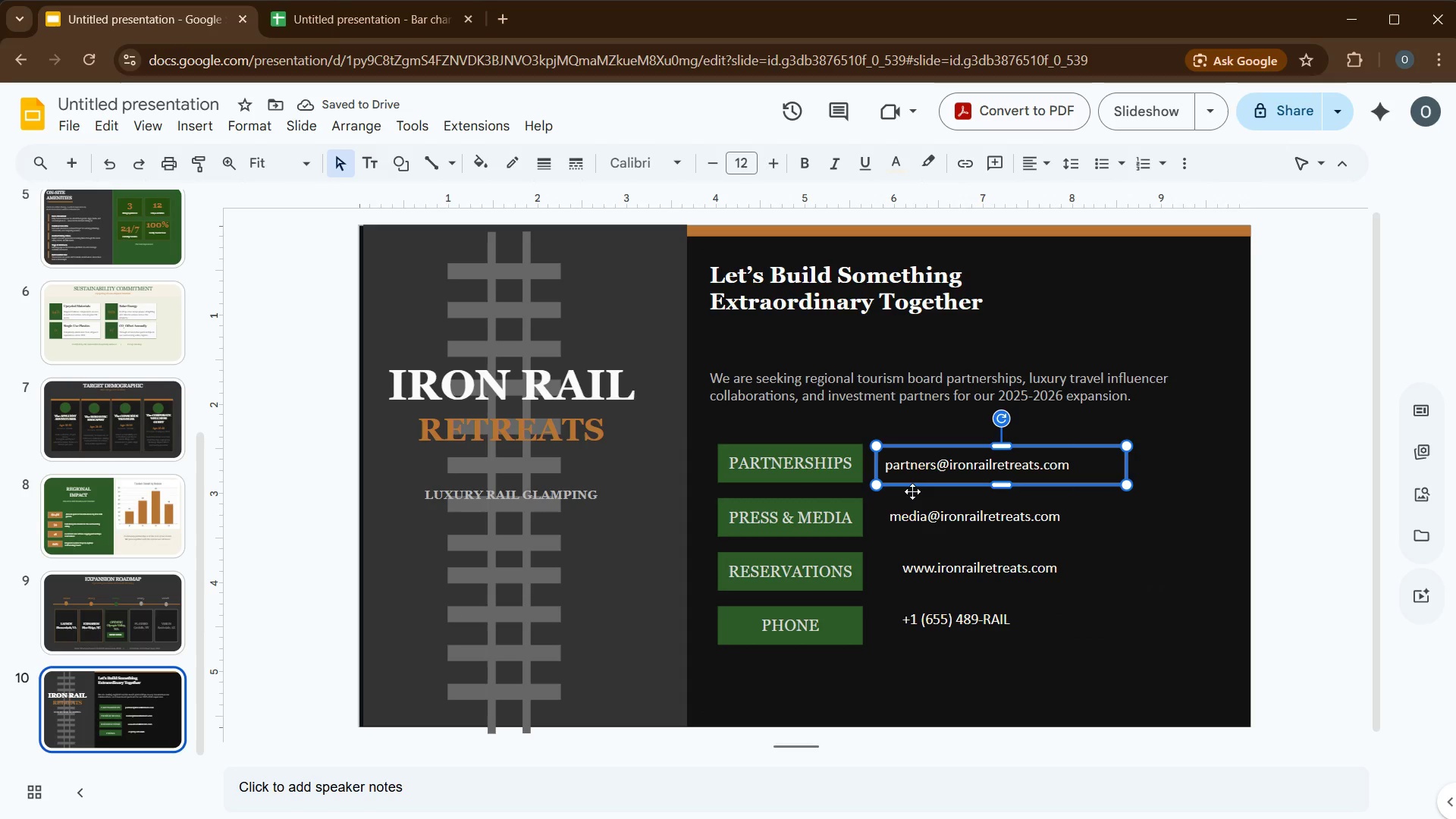 
hold_key(key=ControlLeft, duration=2.23)
left_click([912, 506])
 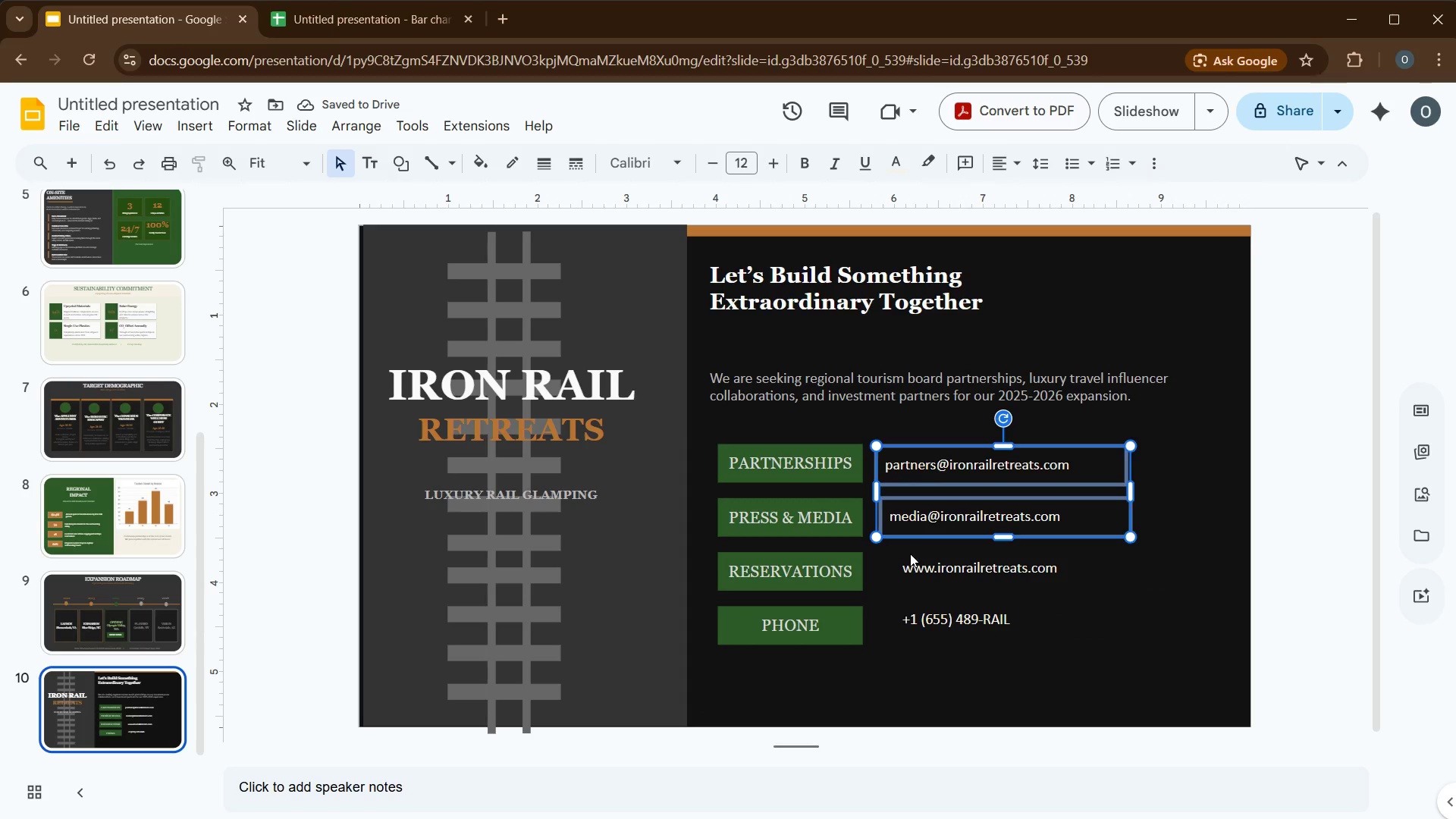 
left_click([910, 554])
 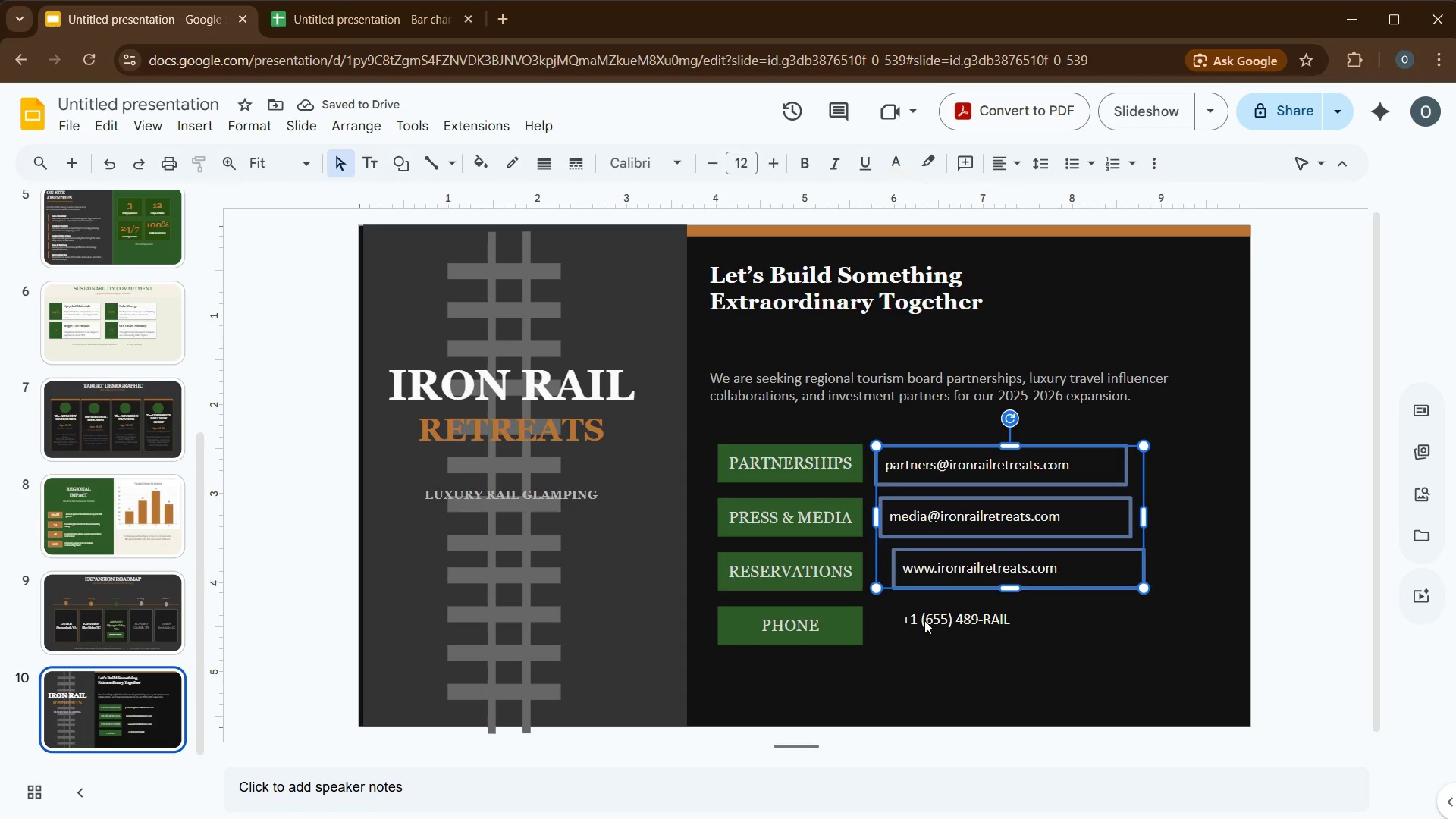 
left_click([924, 620])
 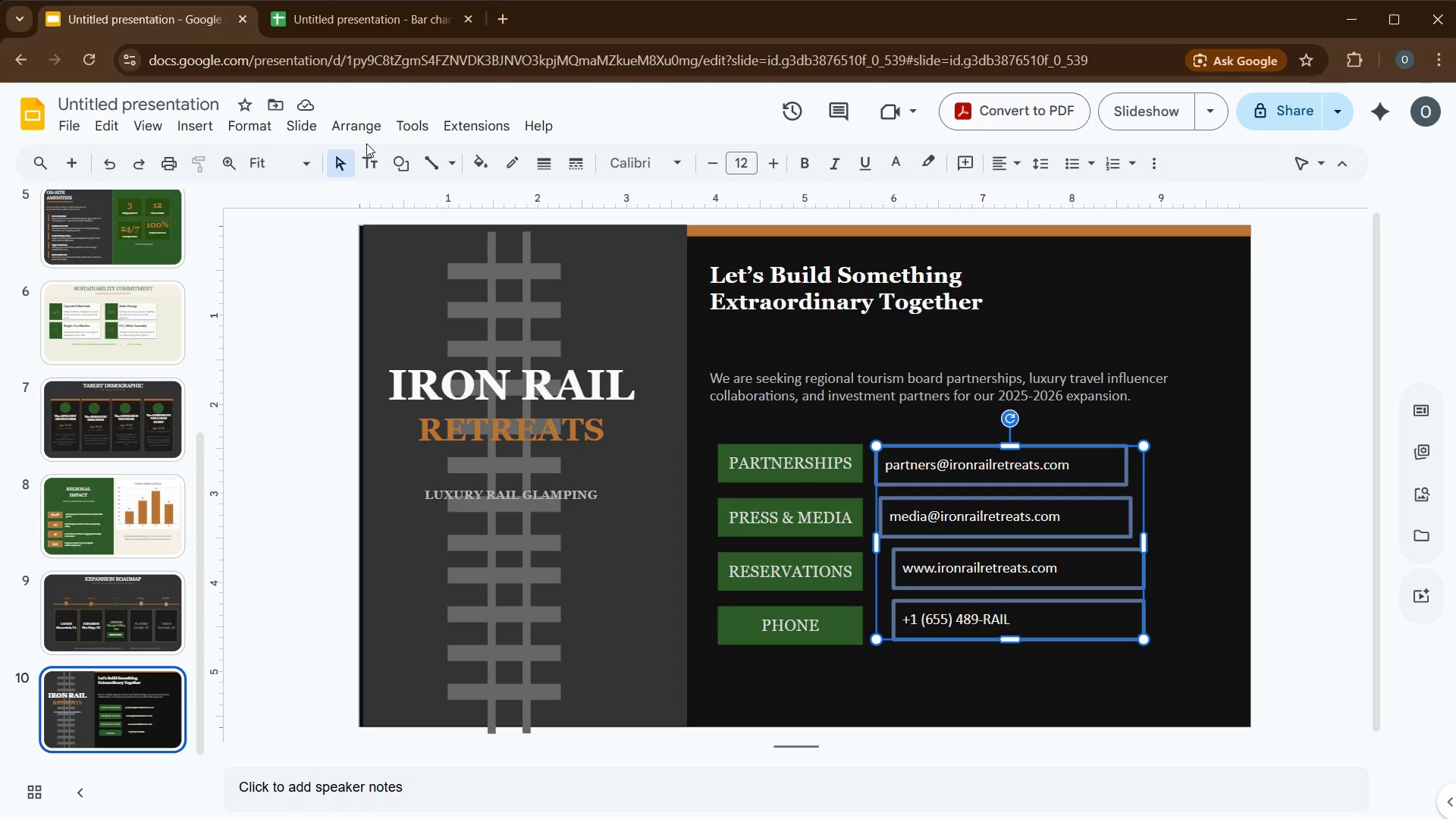 
left_click([359, 132])
 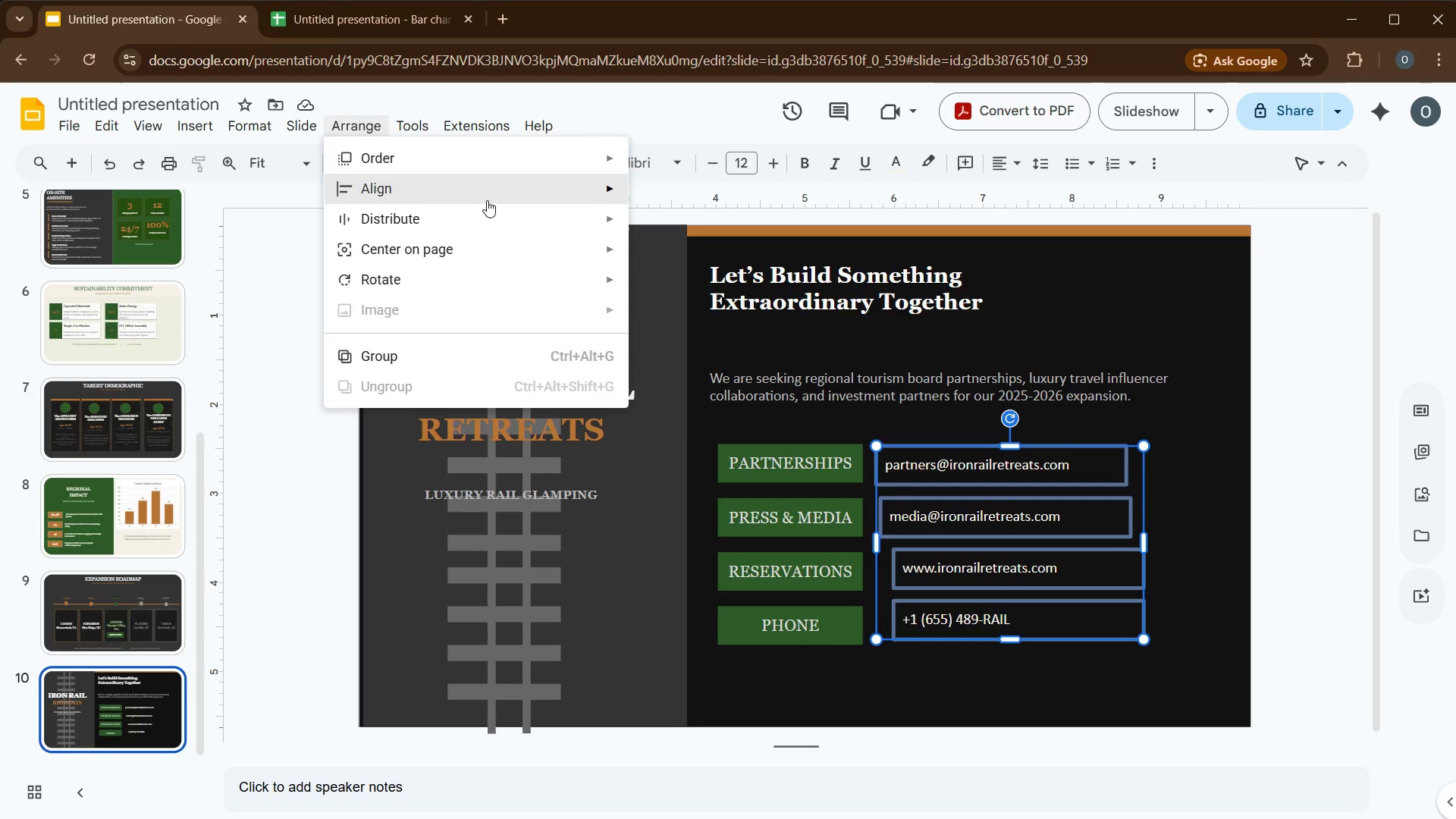 
mouse_move([543, 199])
 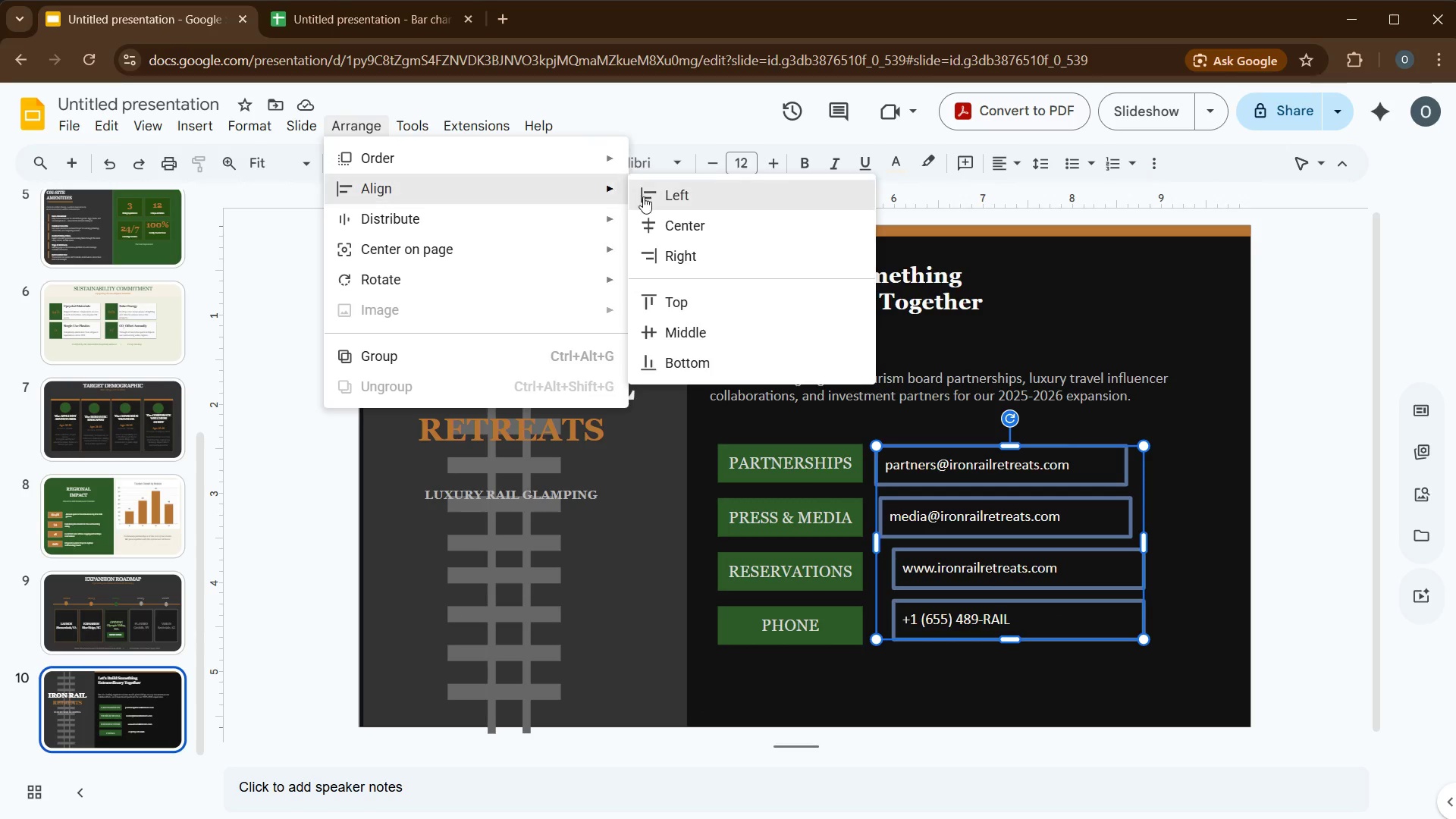 
left_click([648, 196])
 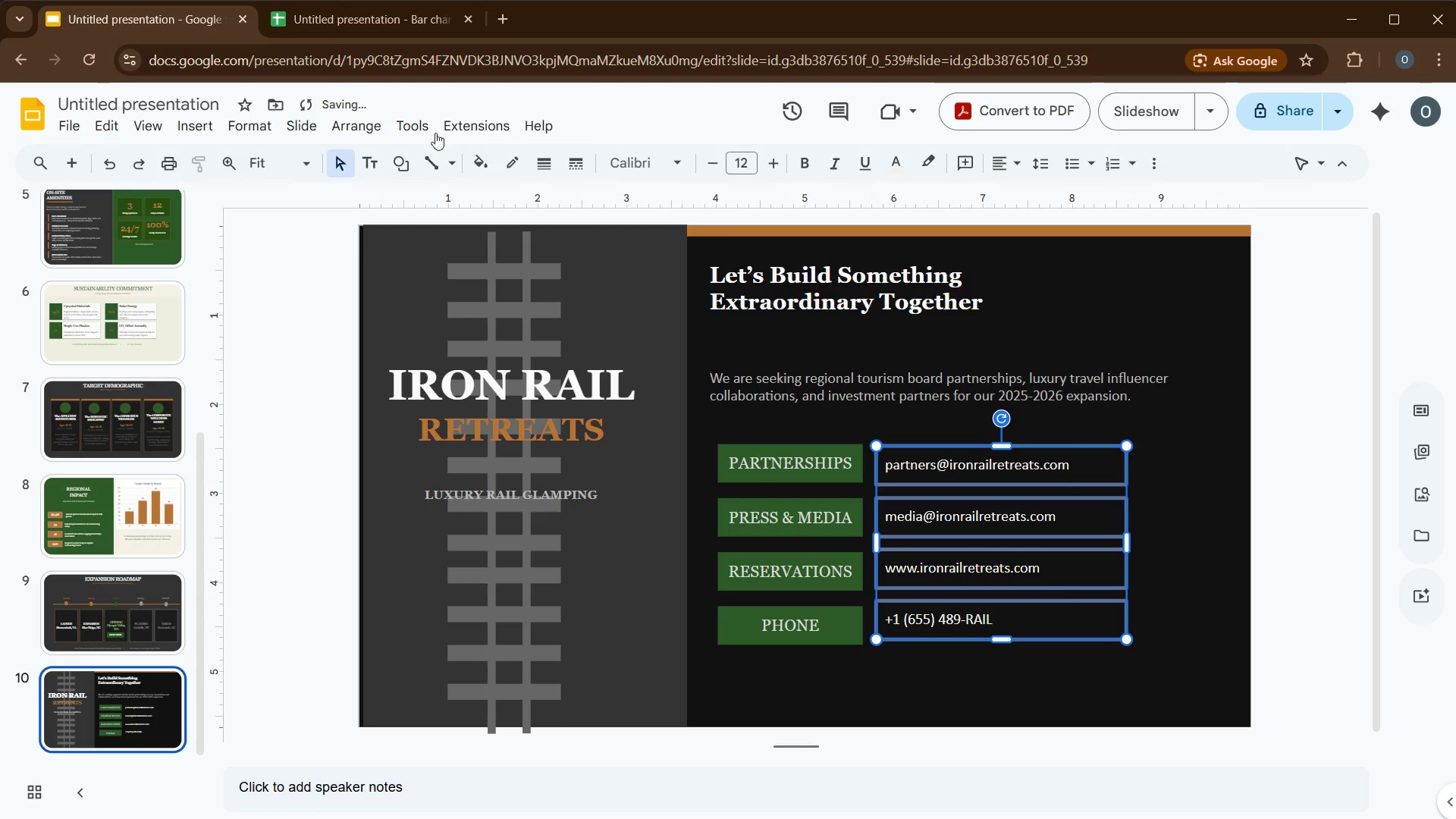 
left_click([360, 122])
 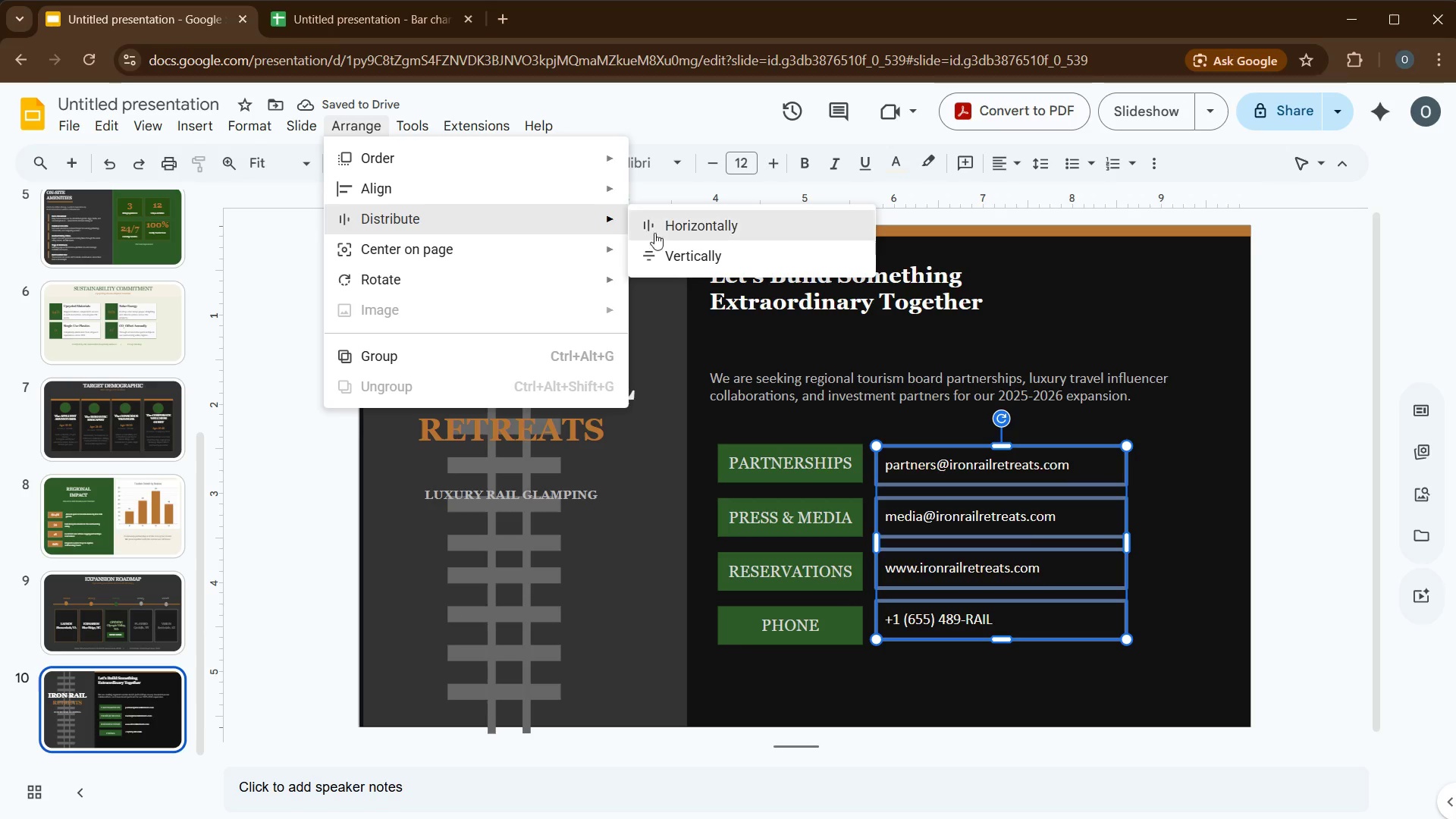 
left_click([667, 226])
 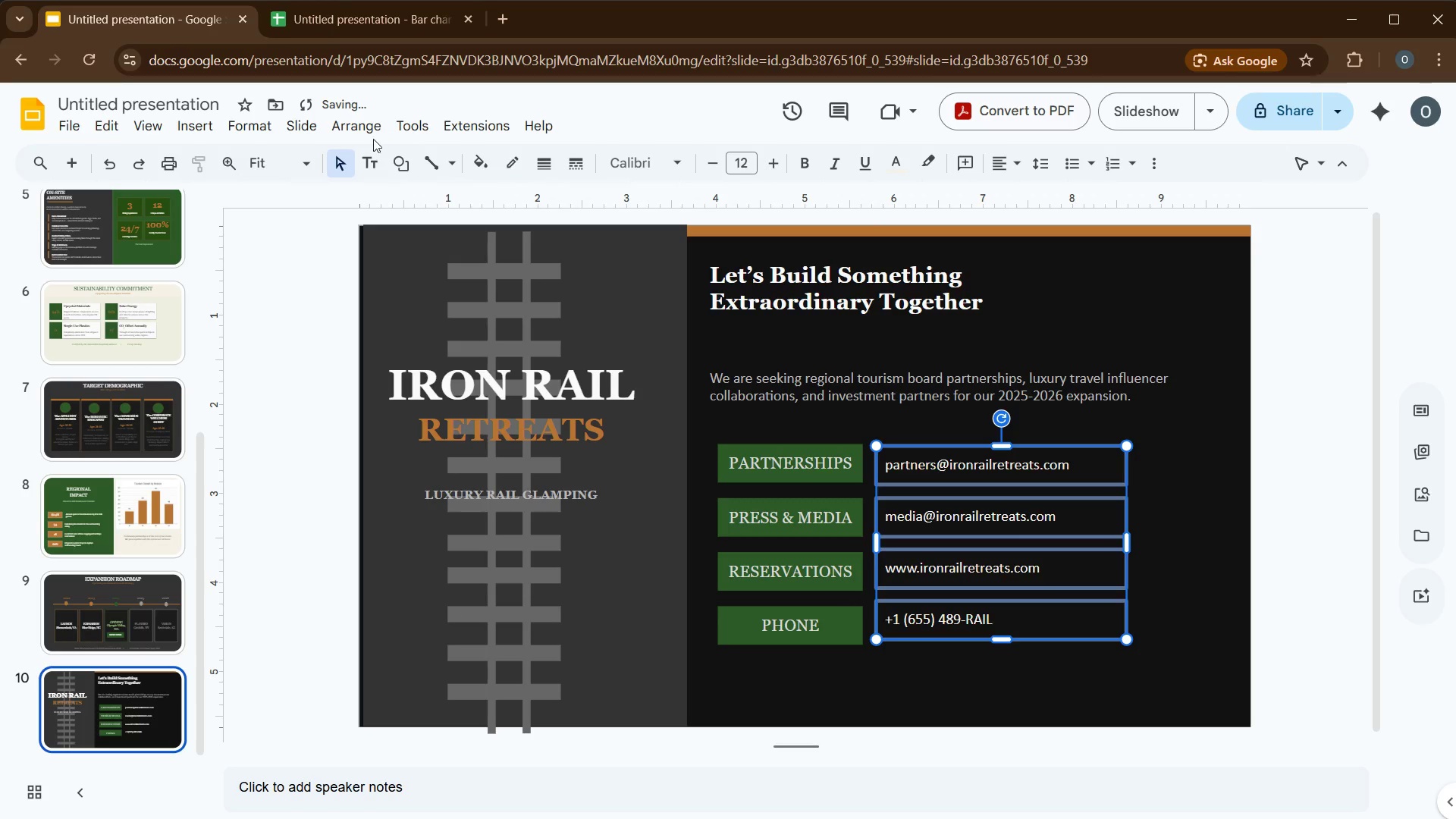 
left_click([360, 124])
 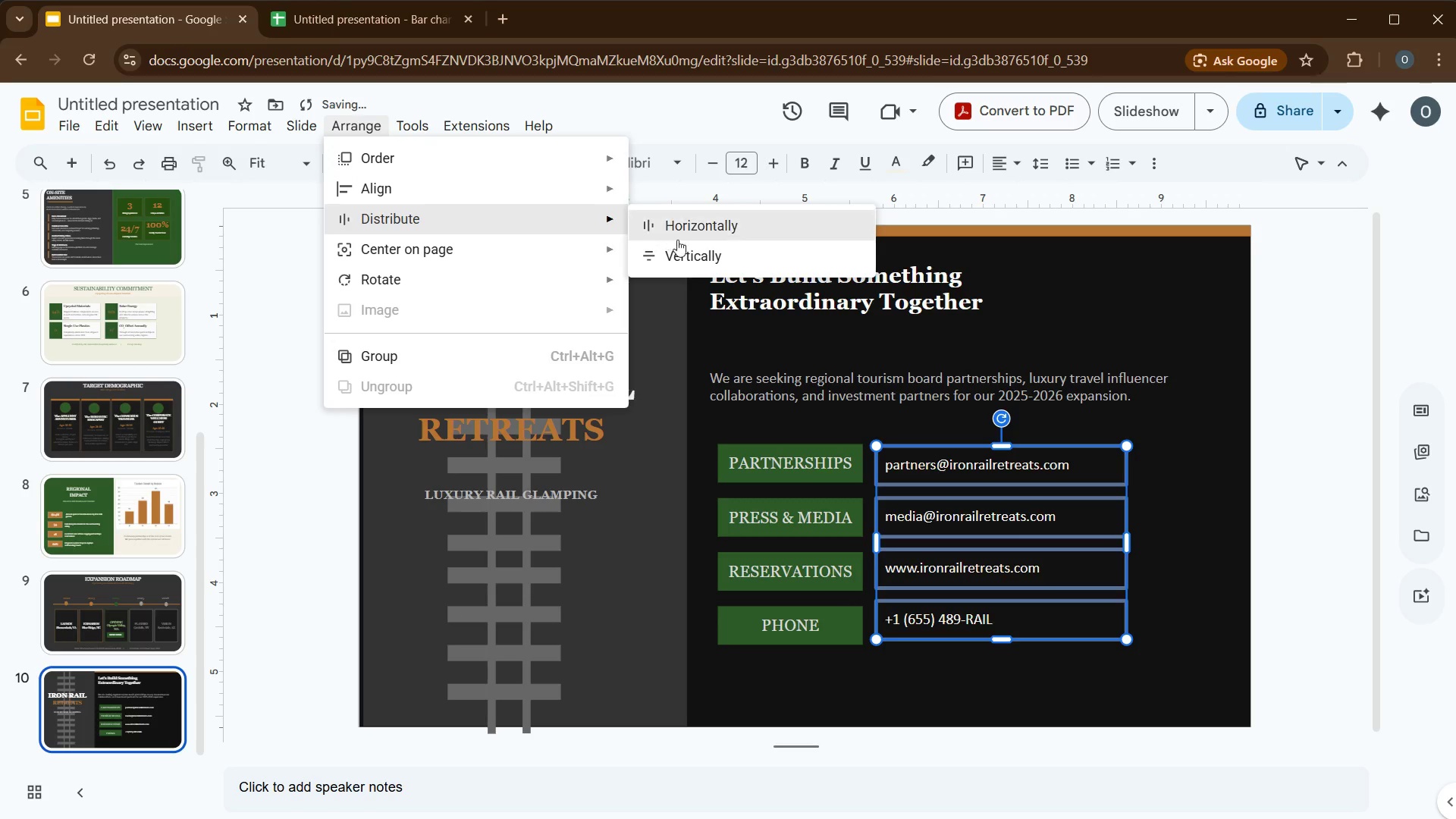 
left_click([689, 249])
 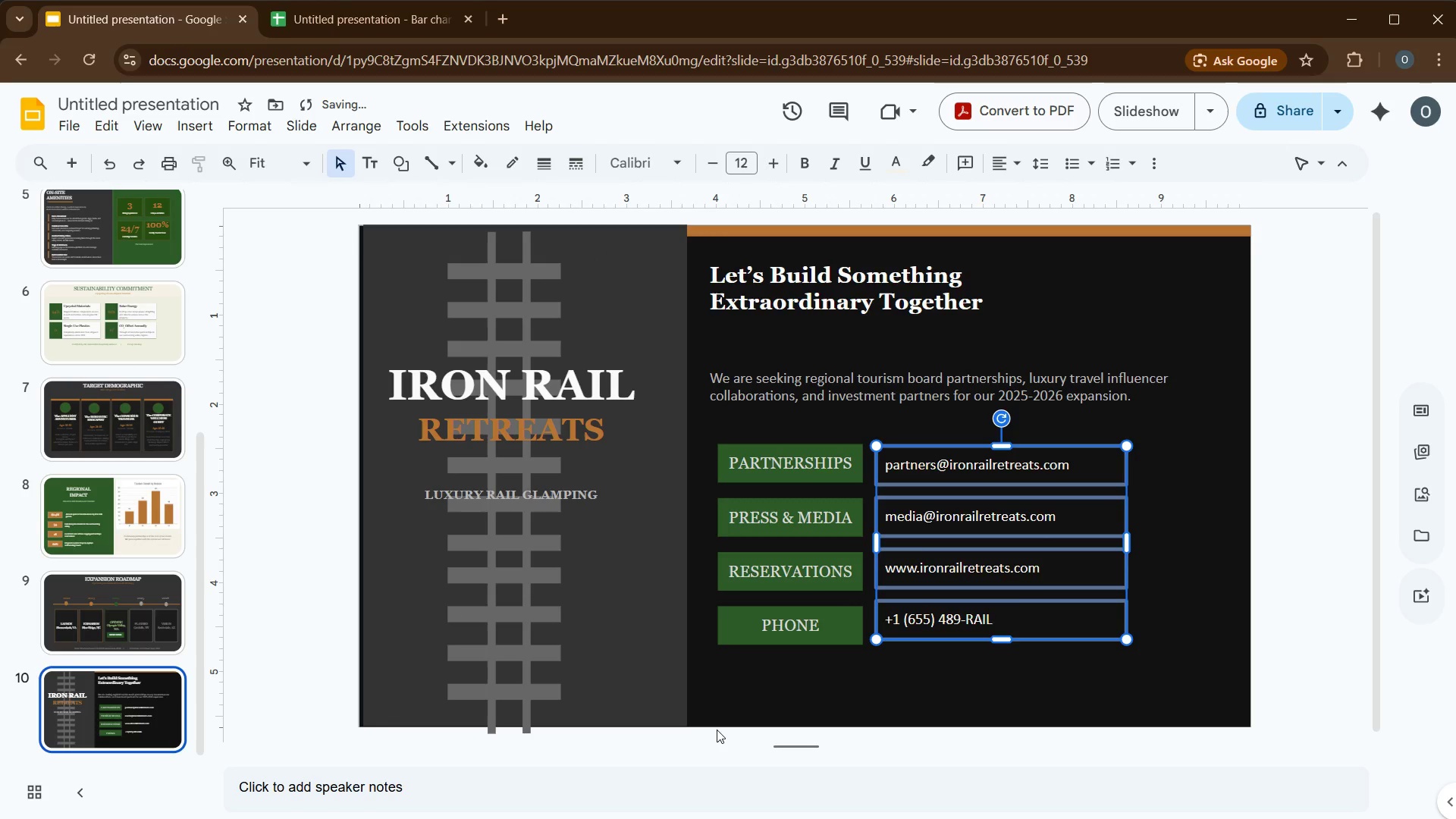 
left_click_drag(start_coordinate=[750, 686], to_coordinate=[207, 128])
 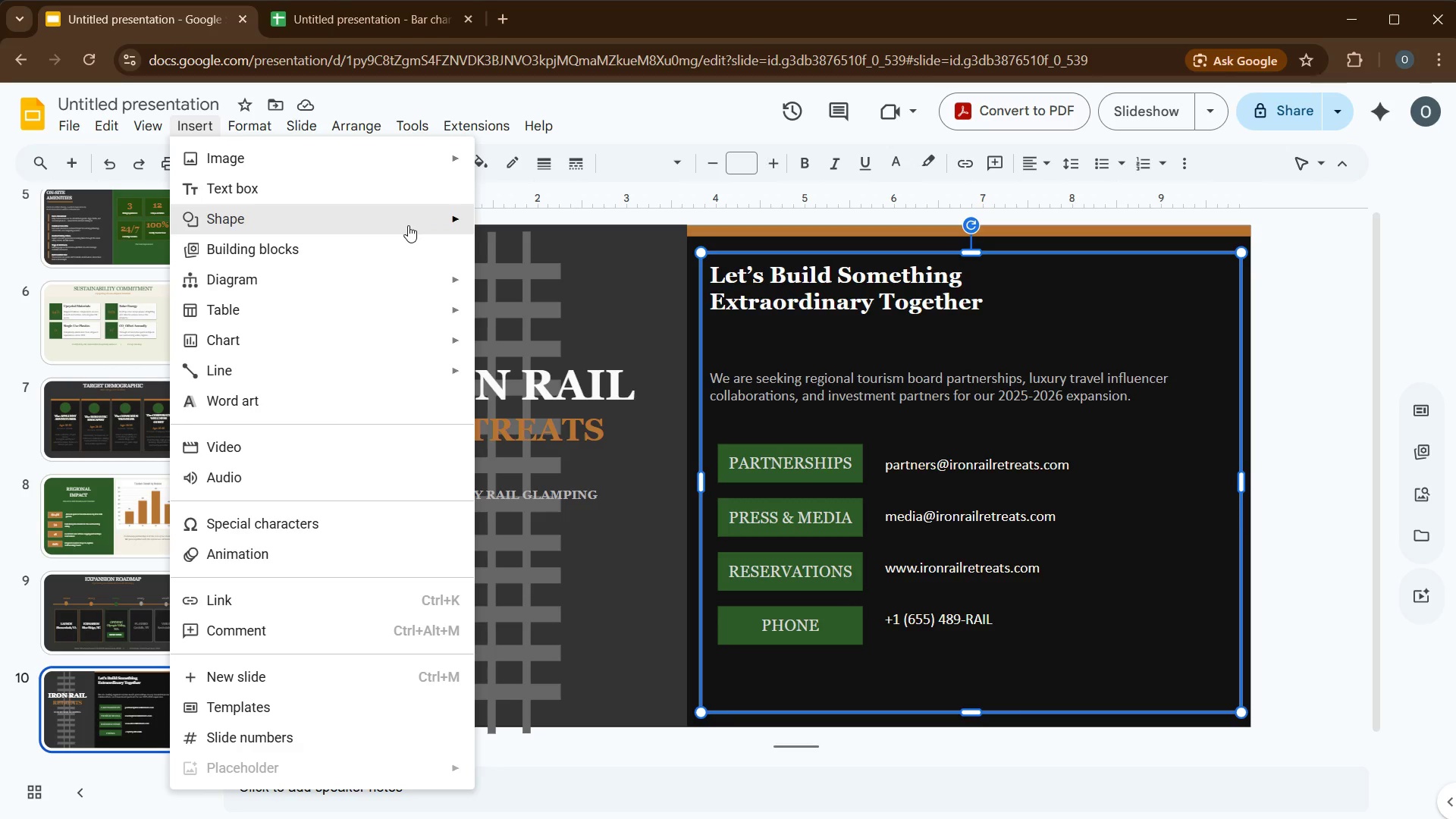 
left_click([207, 128])
 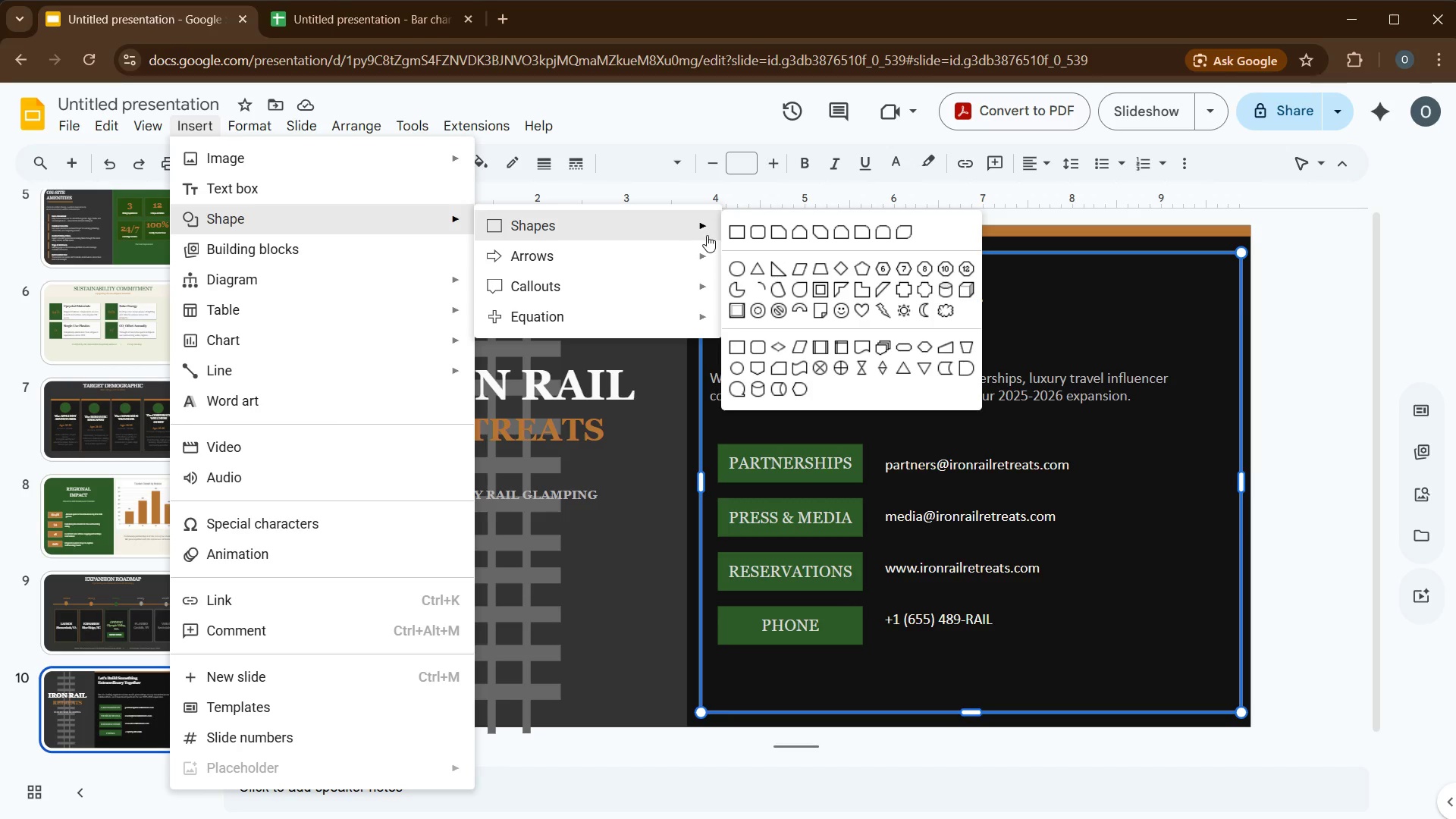 
left_click([733, 230])
 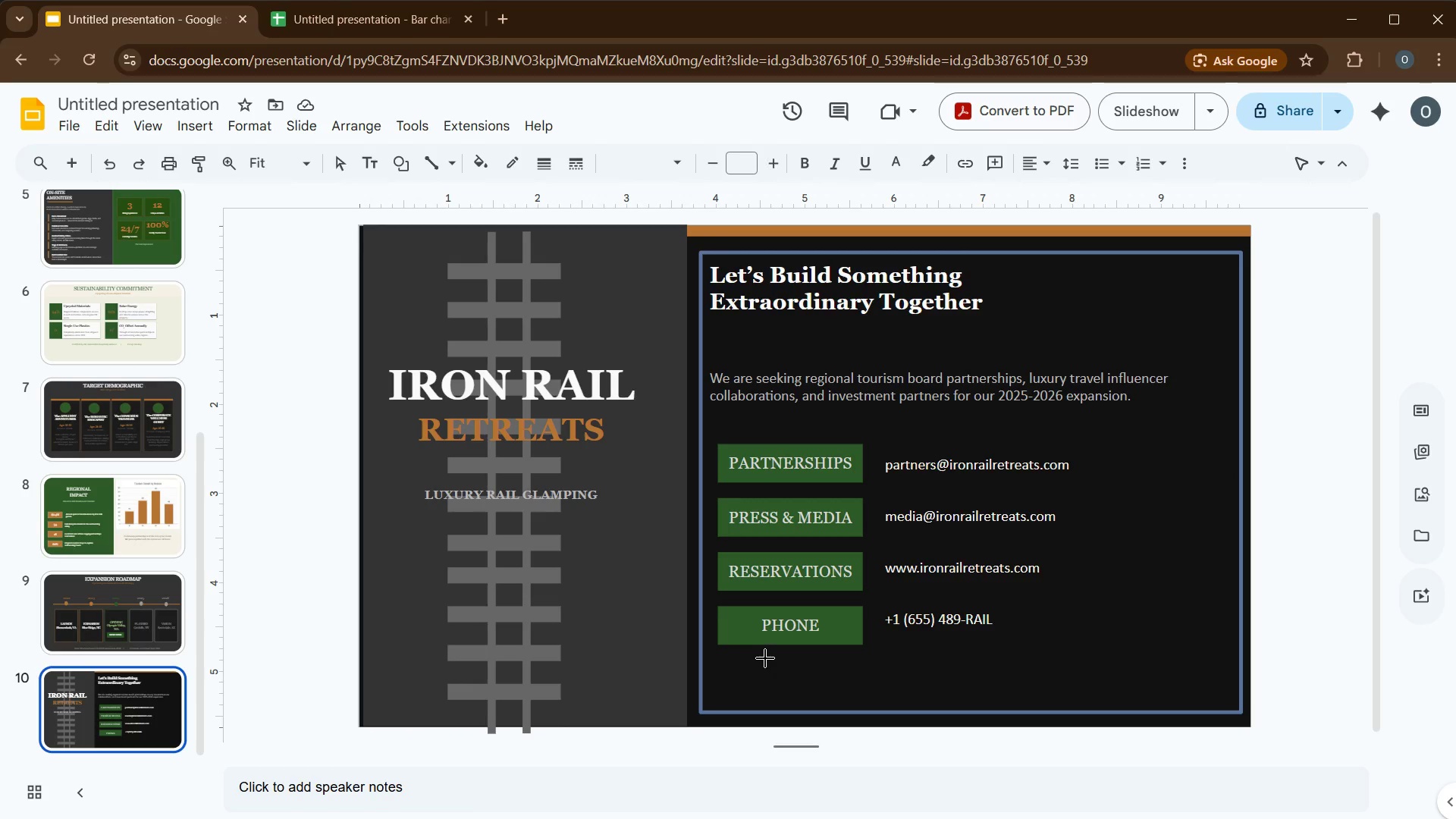 
left_click_drag(start_coordinate=[765, 657], to_coordinate=[1152, 704])
 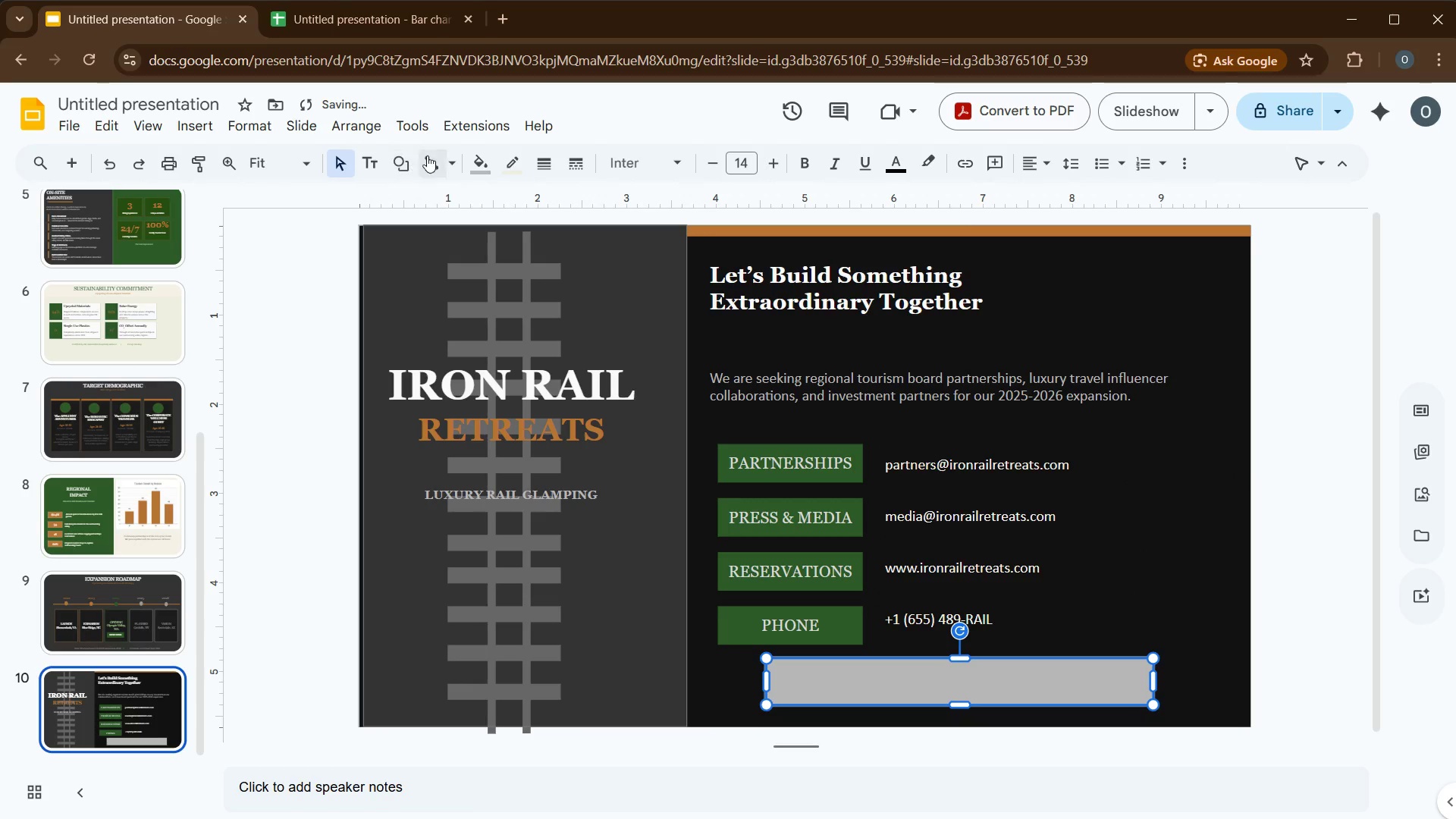 
left_click([472, 167])
 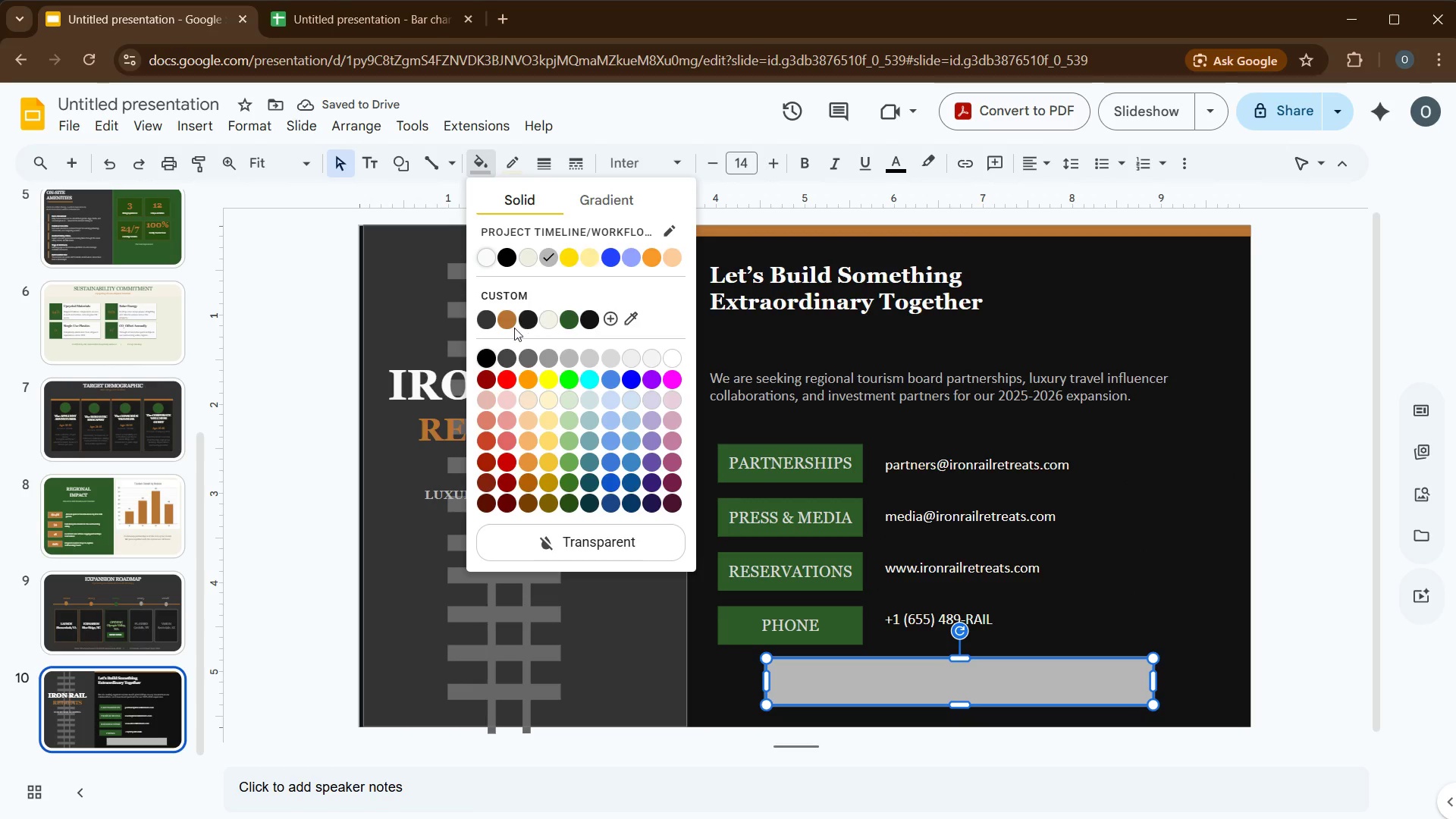 
left_click([507, 322])
 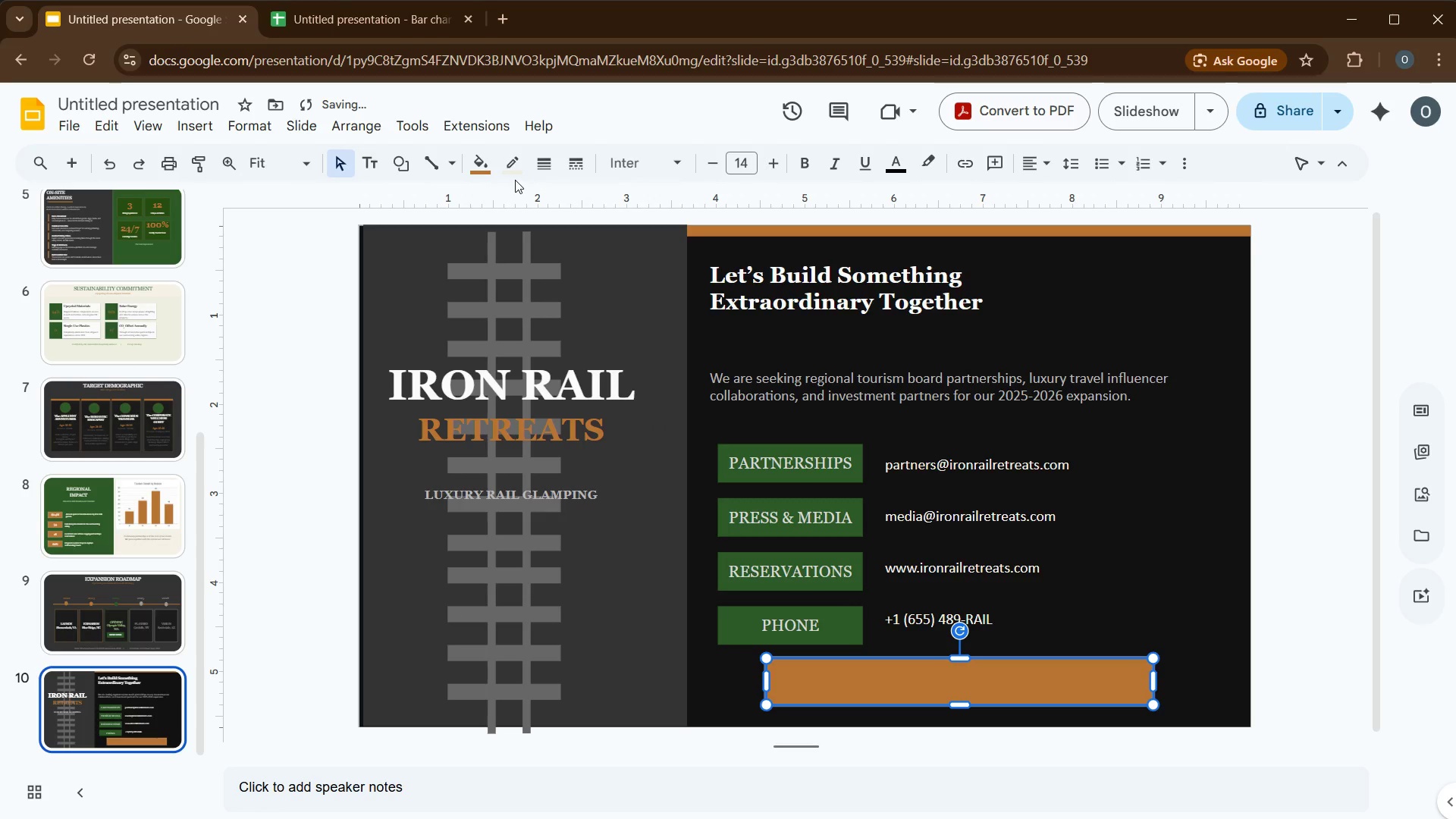 
left_click([510, 166])
 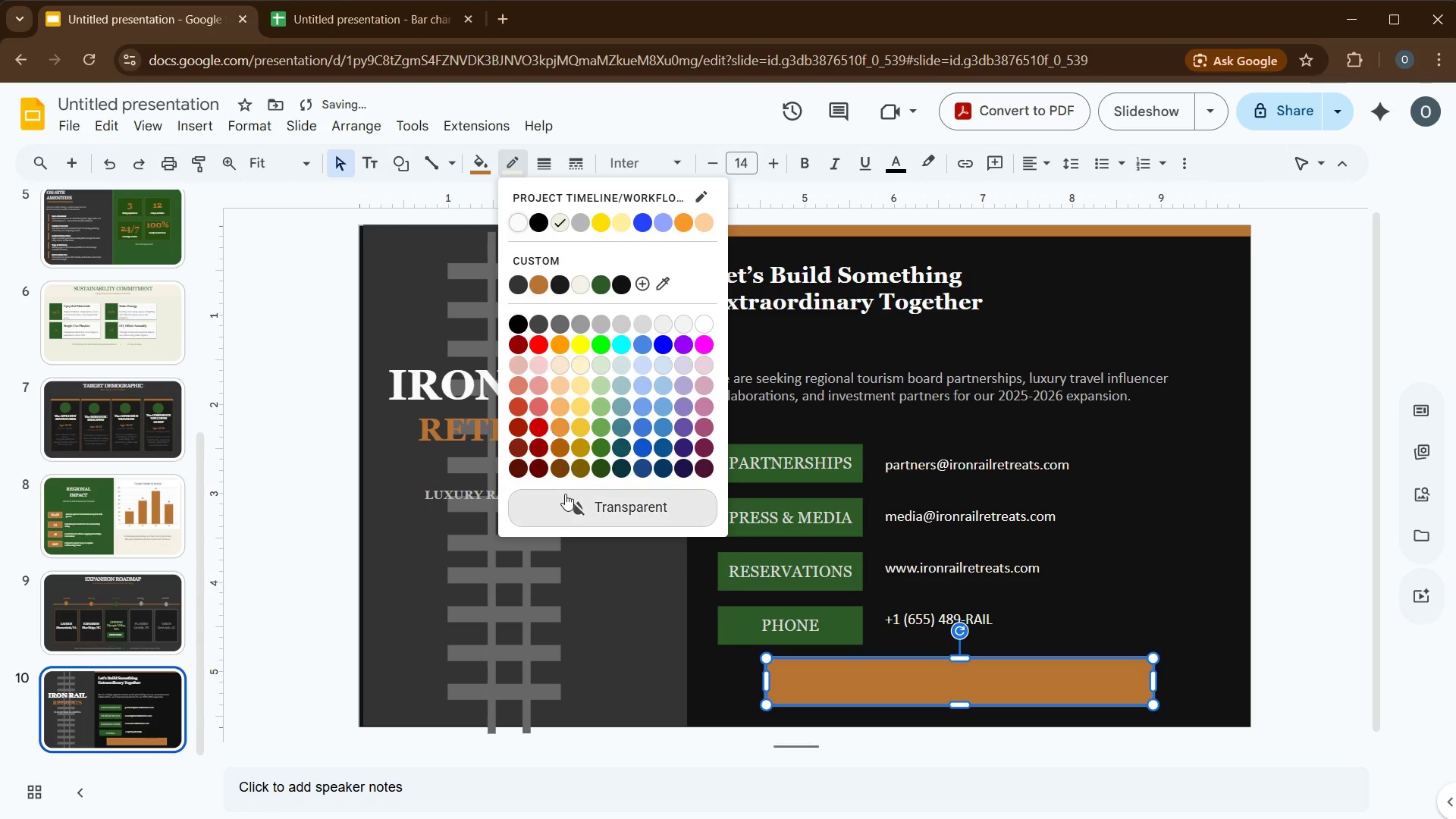 
left_click([565, 494])
 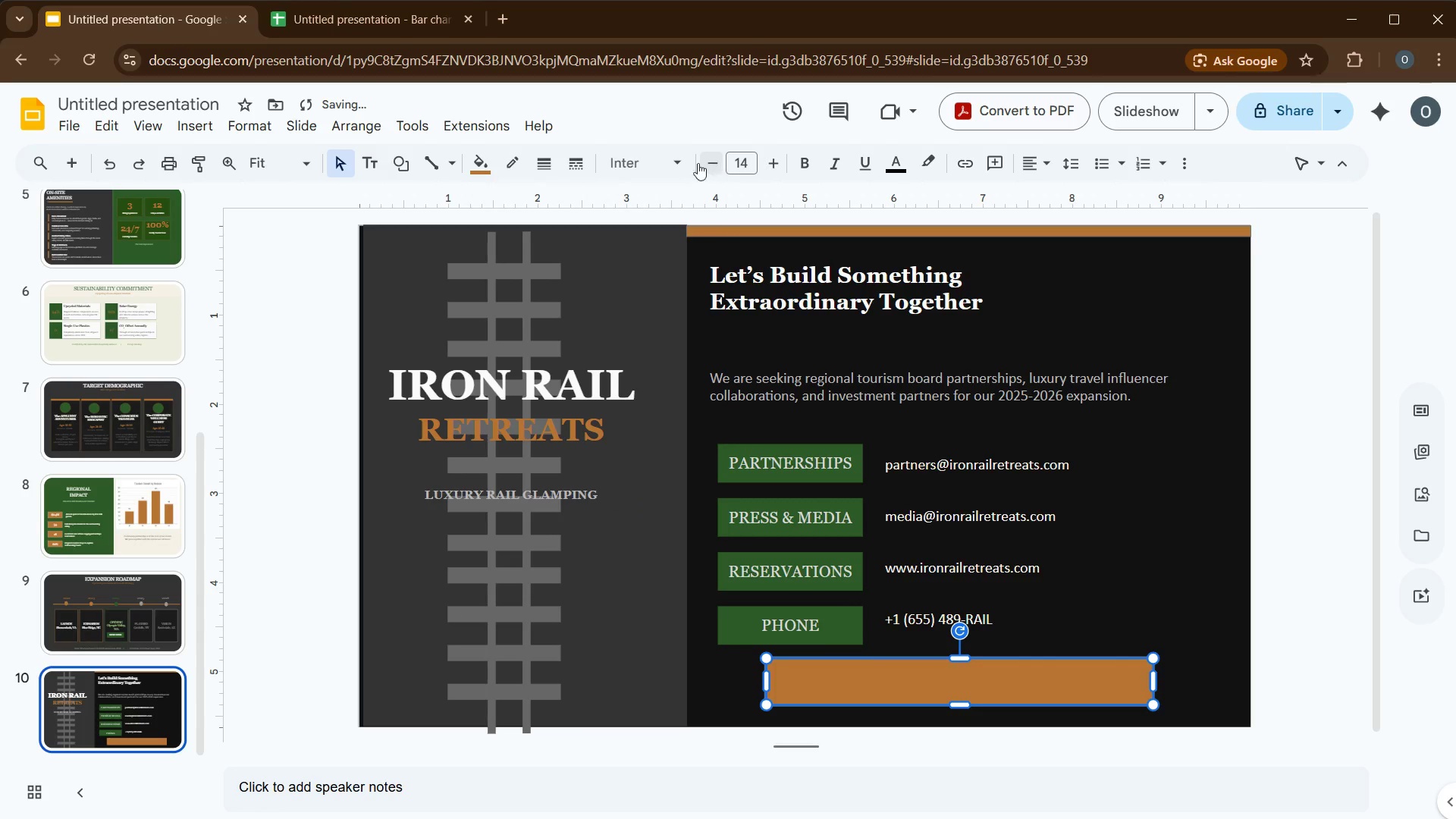 
left_click([685, 171])
 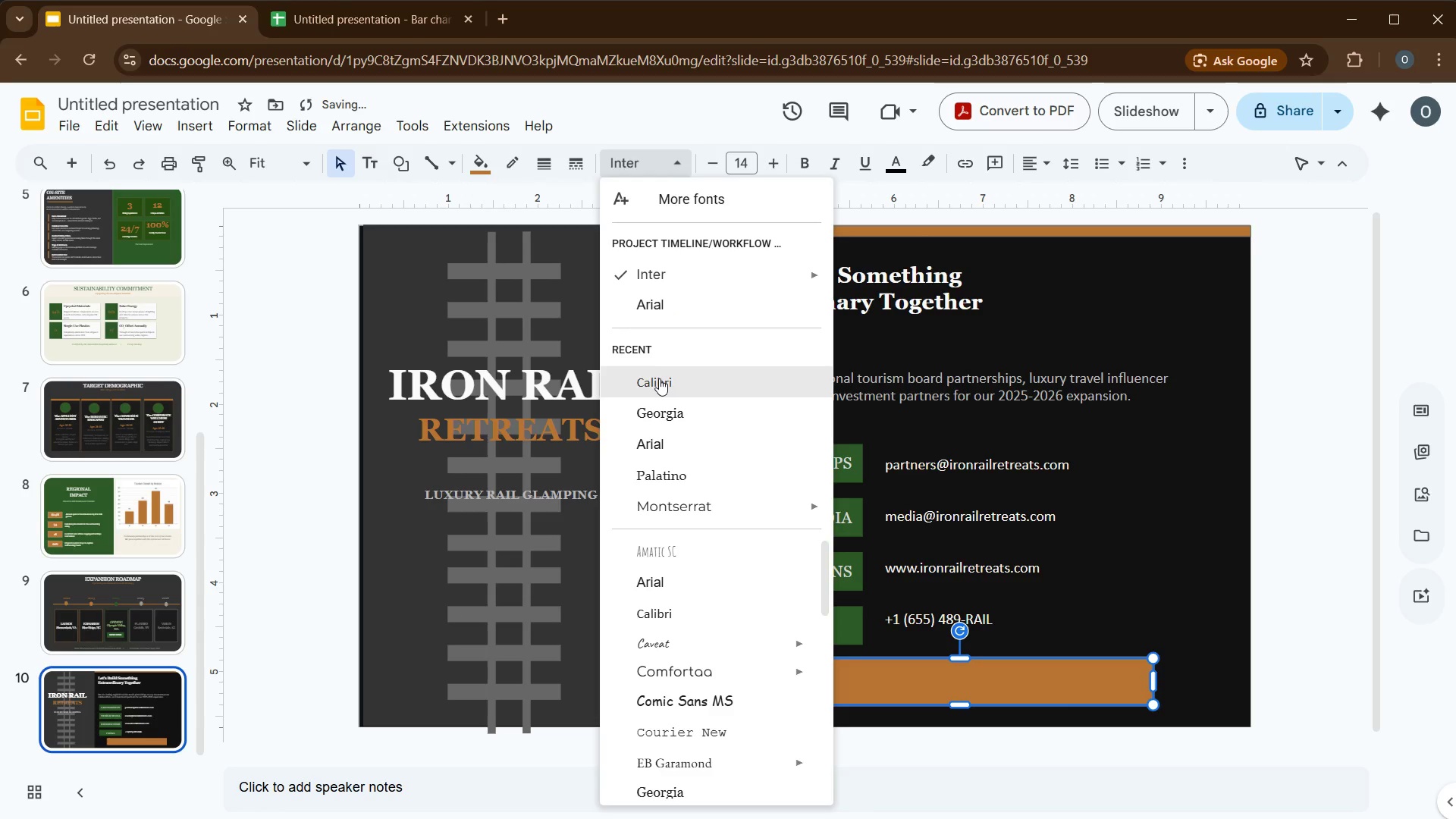 
left_click([659, 378])
 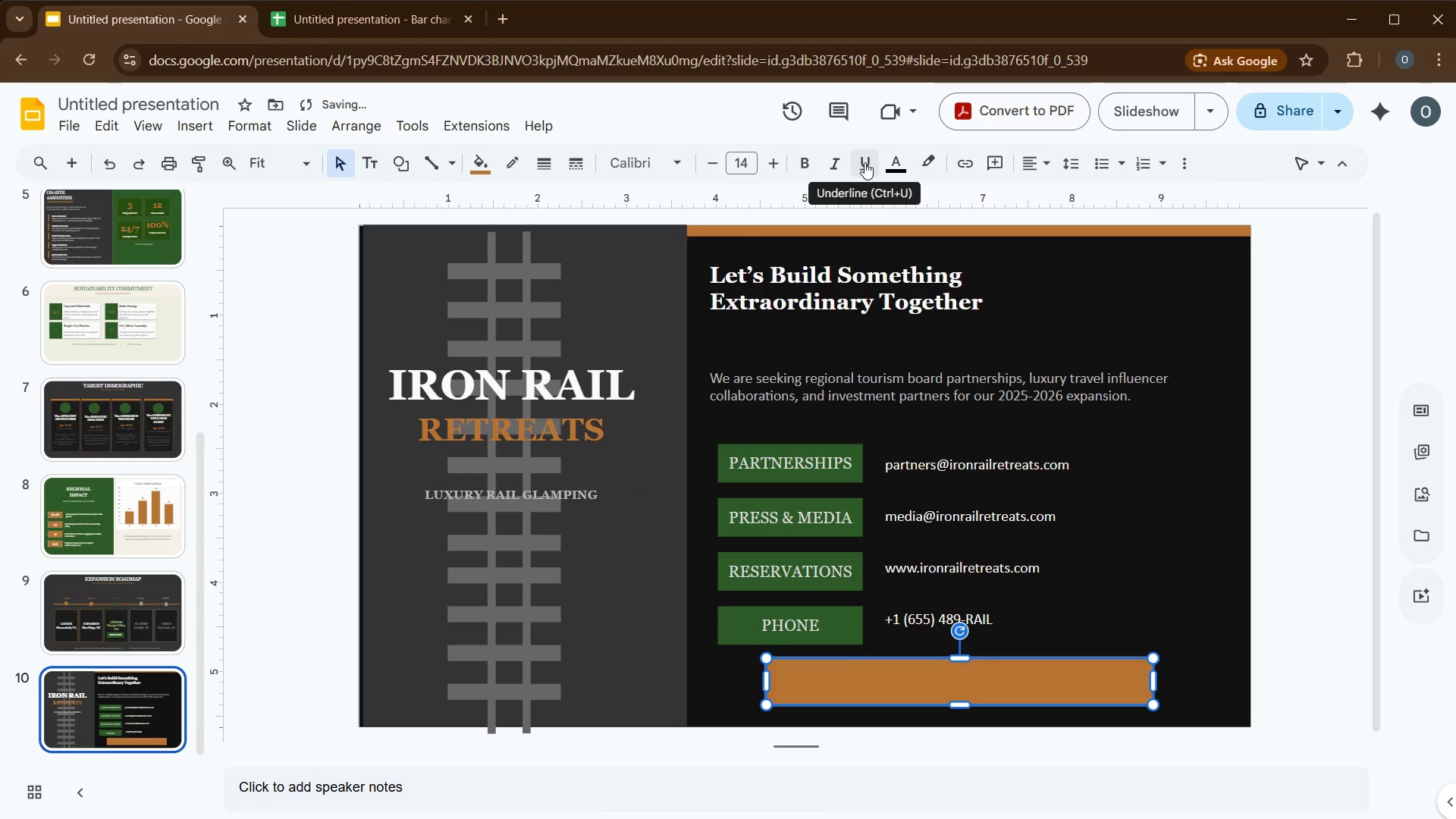 
left_click([899, 170])
 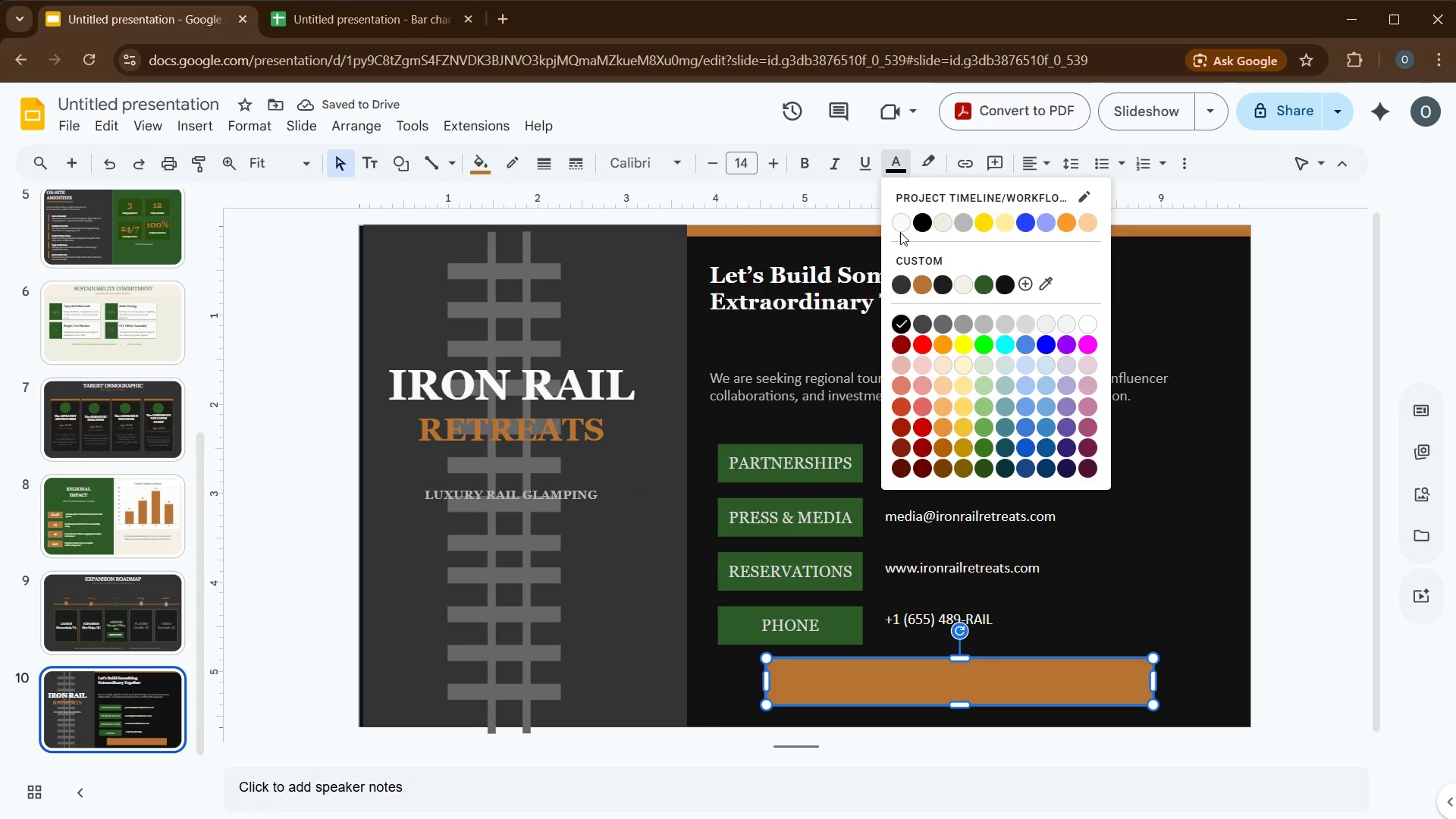 
left_click([900, 232])
 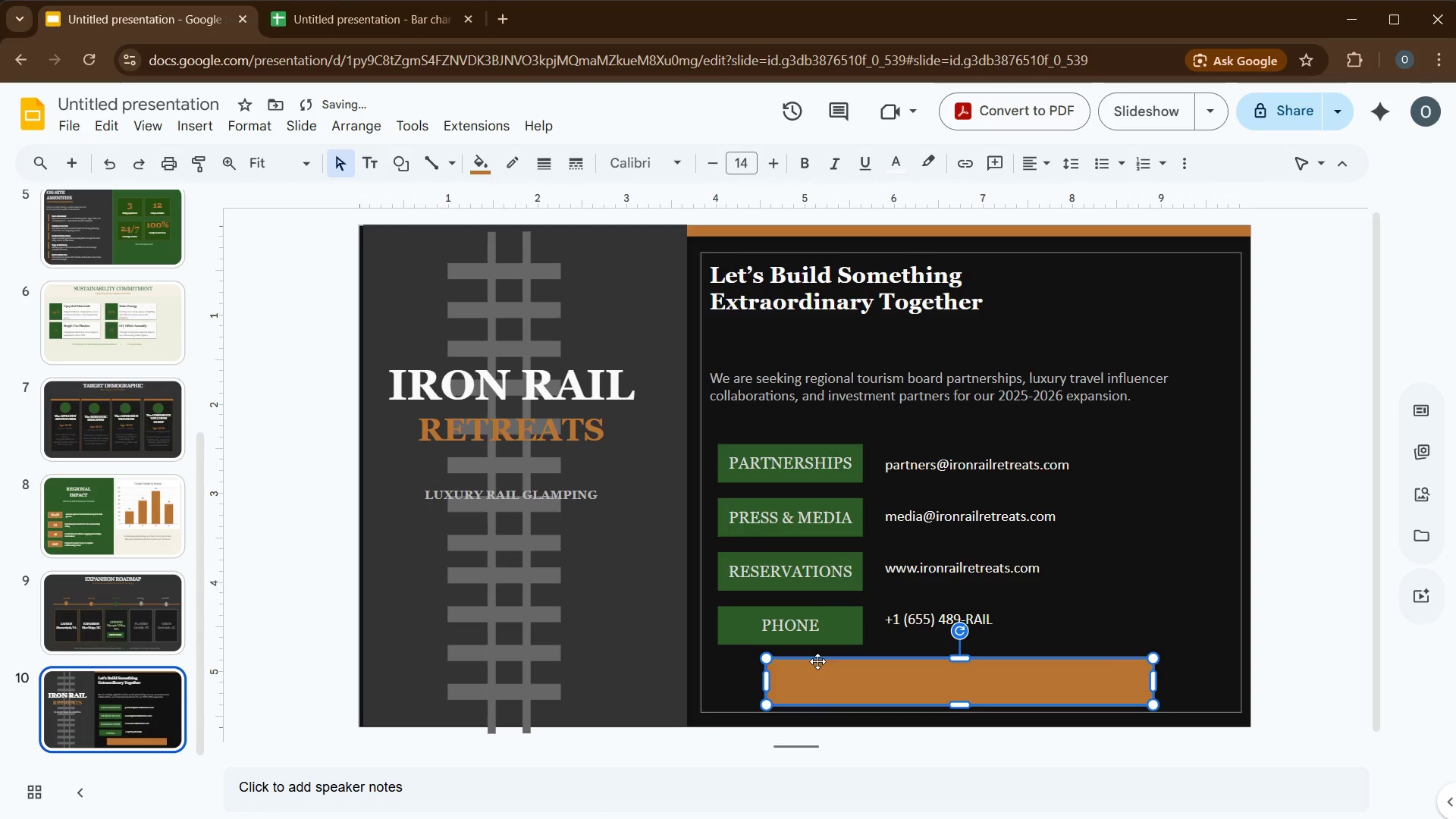 
left_click([820, 688])
 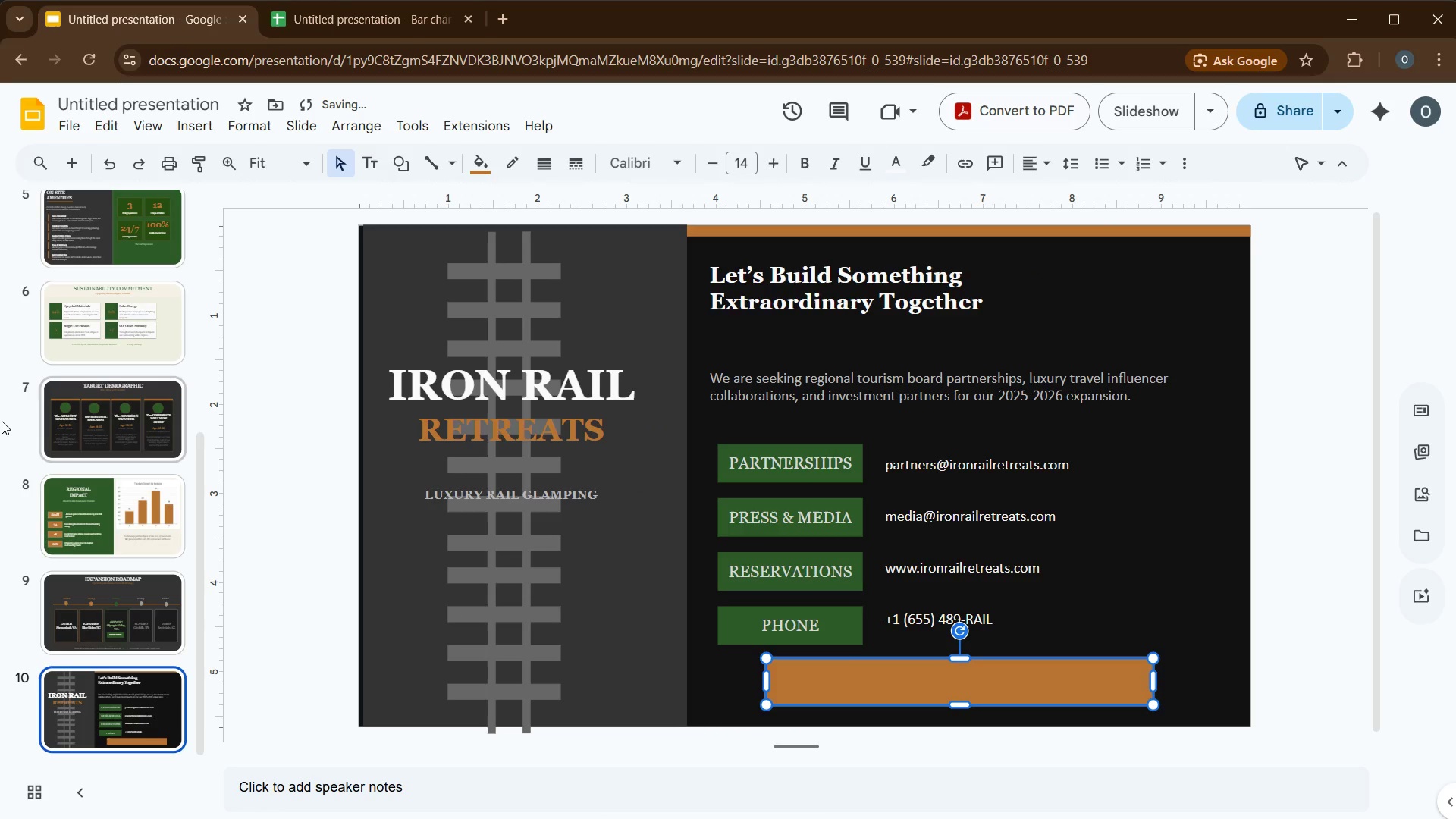 
type(schedule a Partnership Meeting Today)
 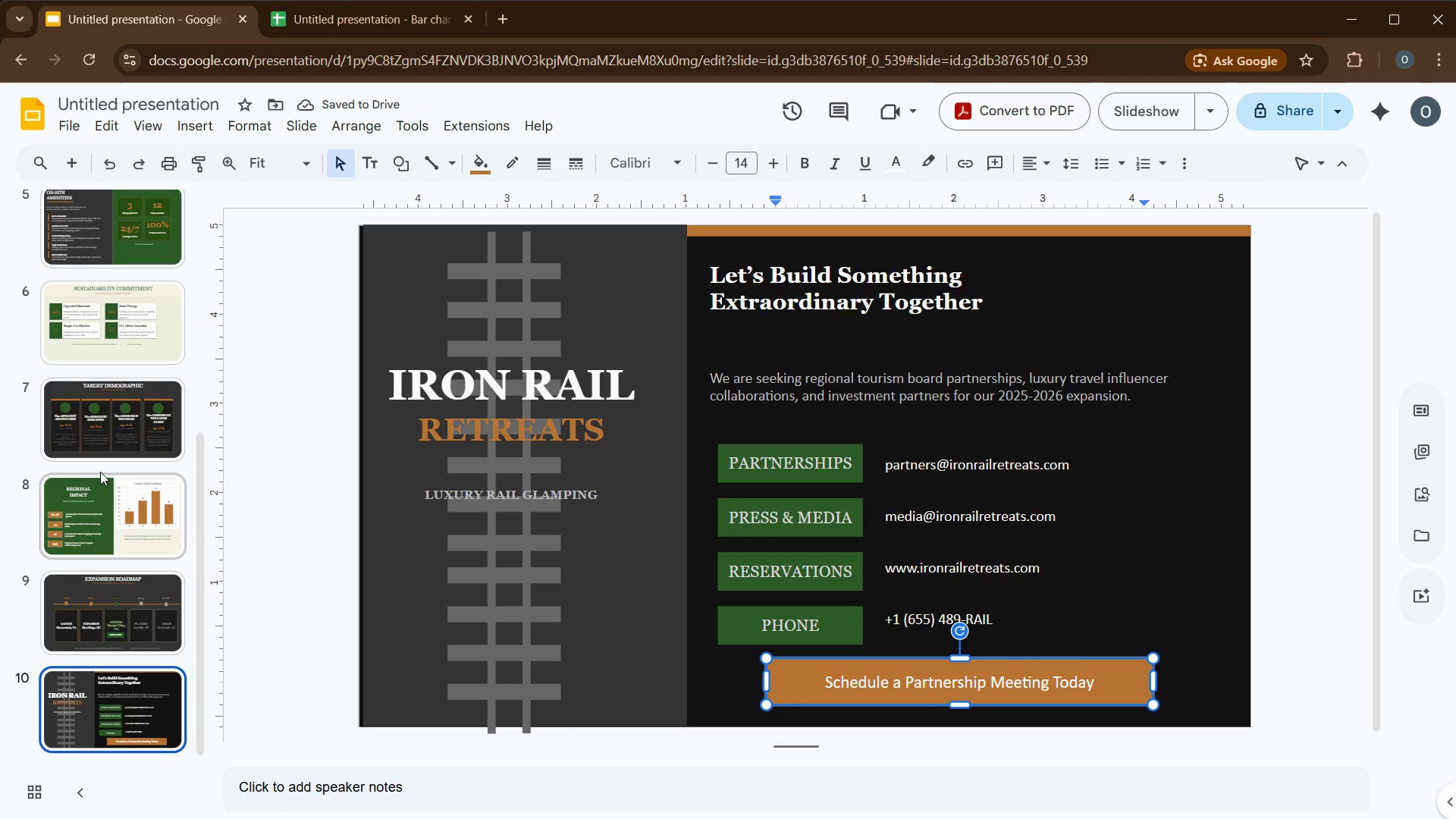 
wait(8.34)
 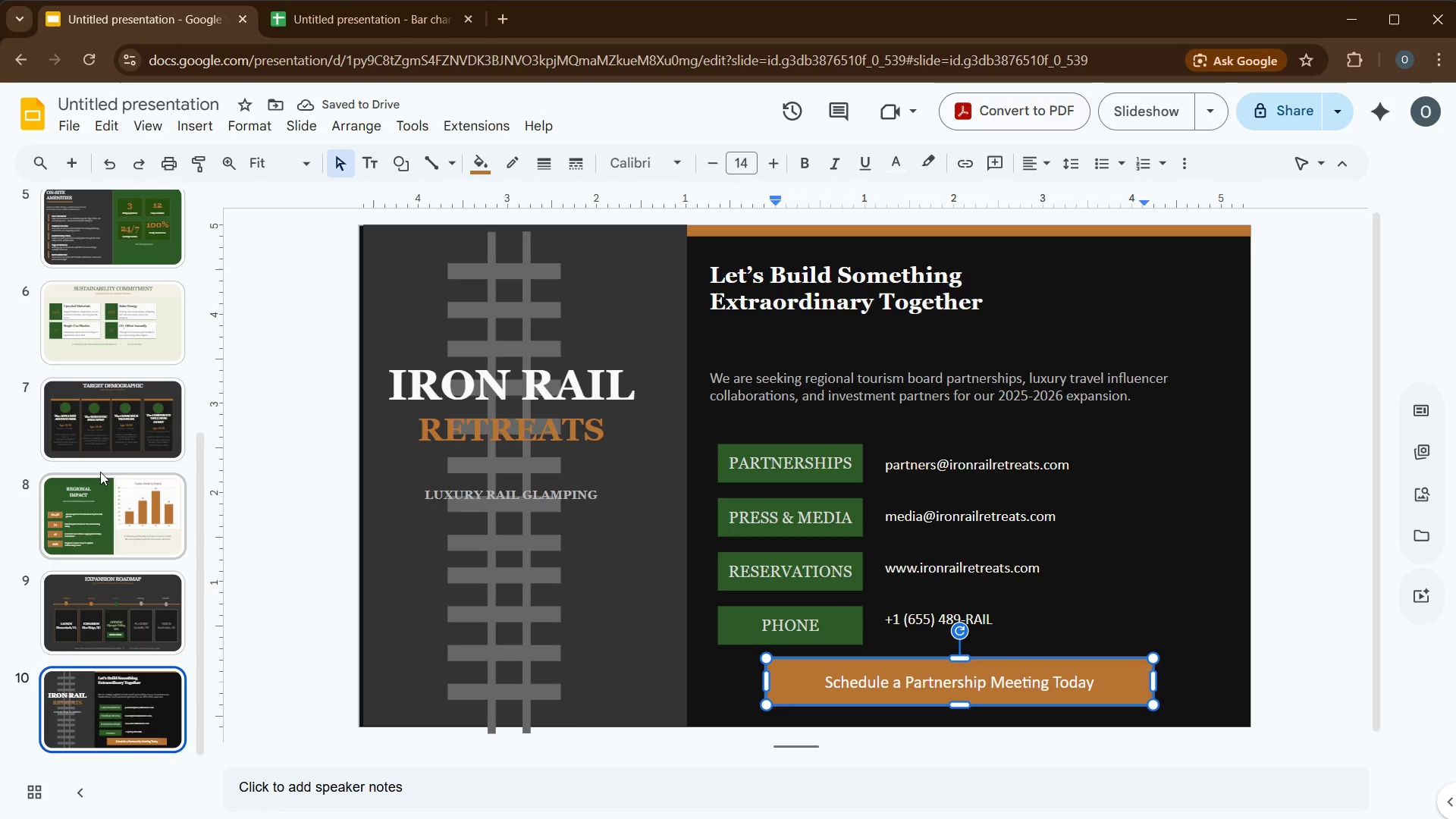 
left_click_drag(start_coordinate=[764, 681], to_coordinate=[745, 680])
 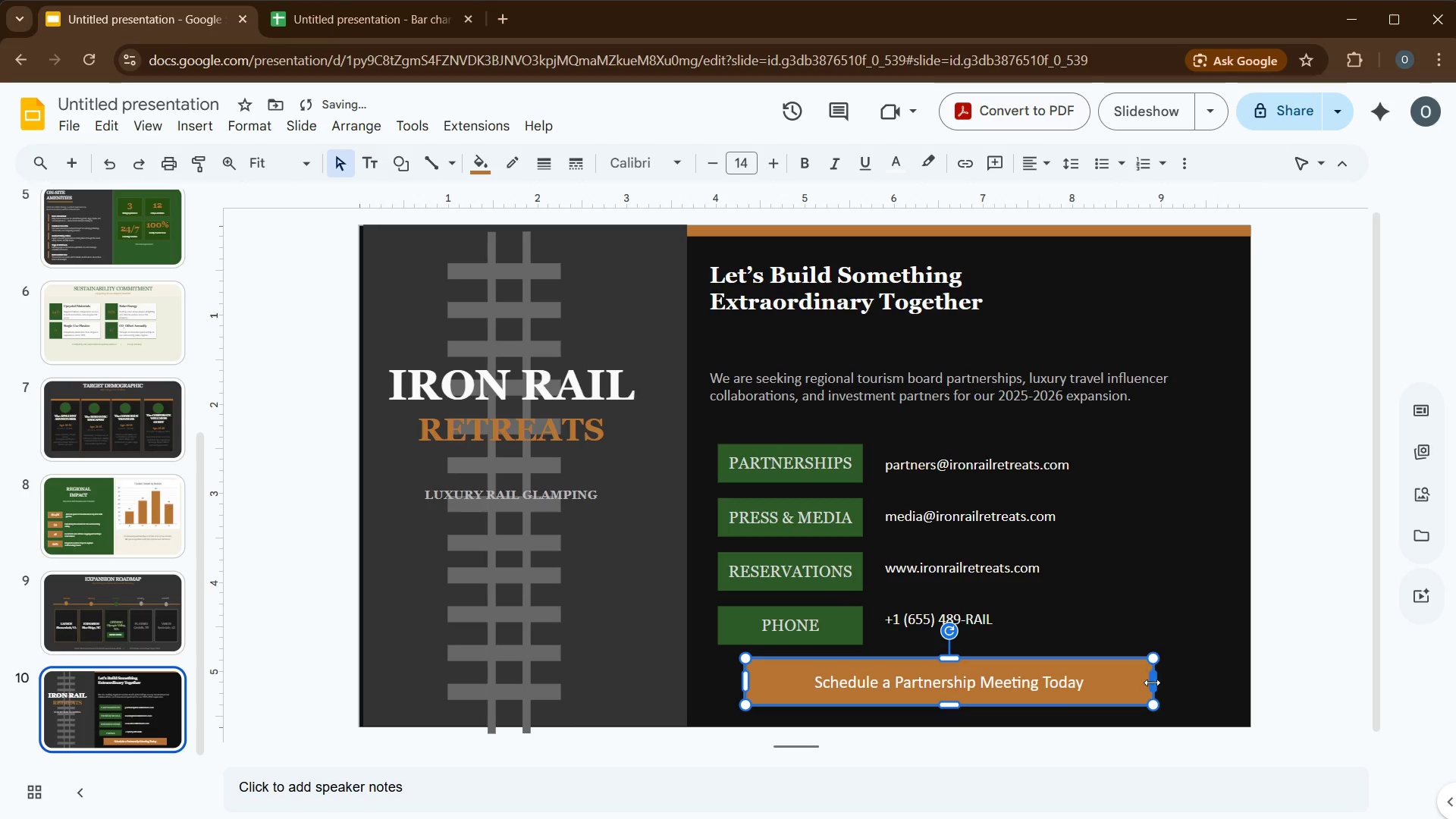 
left_click_drag(start_coordinate=[1153, 682], to_coordinate=[1178, 683])
 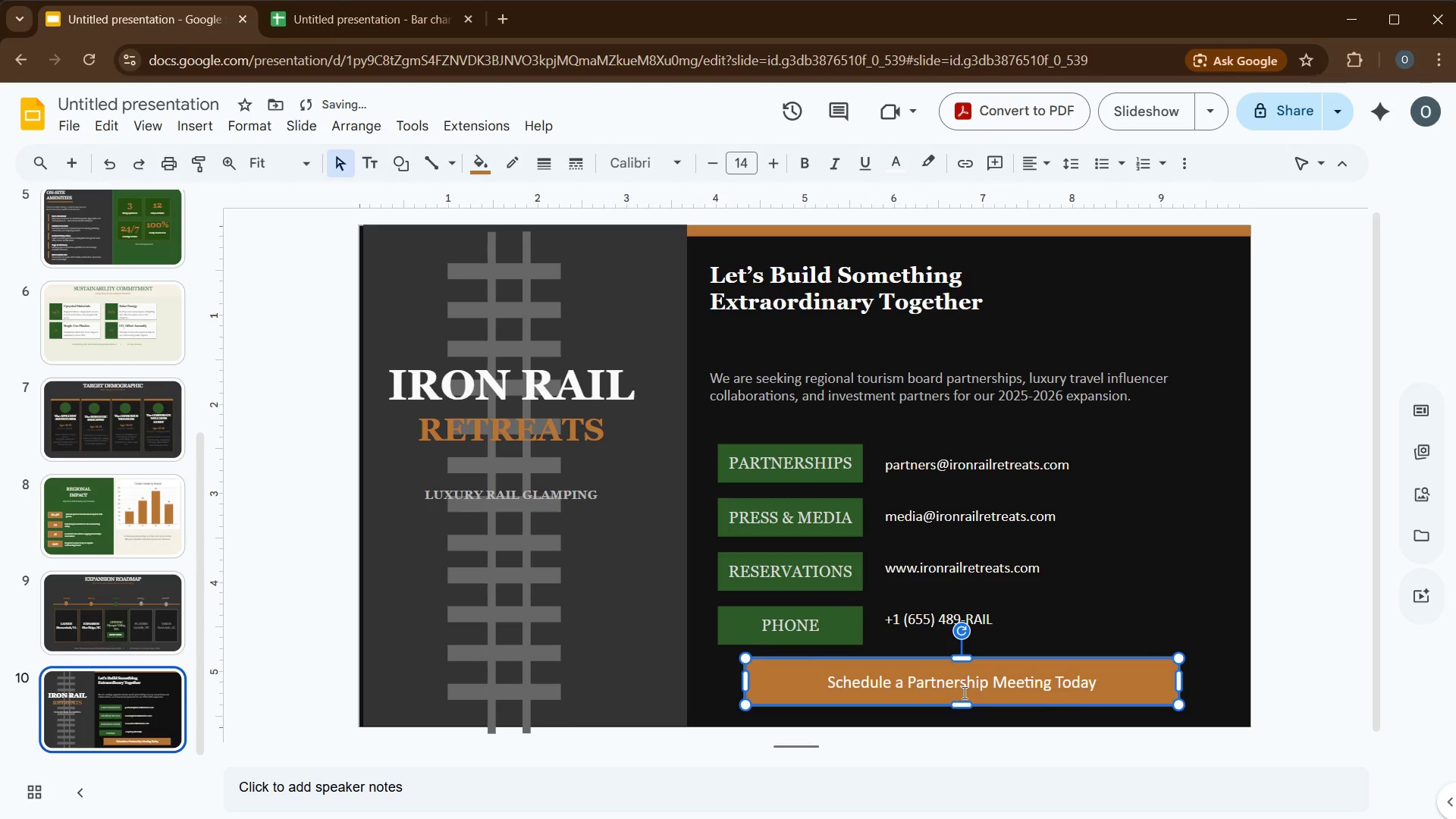 
hold_key(key=ControlLeft, duration=1.03)
 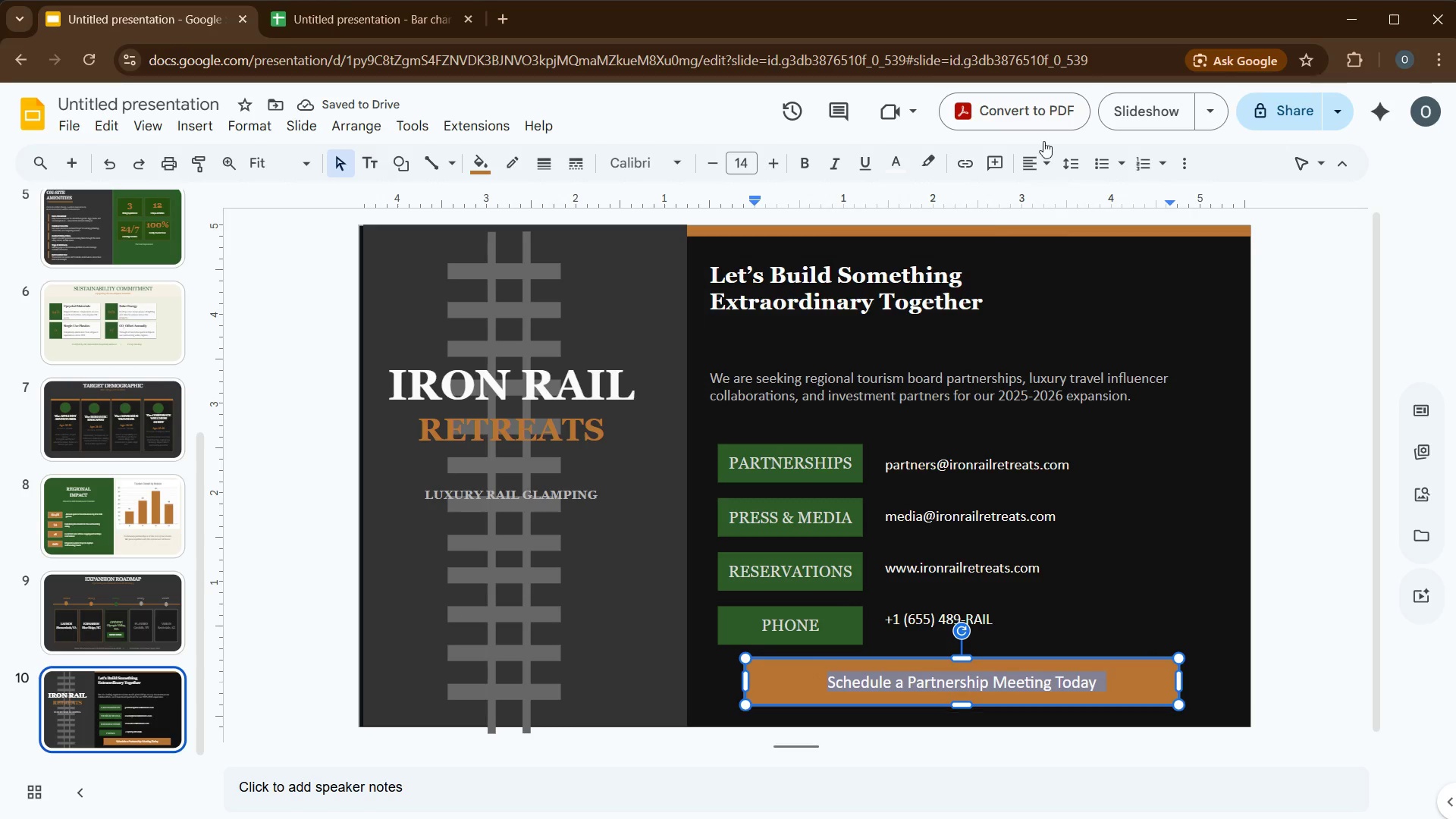 
left_click([1053, 163])
 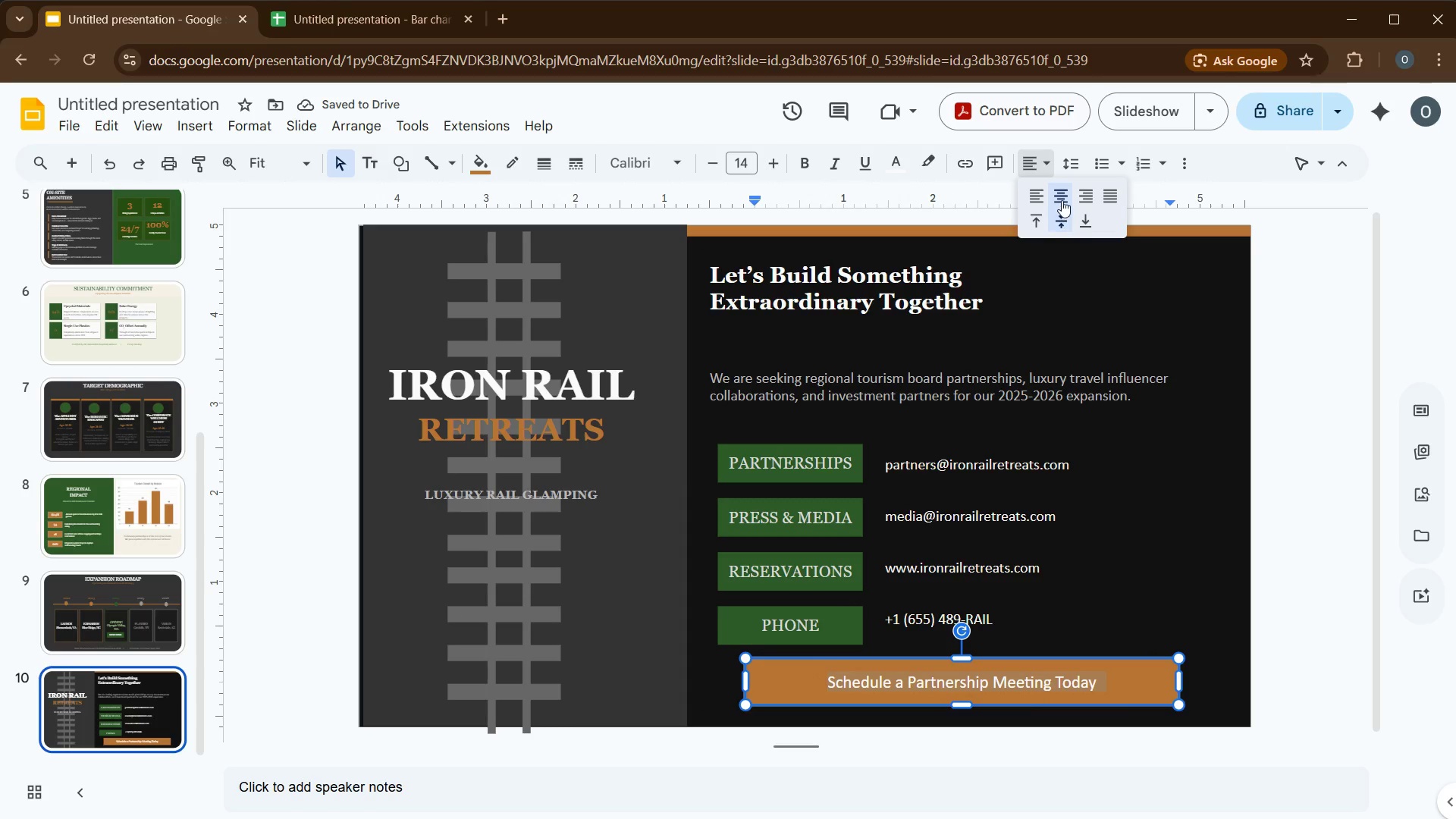 
left_click([1062, 197])
 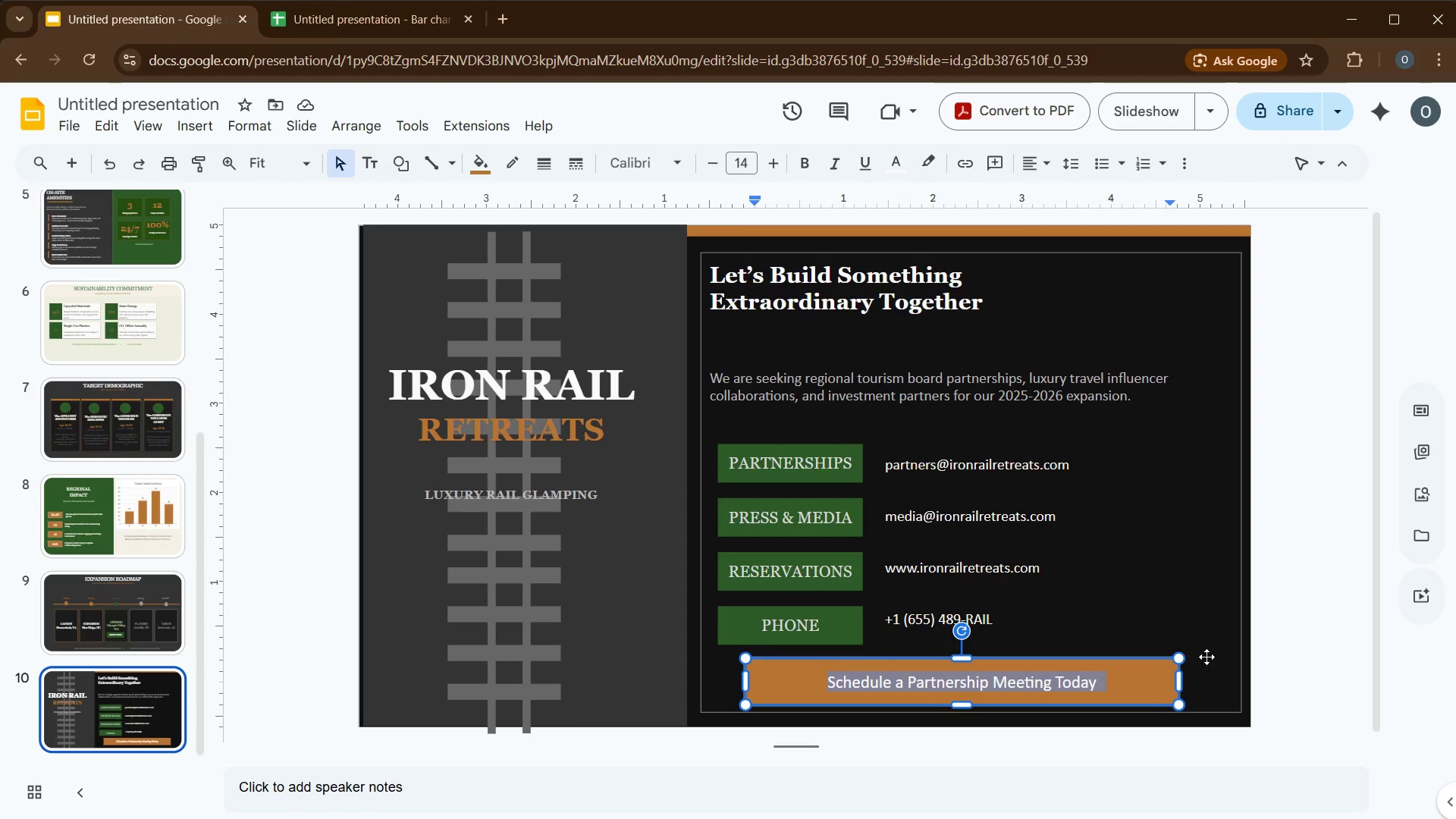 
left_click([1215, 661])
 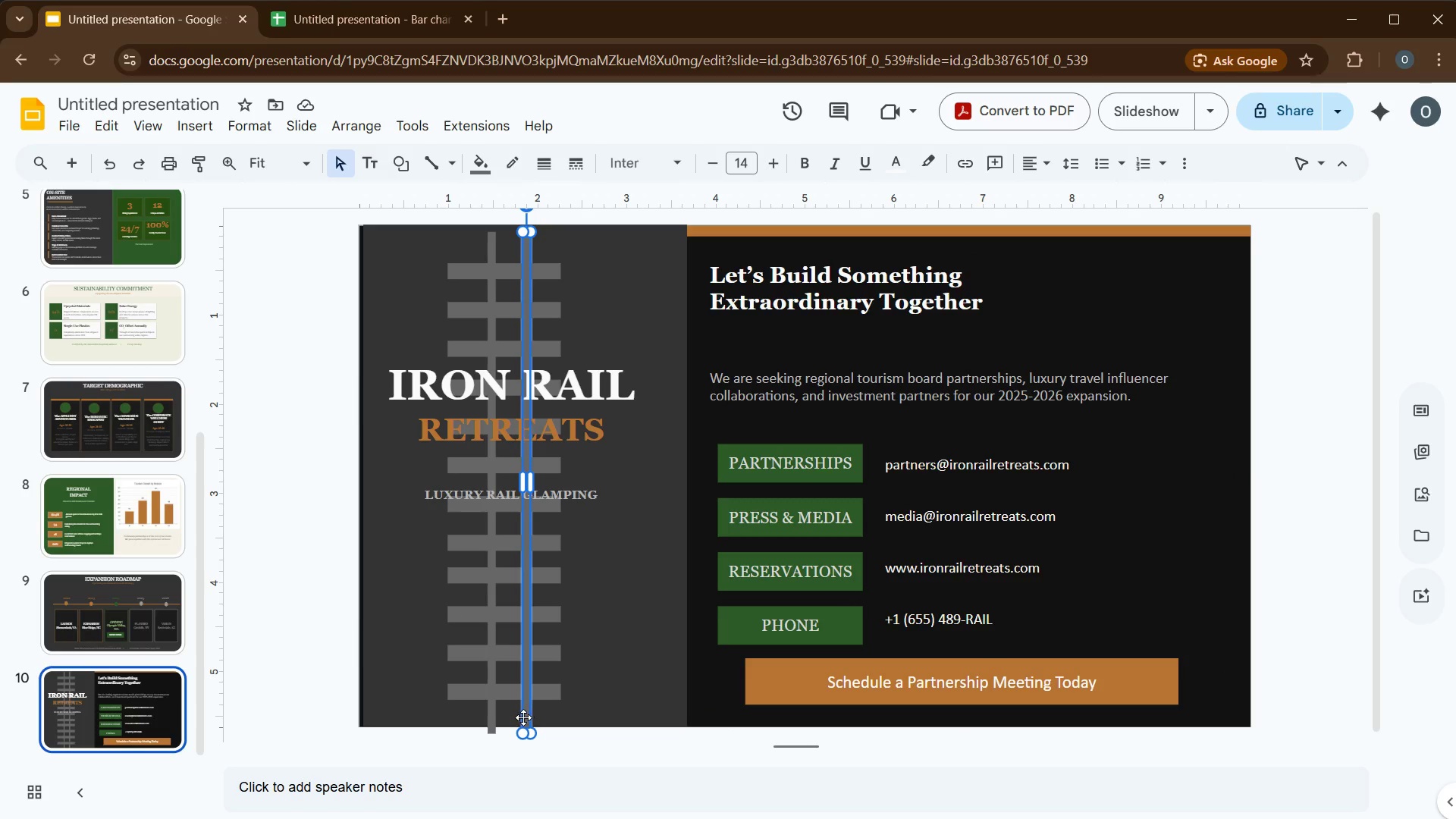 
hold_key(key=ControlLeft, duration=0.7)
left_click([490, 724])
 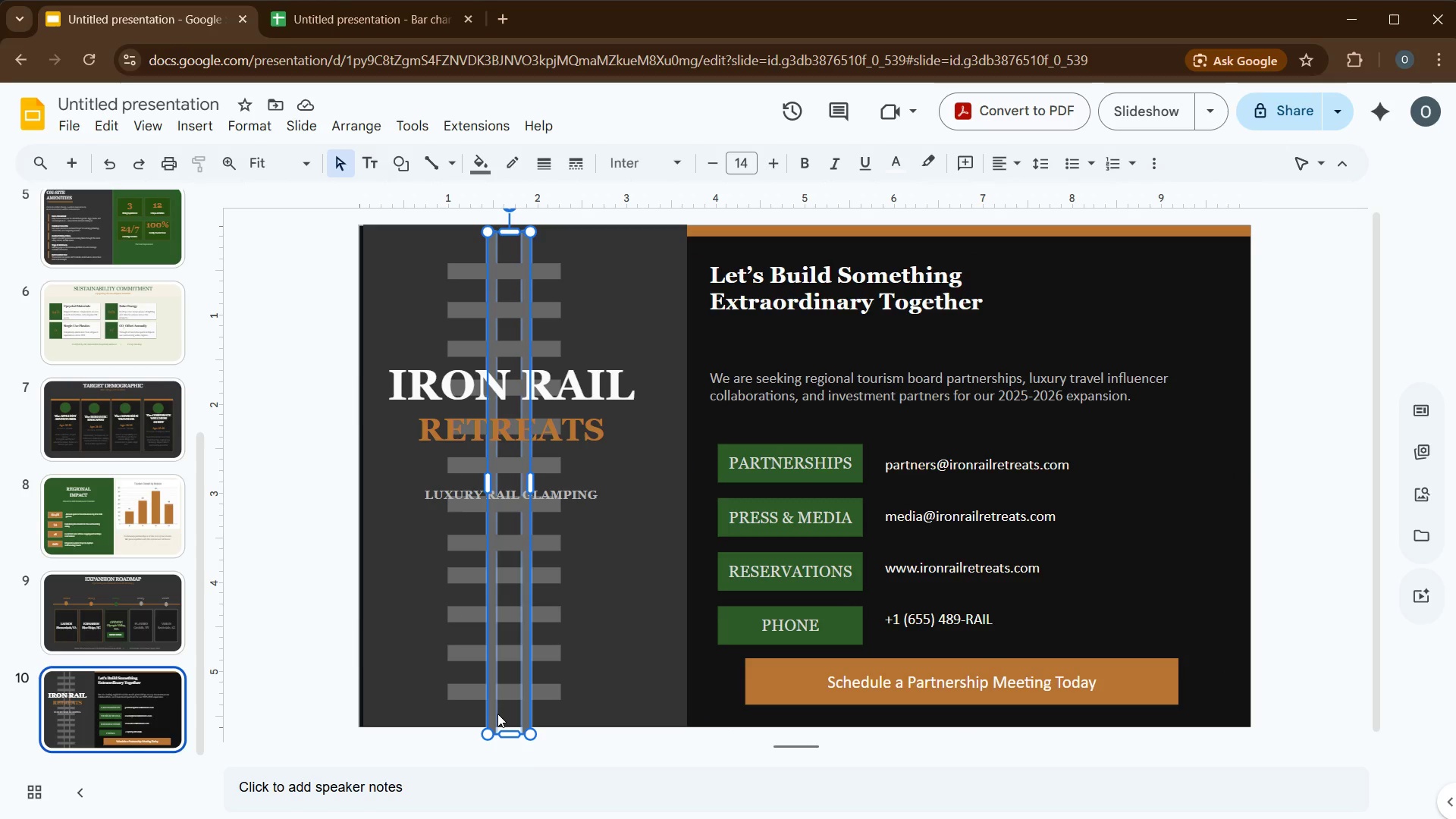 
key(ArrowUp)
 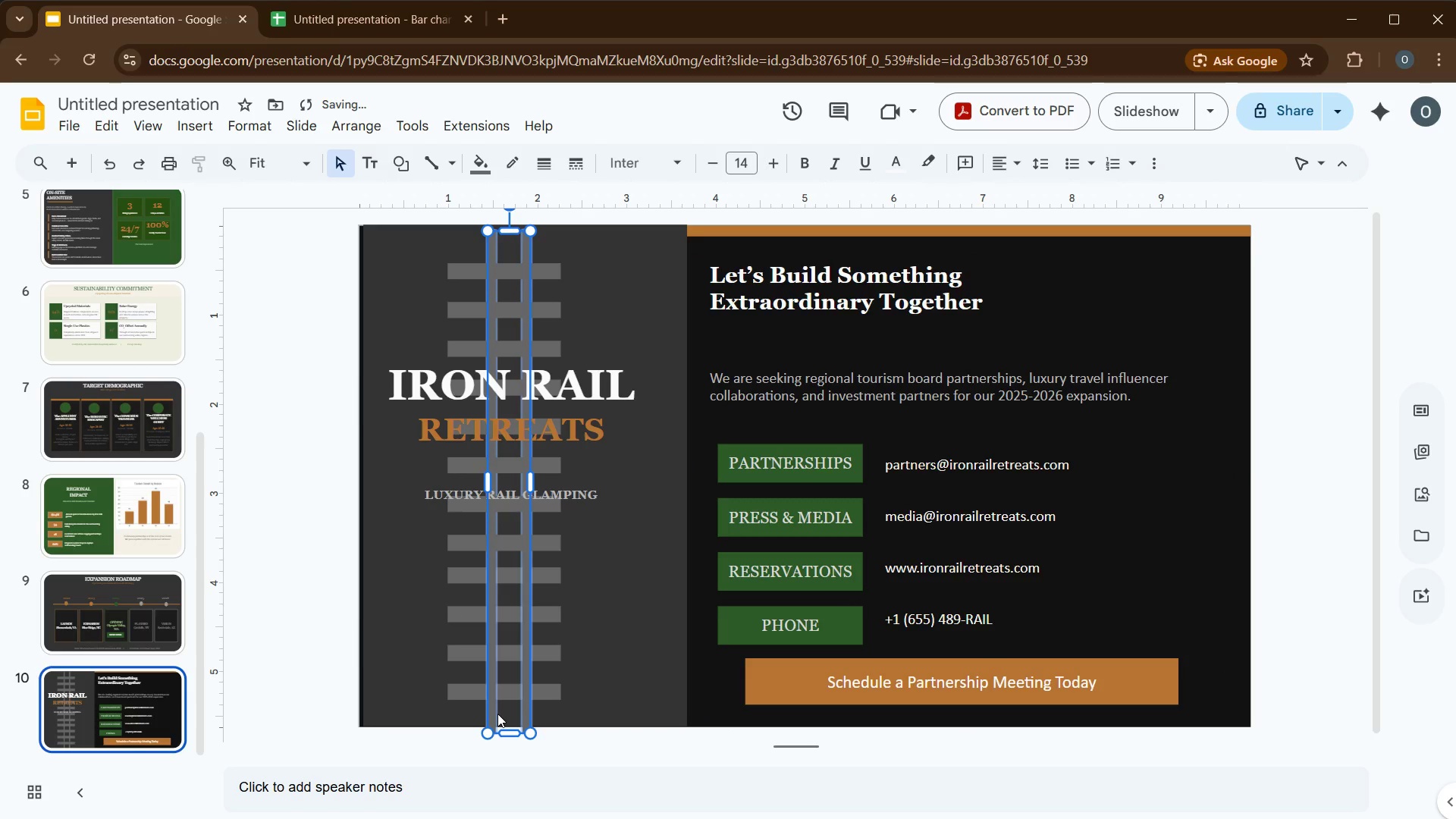 
key(ArrowUp)
 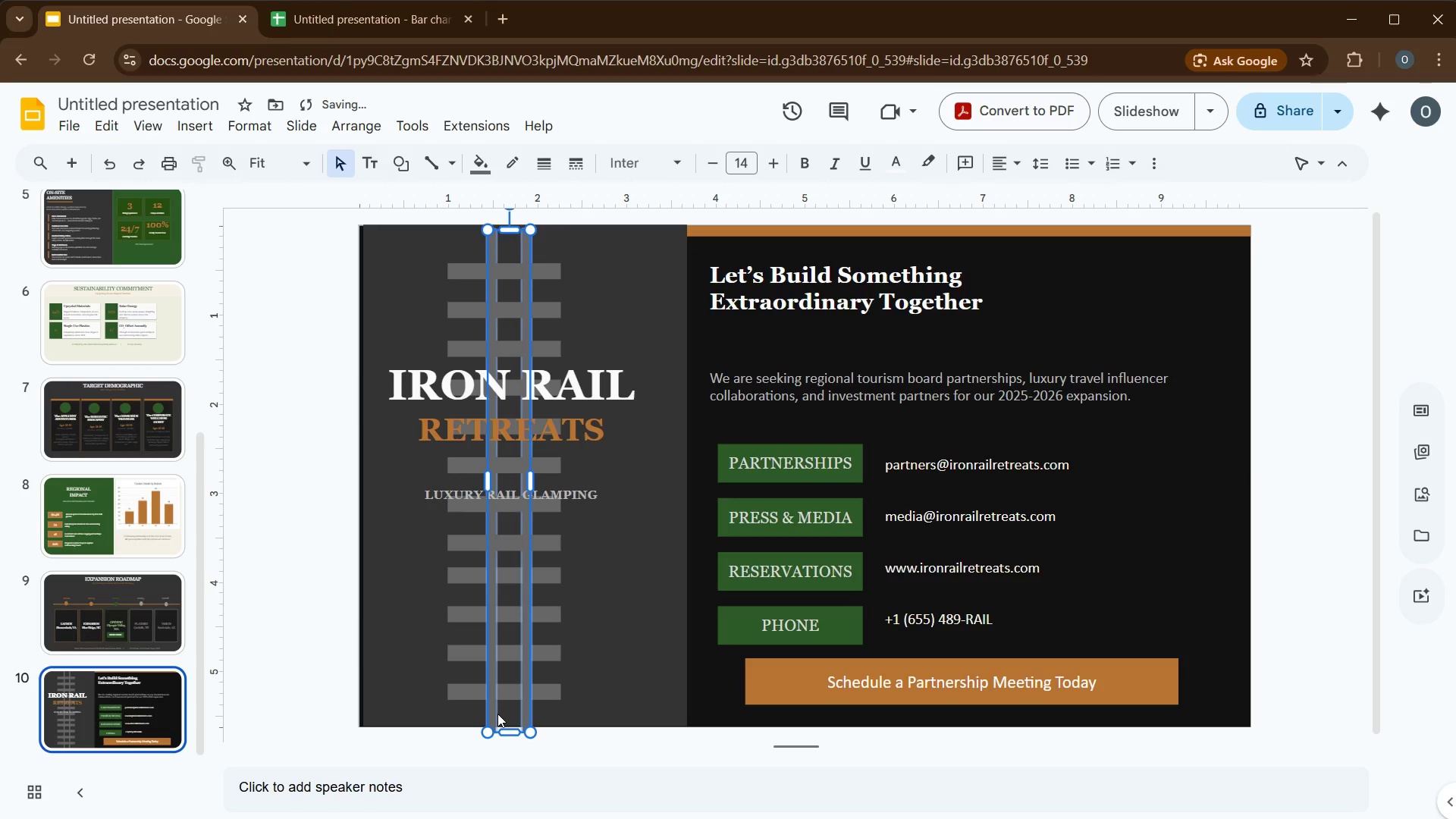 
key(ArrowUp)
 